 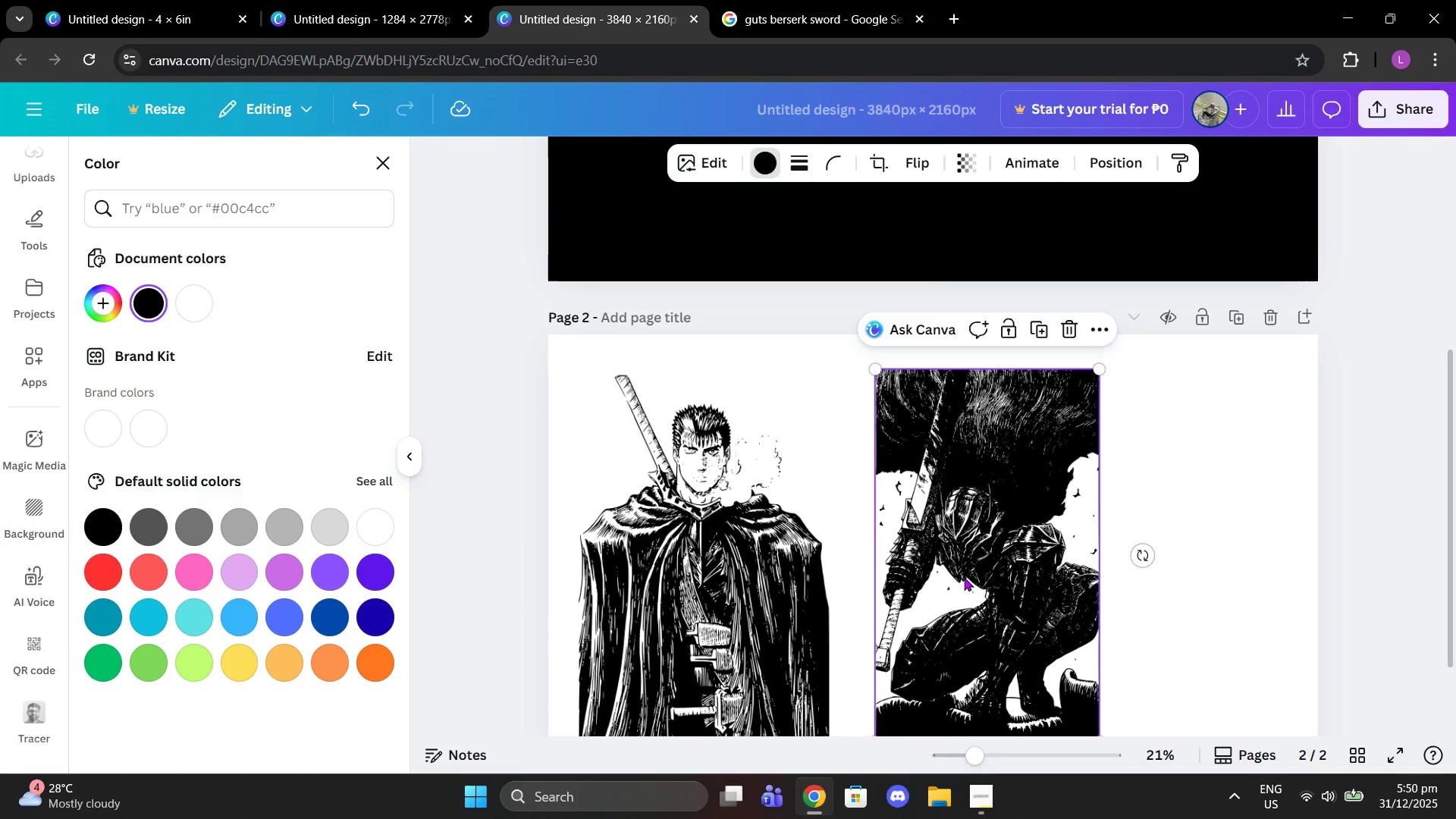 
scroll: coordinate [814, 282], scroll_direction: up, amount: 3.0
 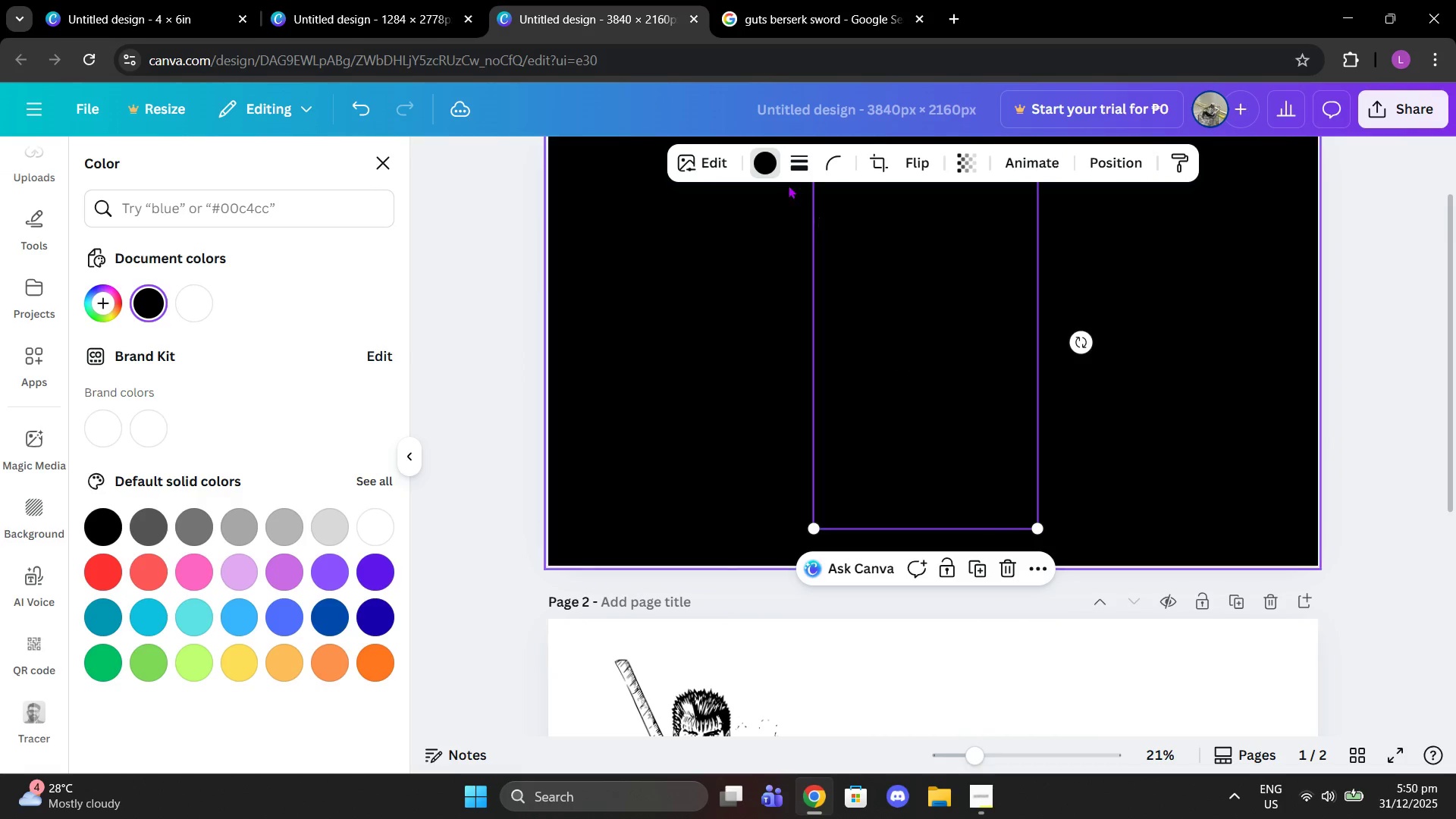 
left_click([778, 174])
 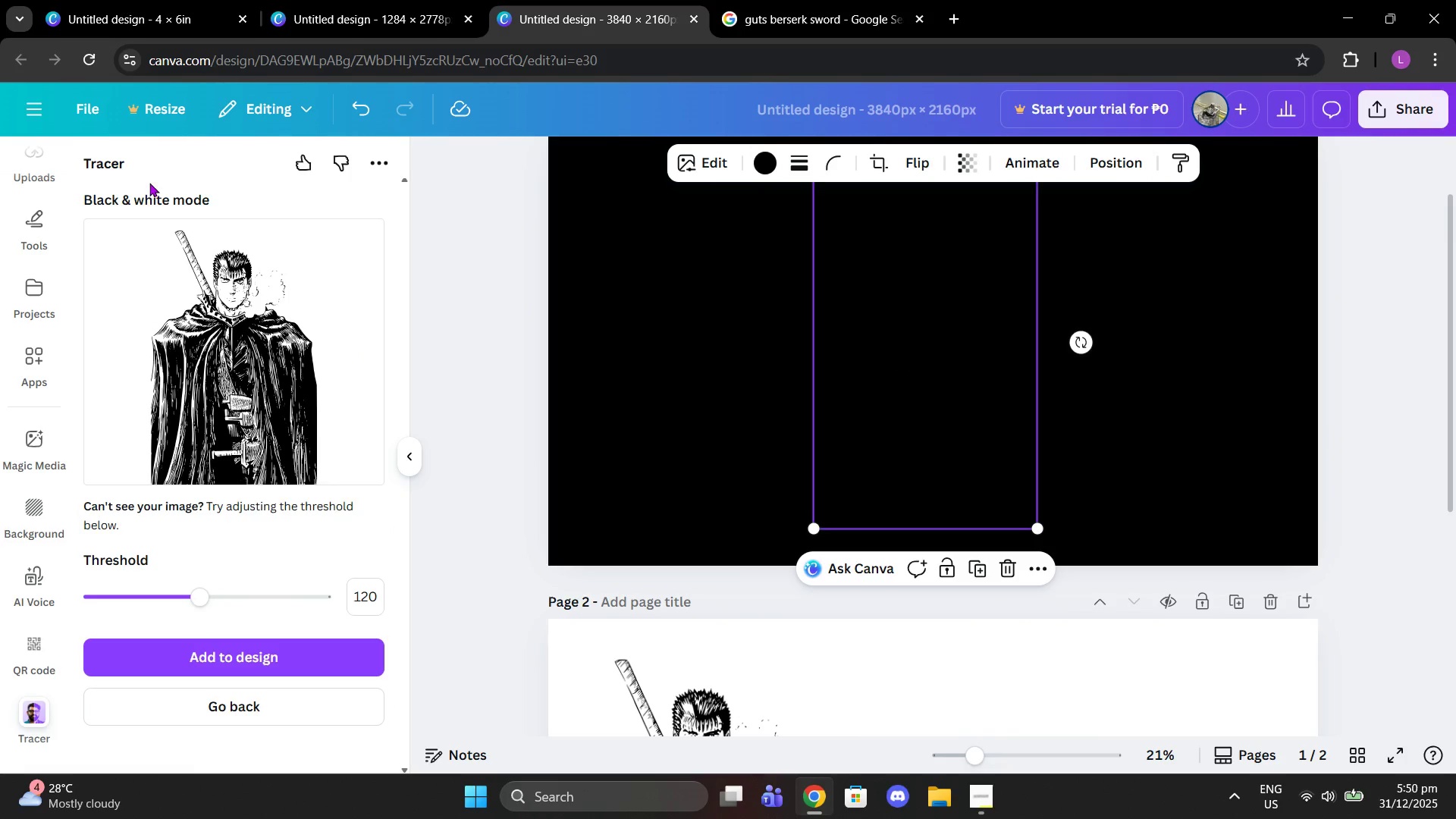 
left_click([1338, 487])
 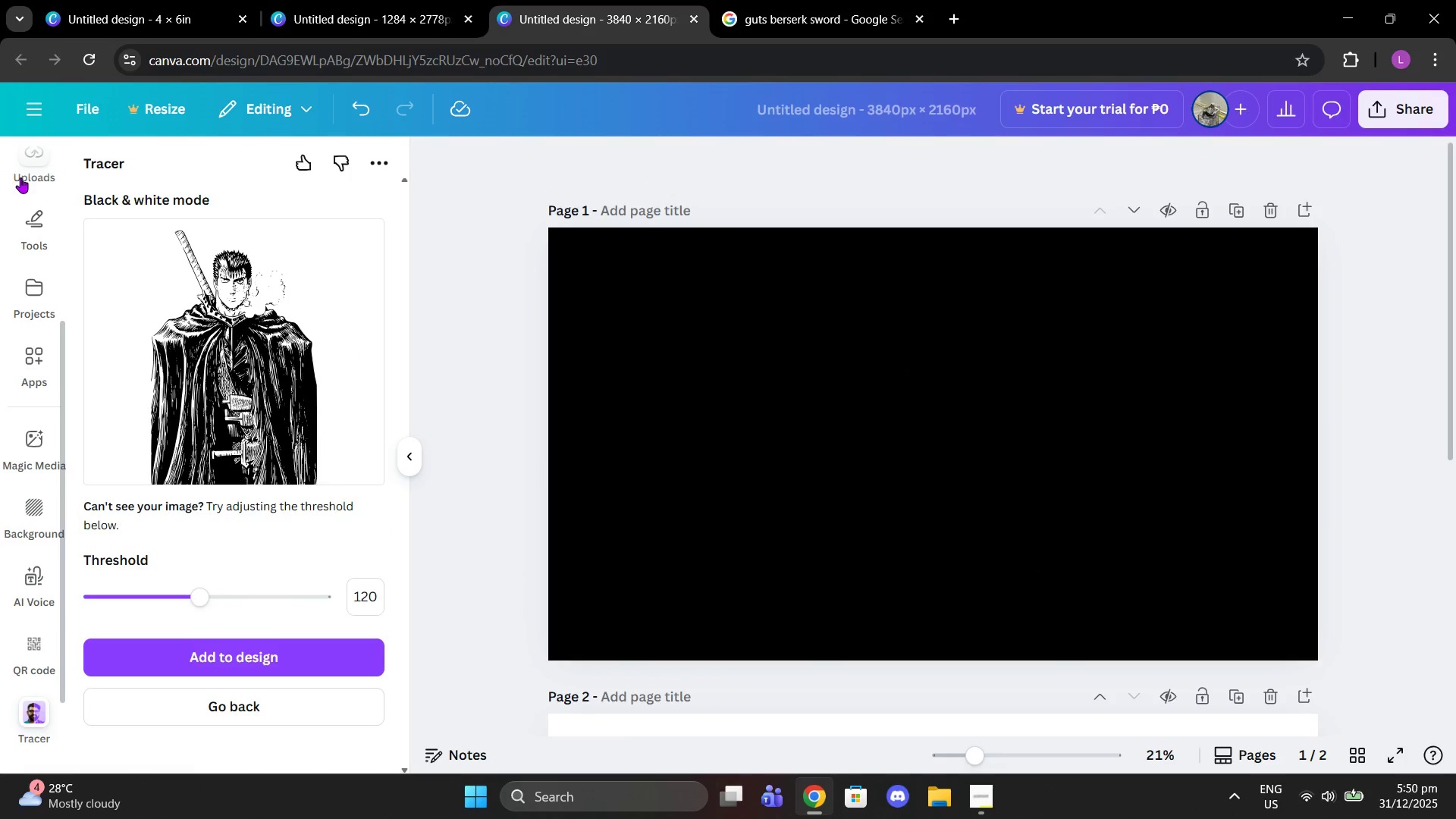 
scroll: coordinate [1020, 479], scroll_direction: up, amount: 2.0
 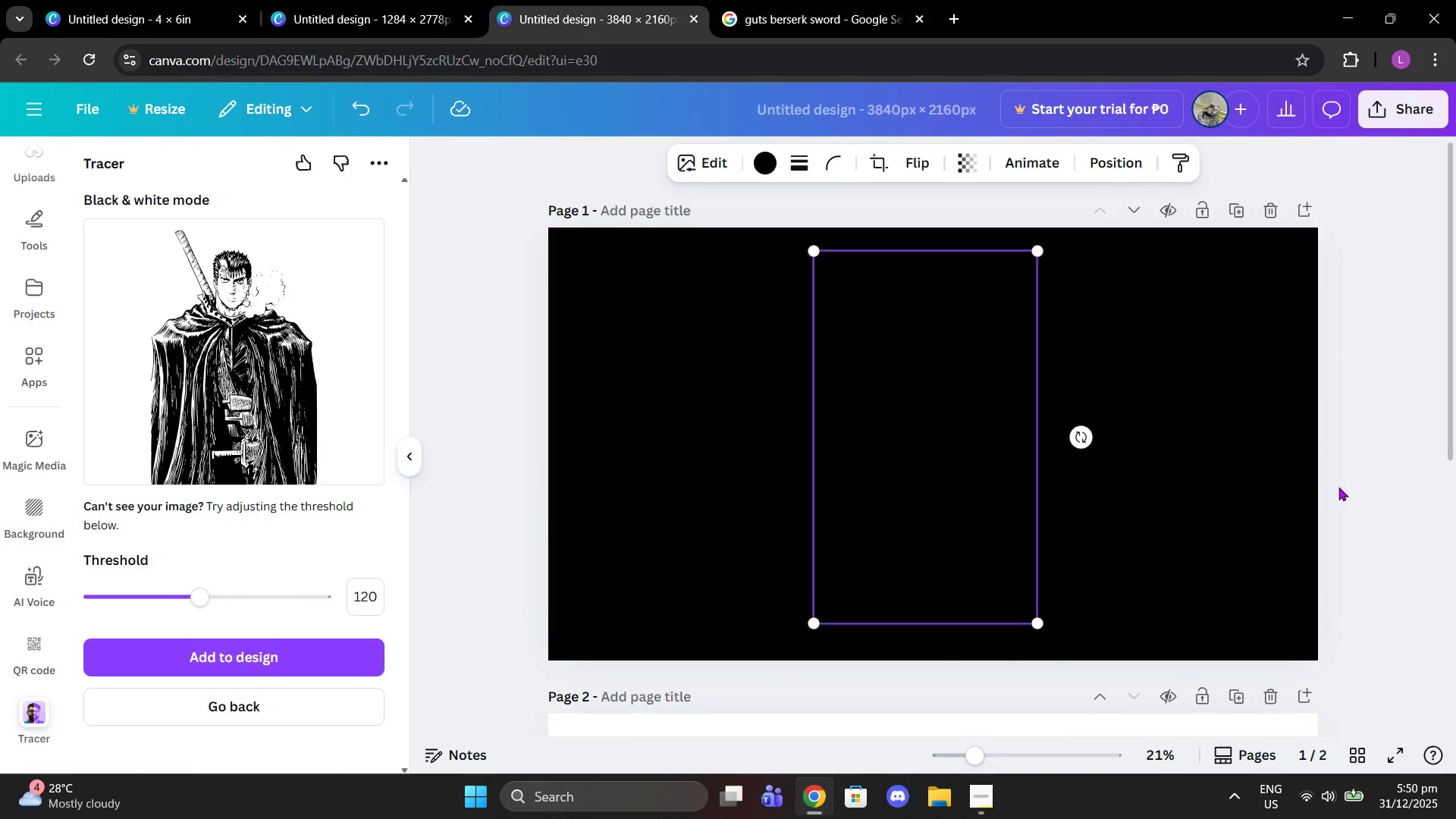 
left_click([1015, 530])
 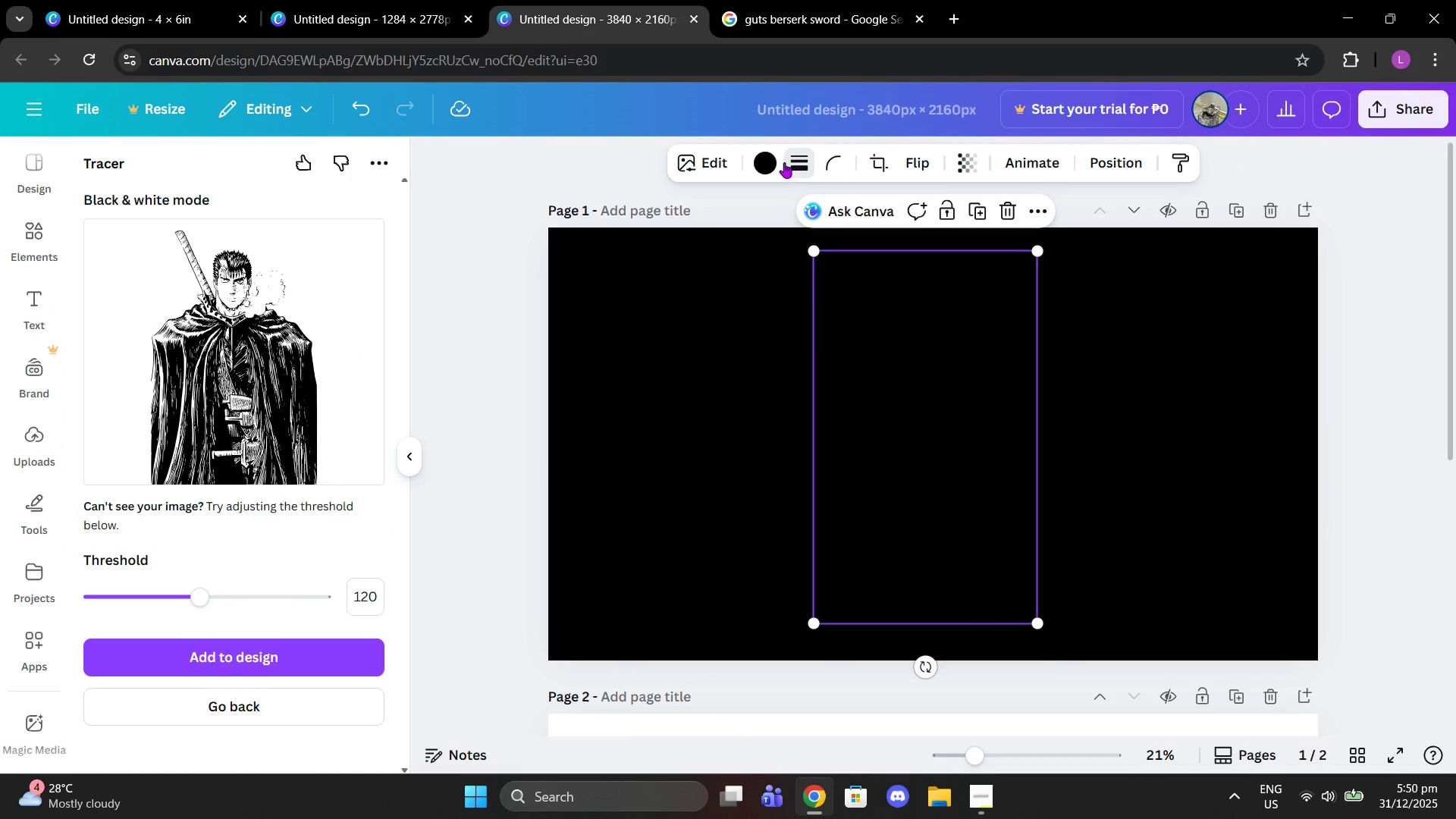 
scroll: coordinate [34, 330], scroll_direction: up, amount: 3.0
 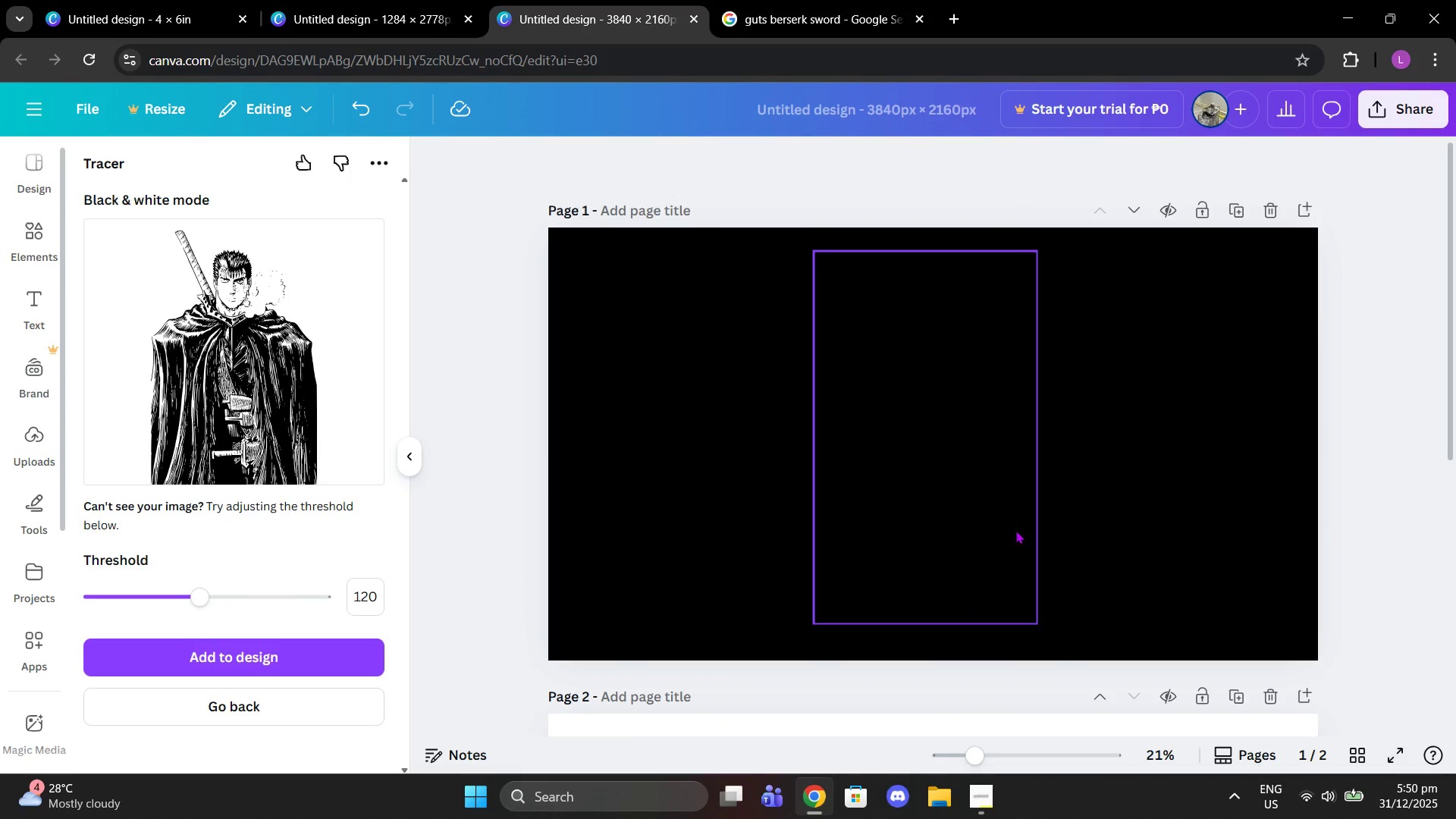 
double_click([776, 160])
 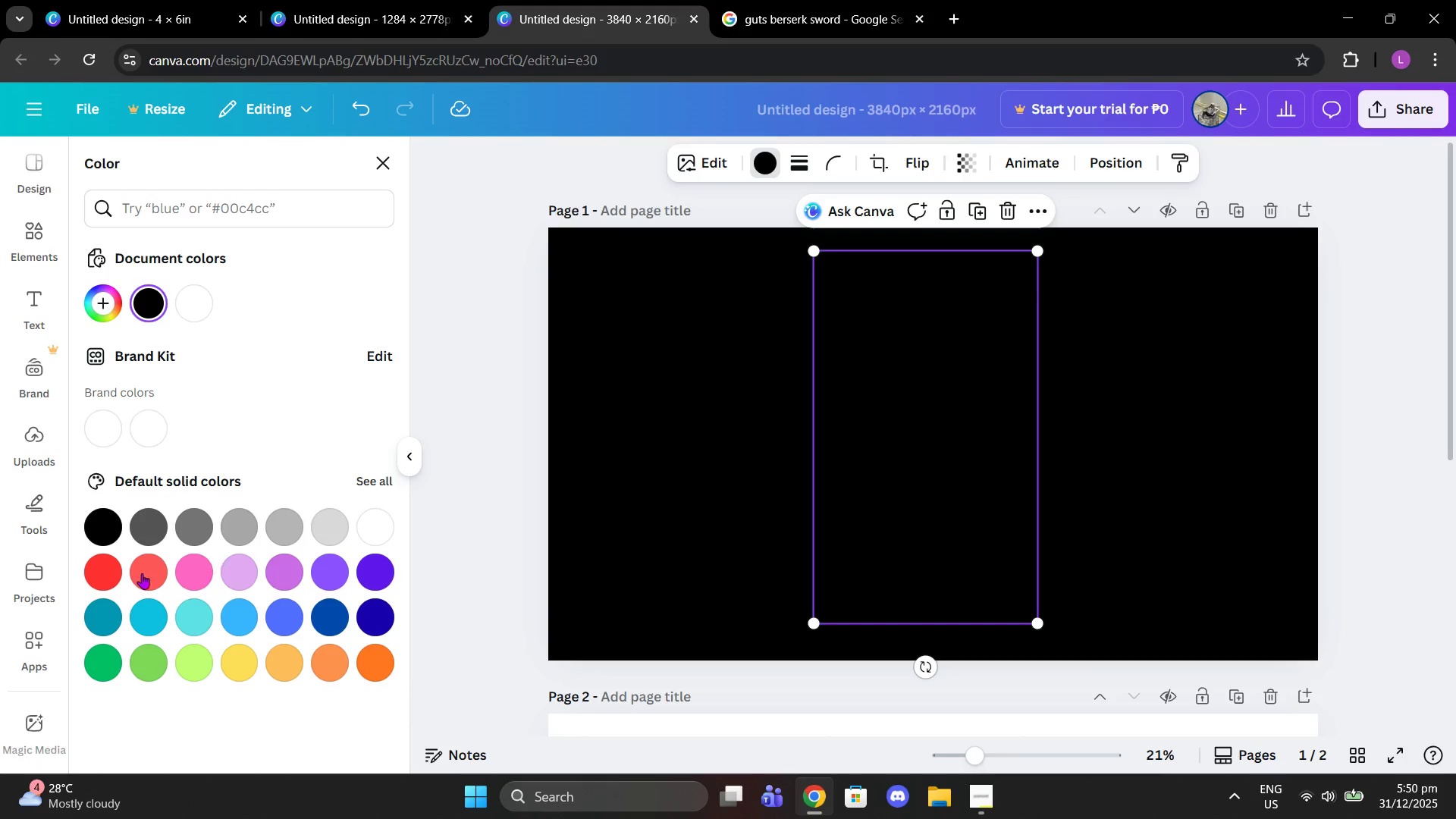 
left_click([156, 520])
 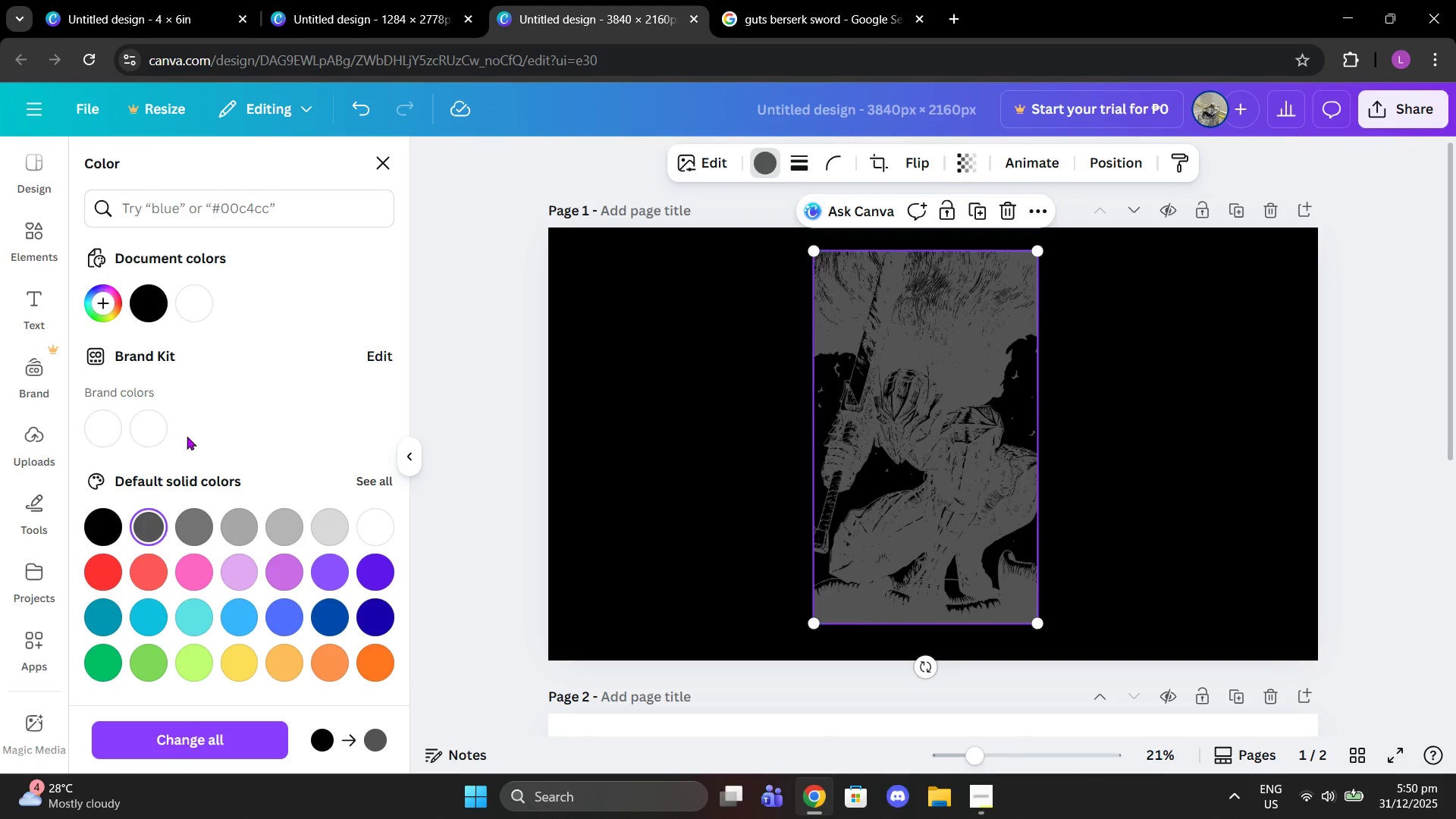 
left_click([95, 521])
 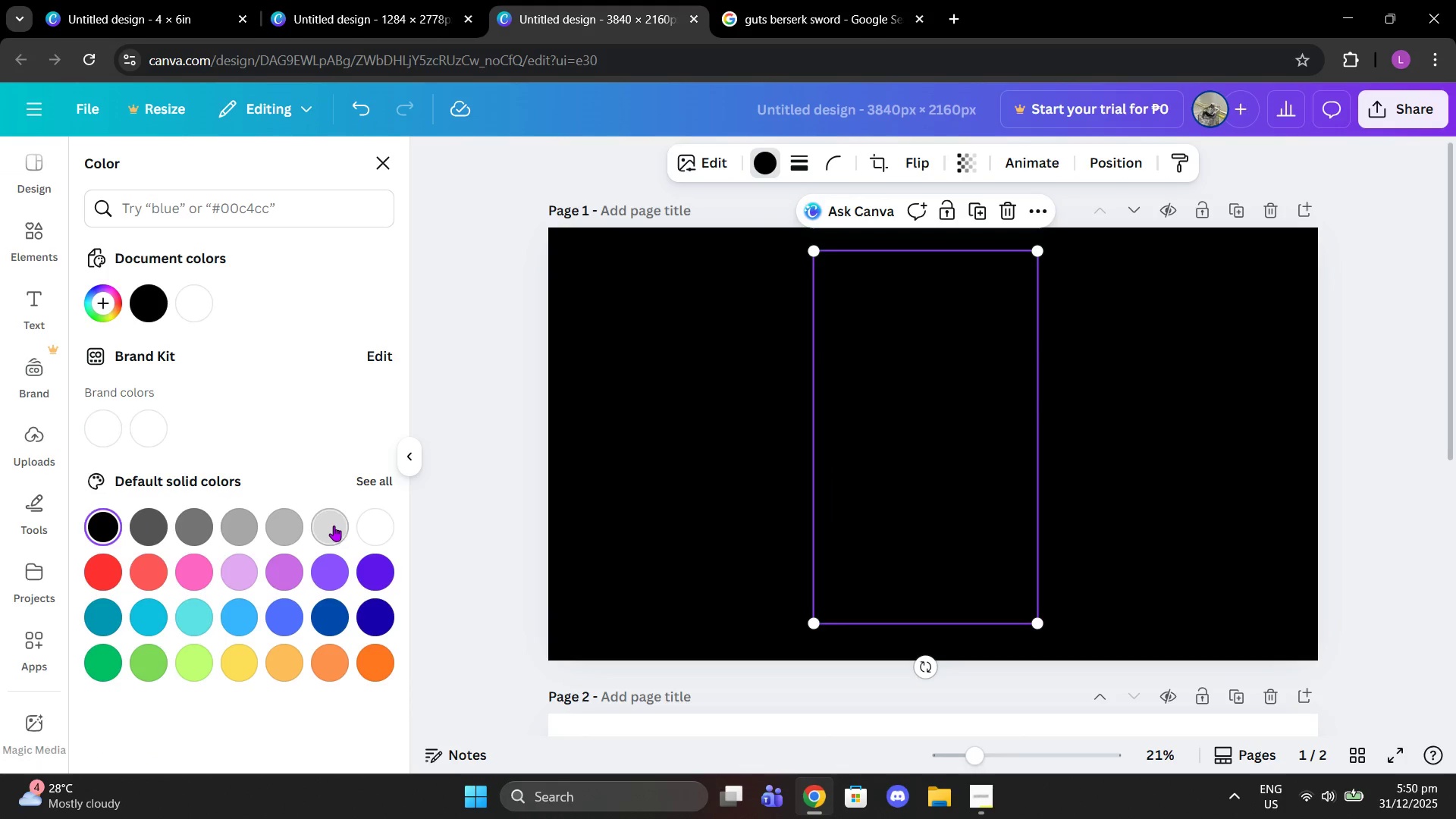 
left_click([337, 528])
 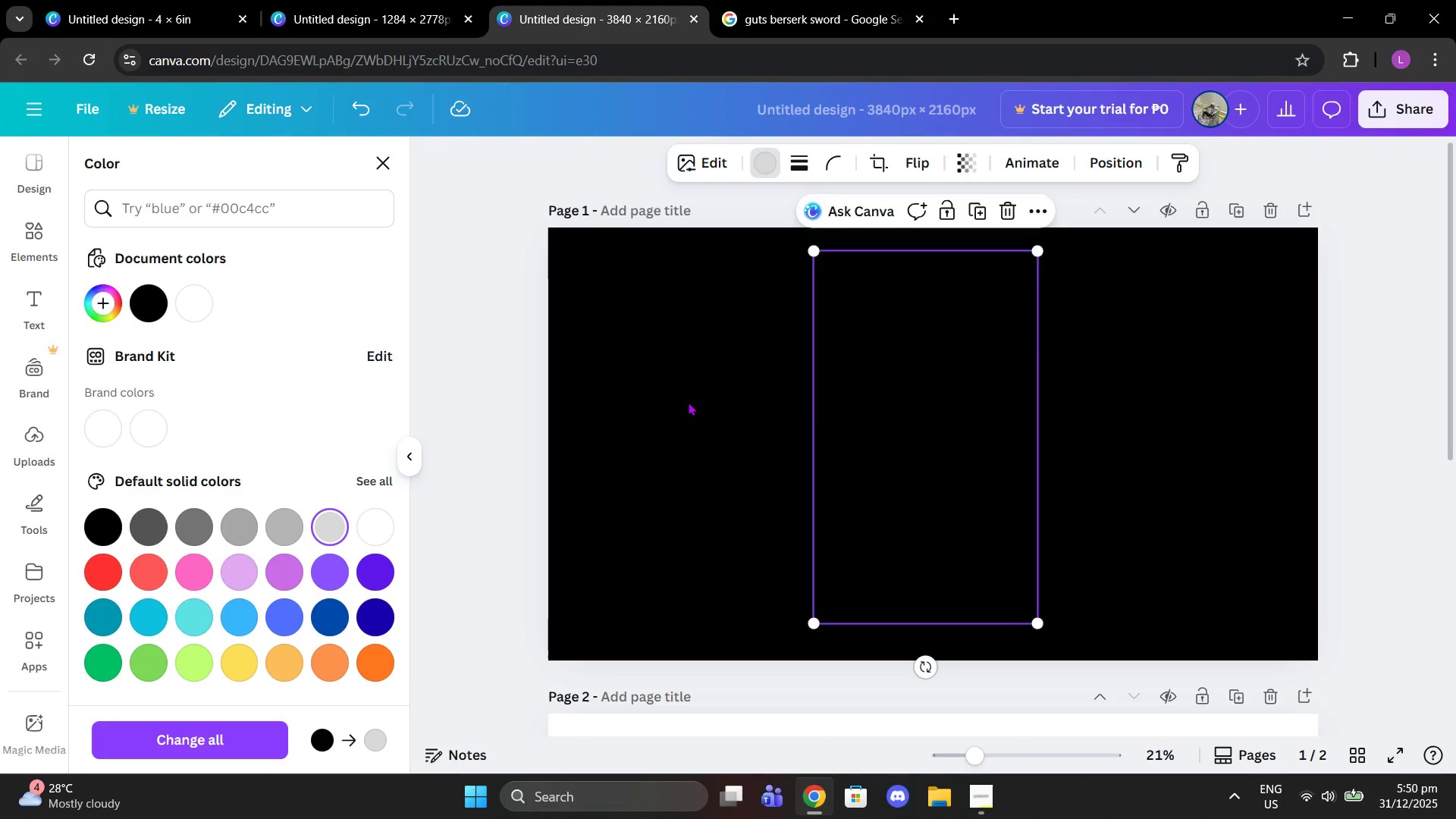 
left_click([688, 402])
 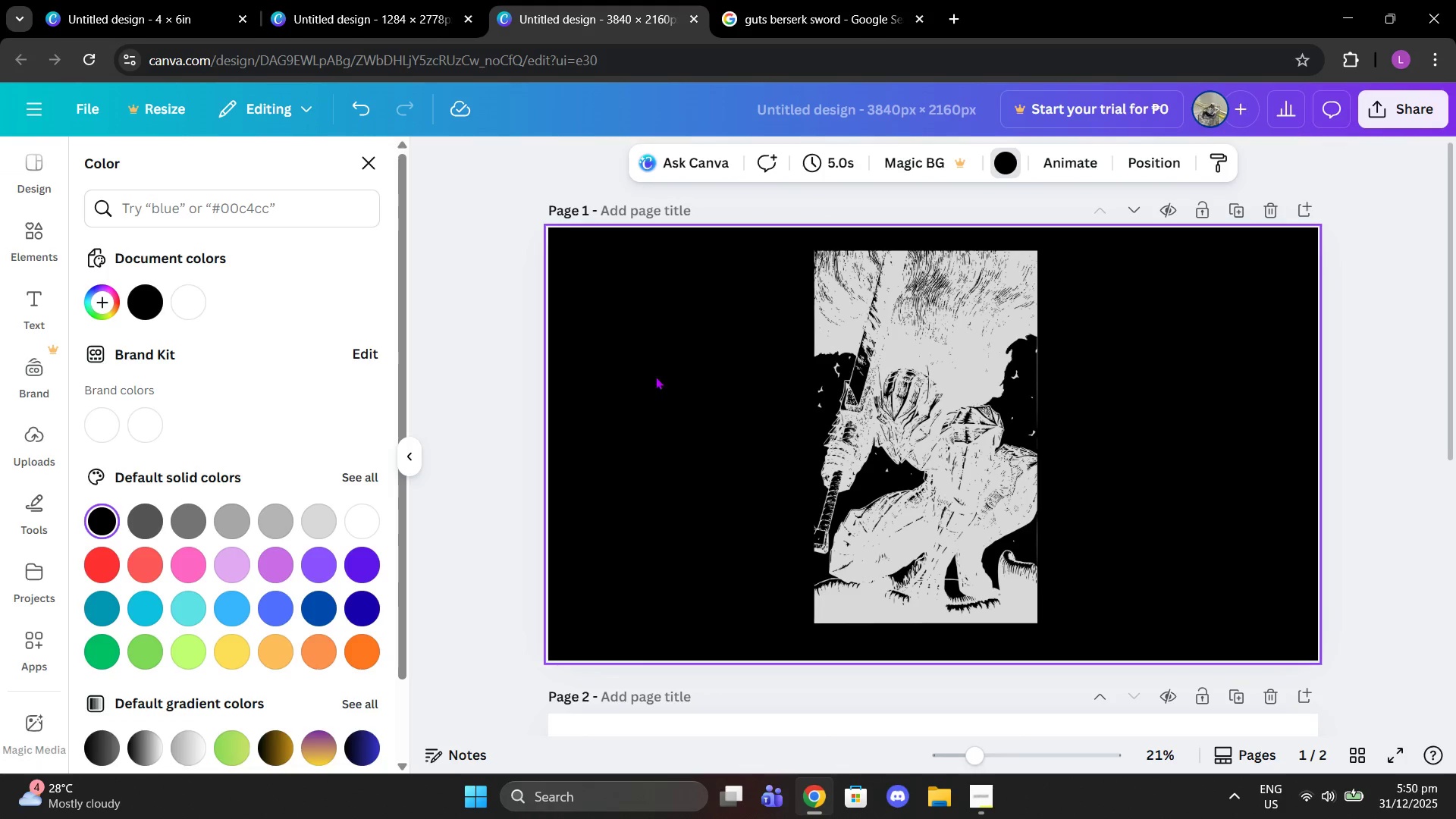 
left_click([653, 375])
 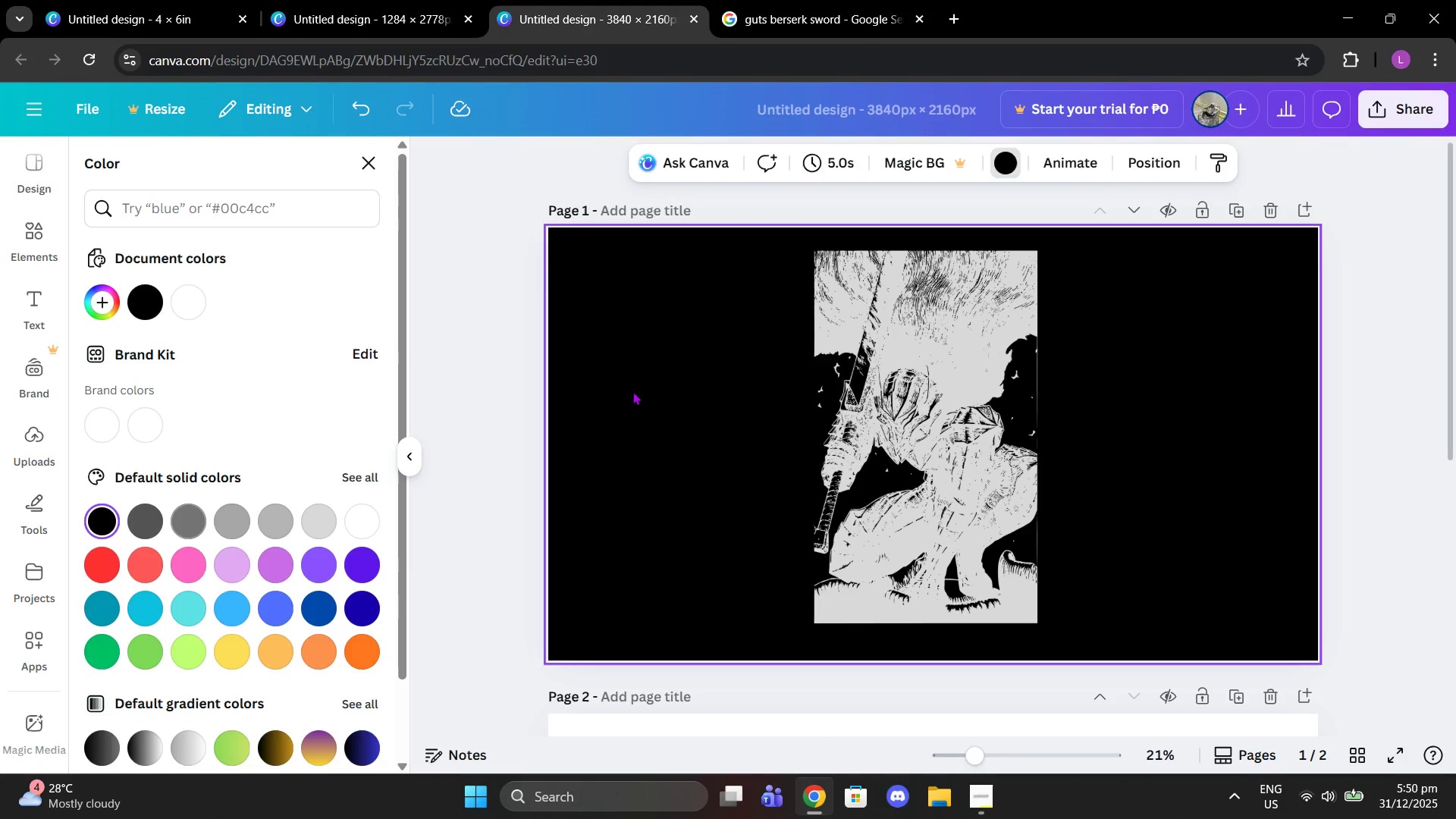 
left_click([1010, 152])
 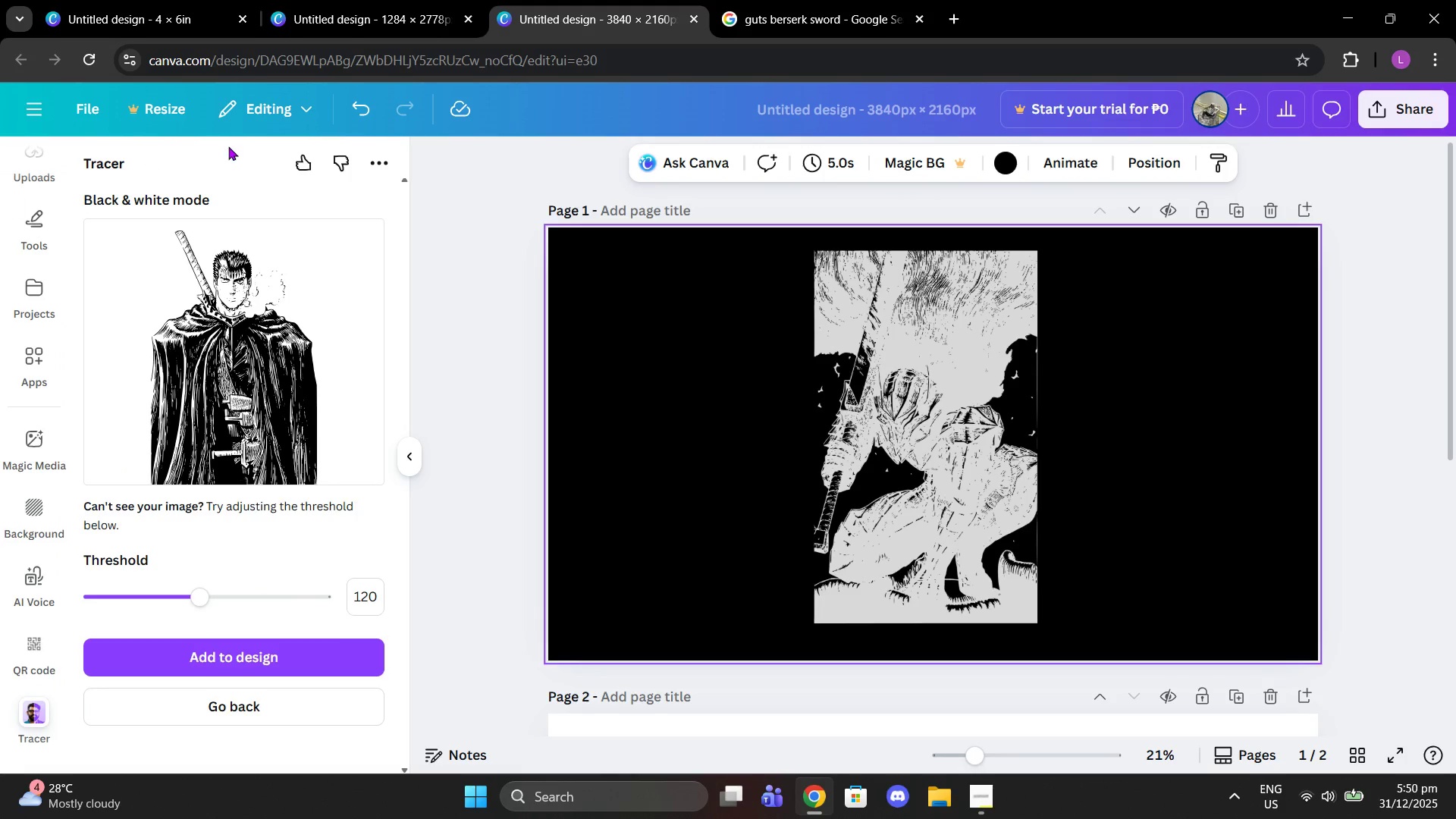 
left_click([249, 693])
 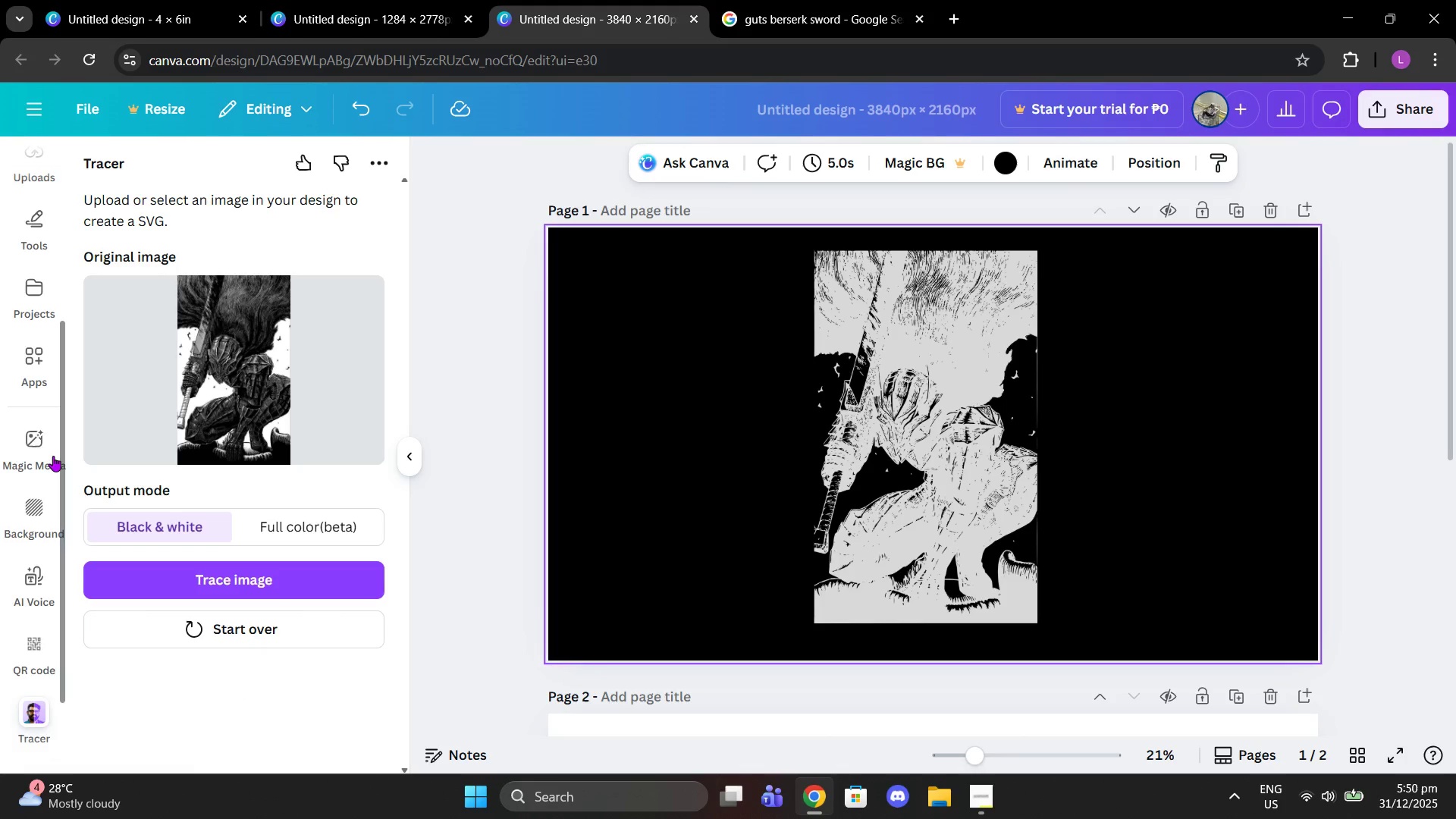 
scroll: coordinate [35, 425], scroll_direction: up, amount: 7.0
 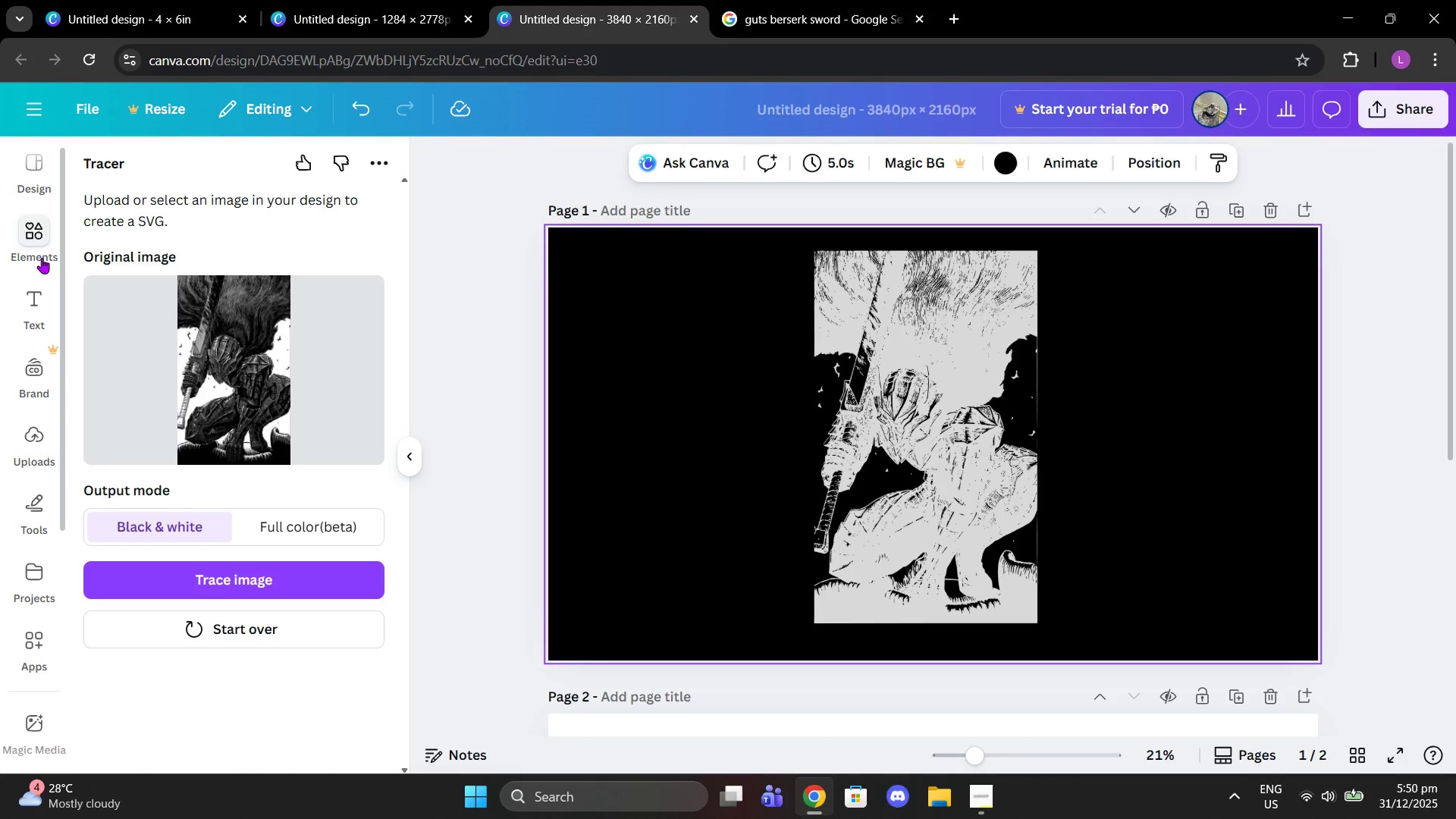 
left_click([41, 258])
 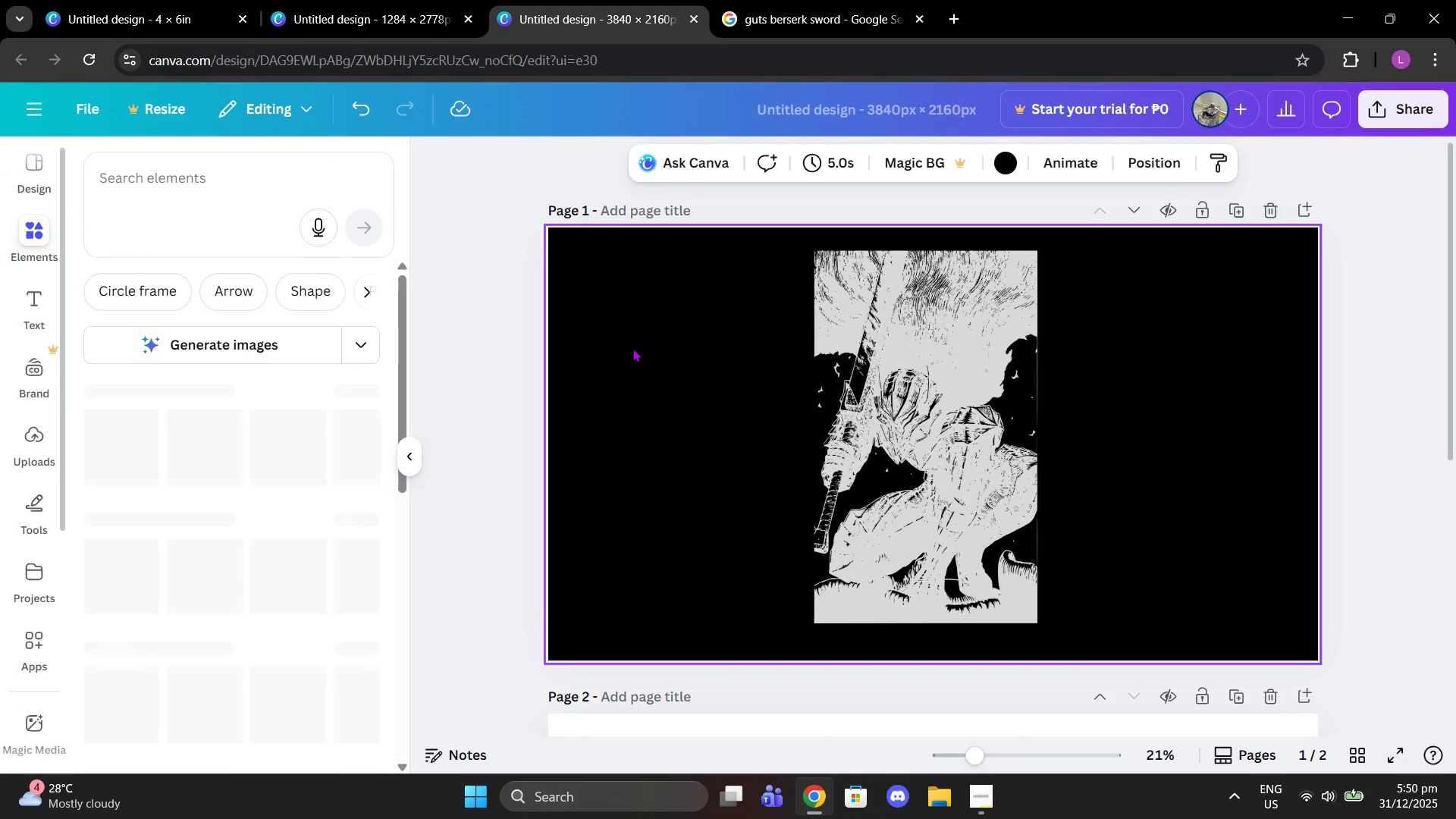 
left_click([632, 348])
 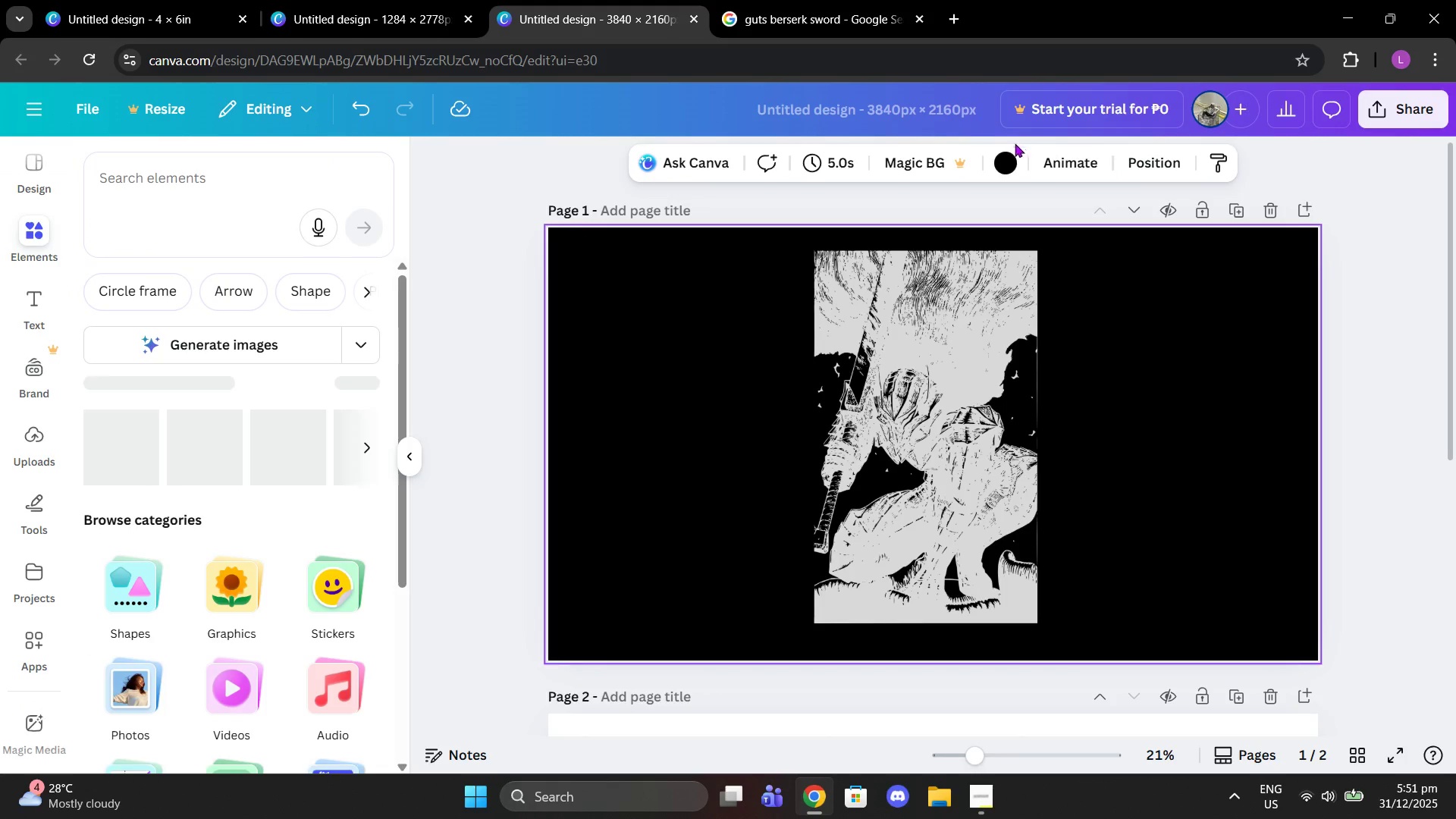 
left_click([1008, 158])
 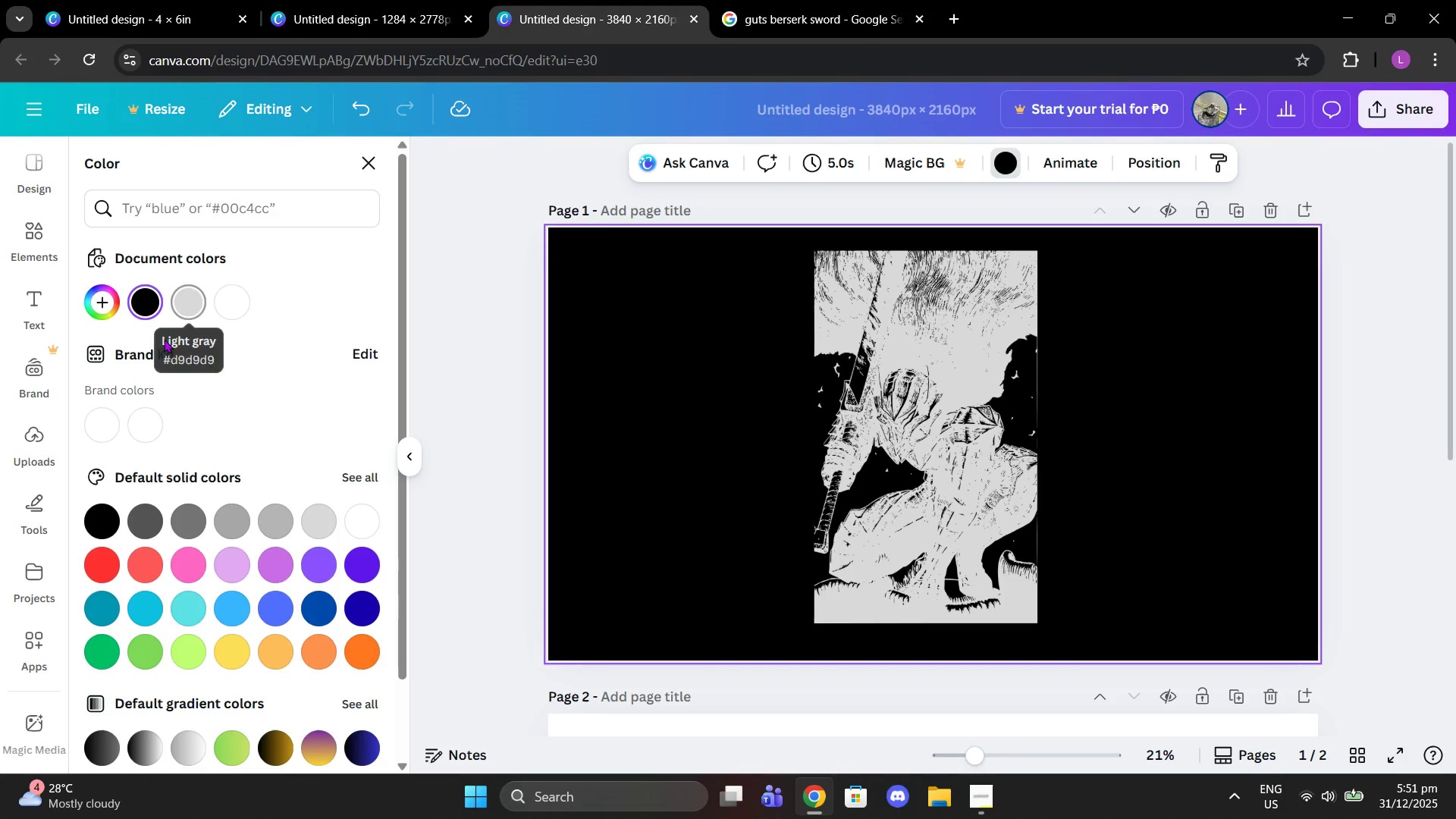 
left_click([185, 304])
 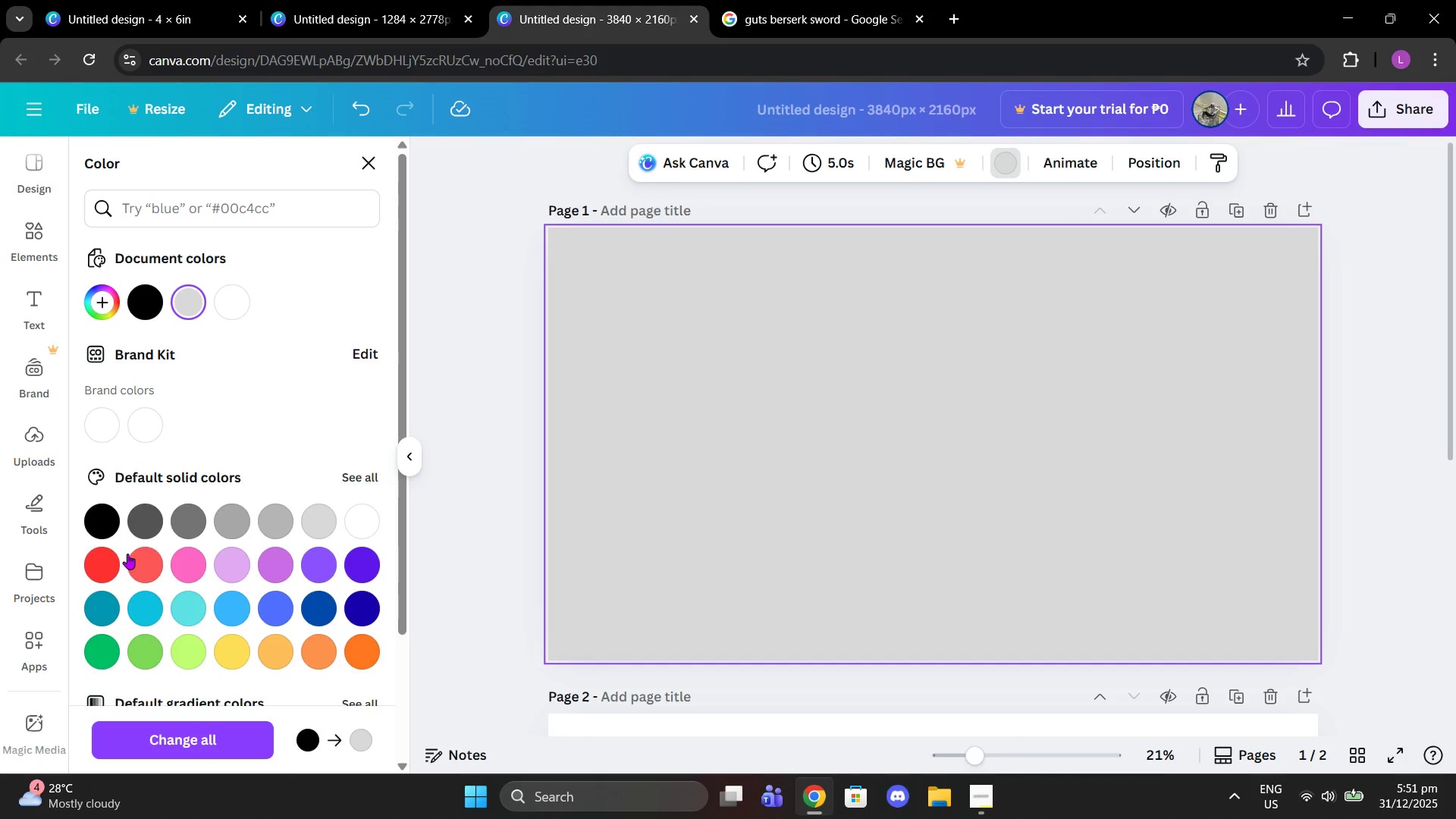 
left_click([146, 531])
 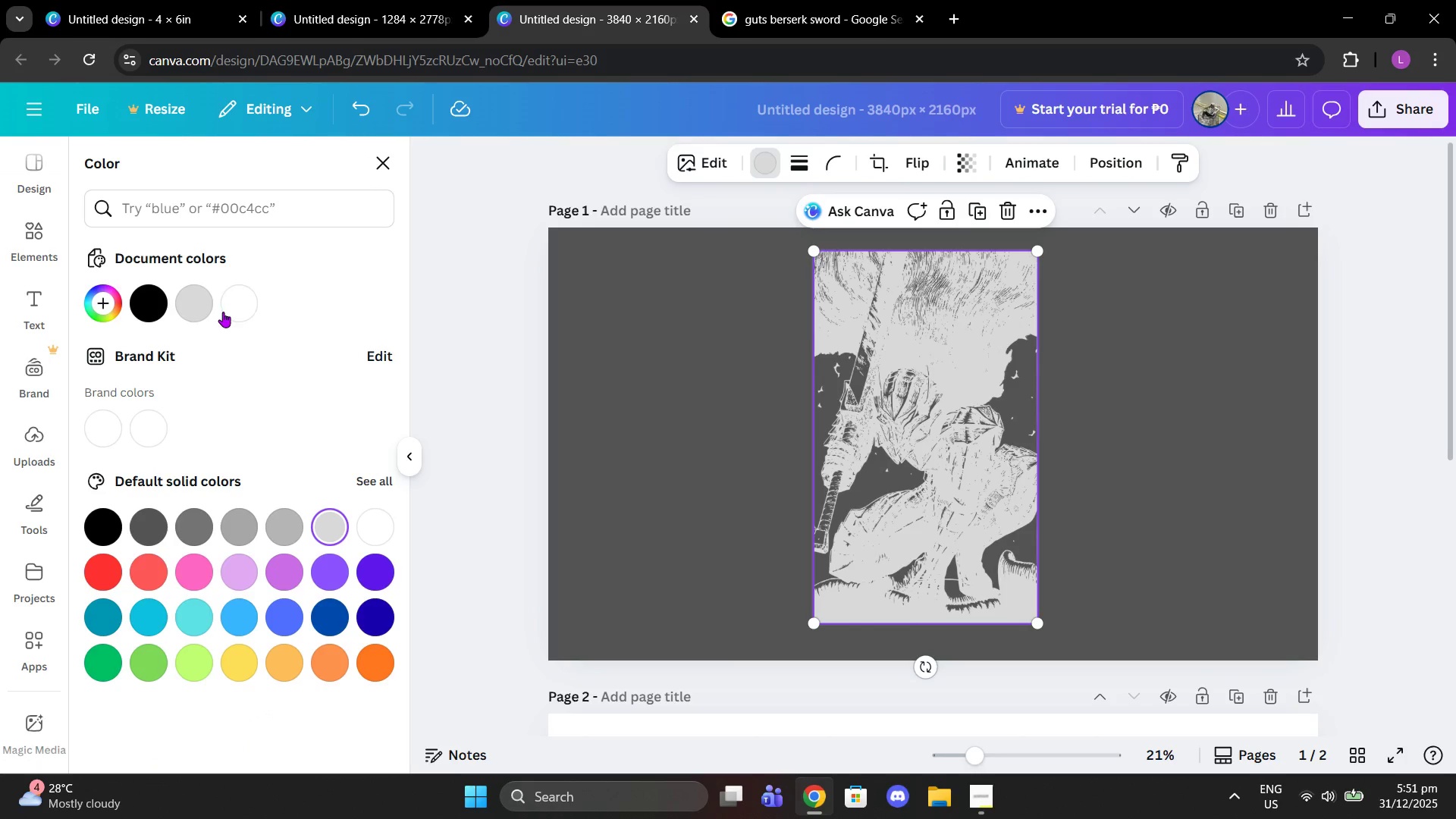 
left_click([141, 305])
 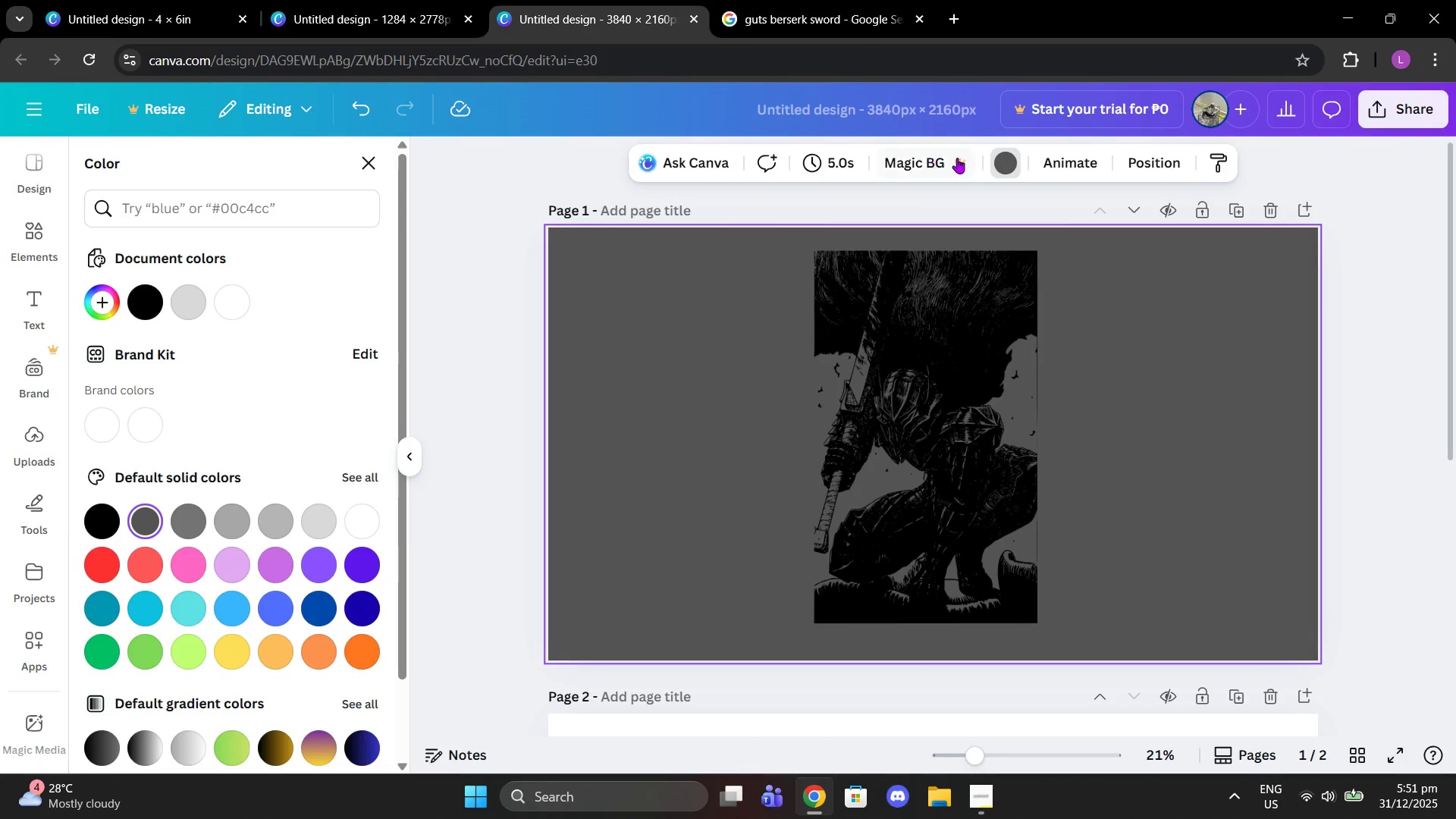 
left_click([994, 155])
 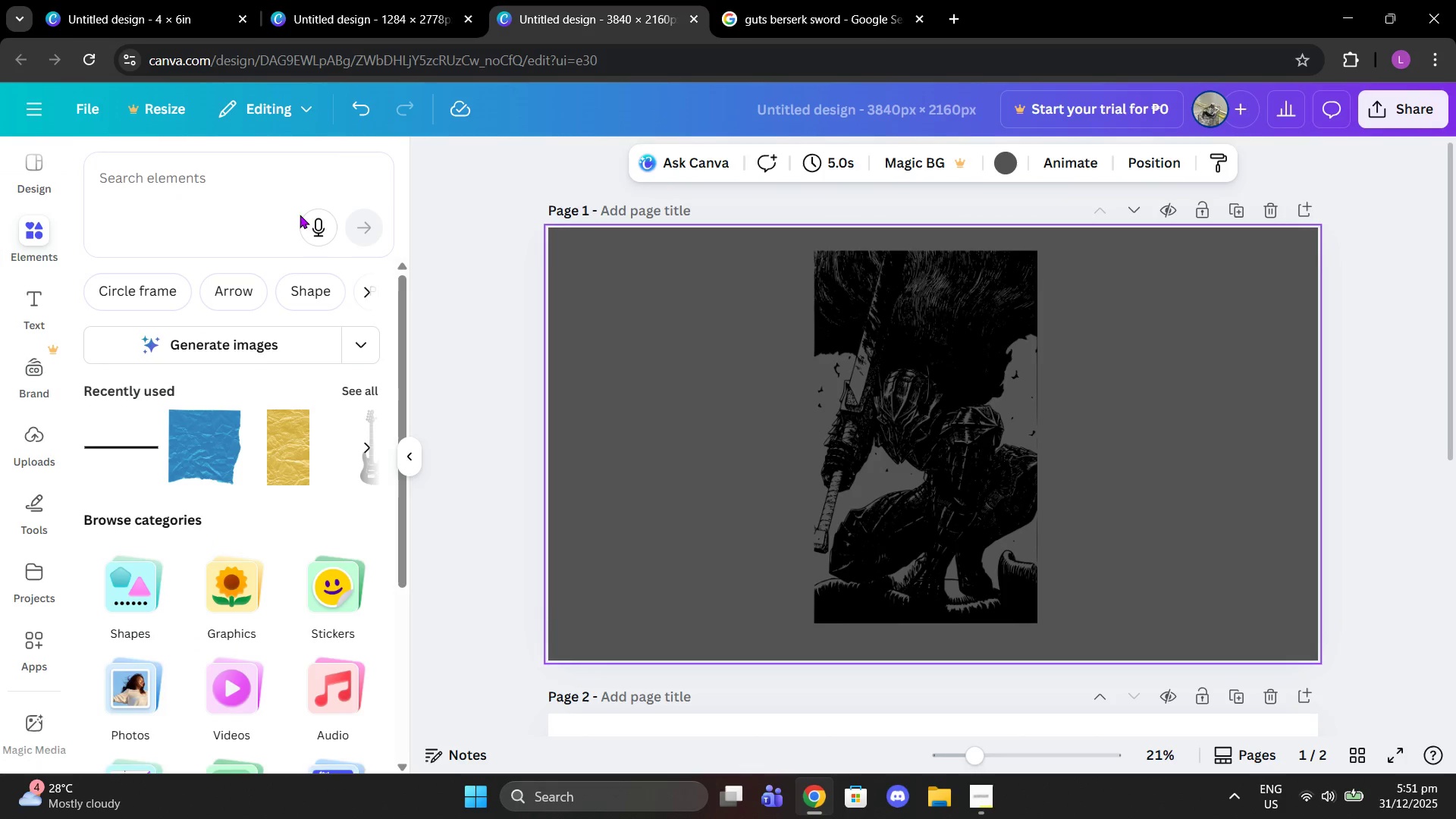 
left_click([279, 192])
 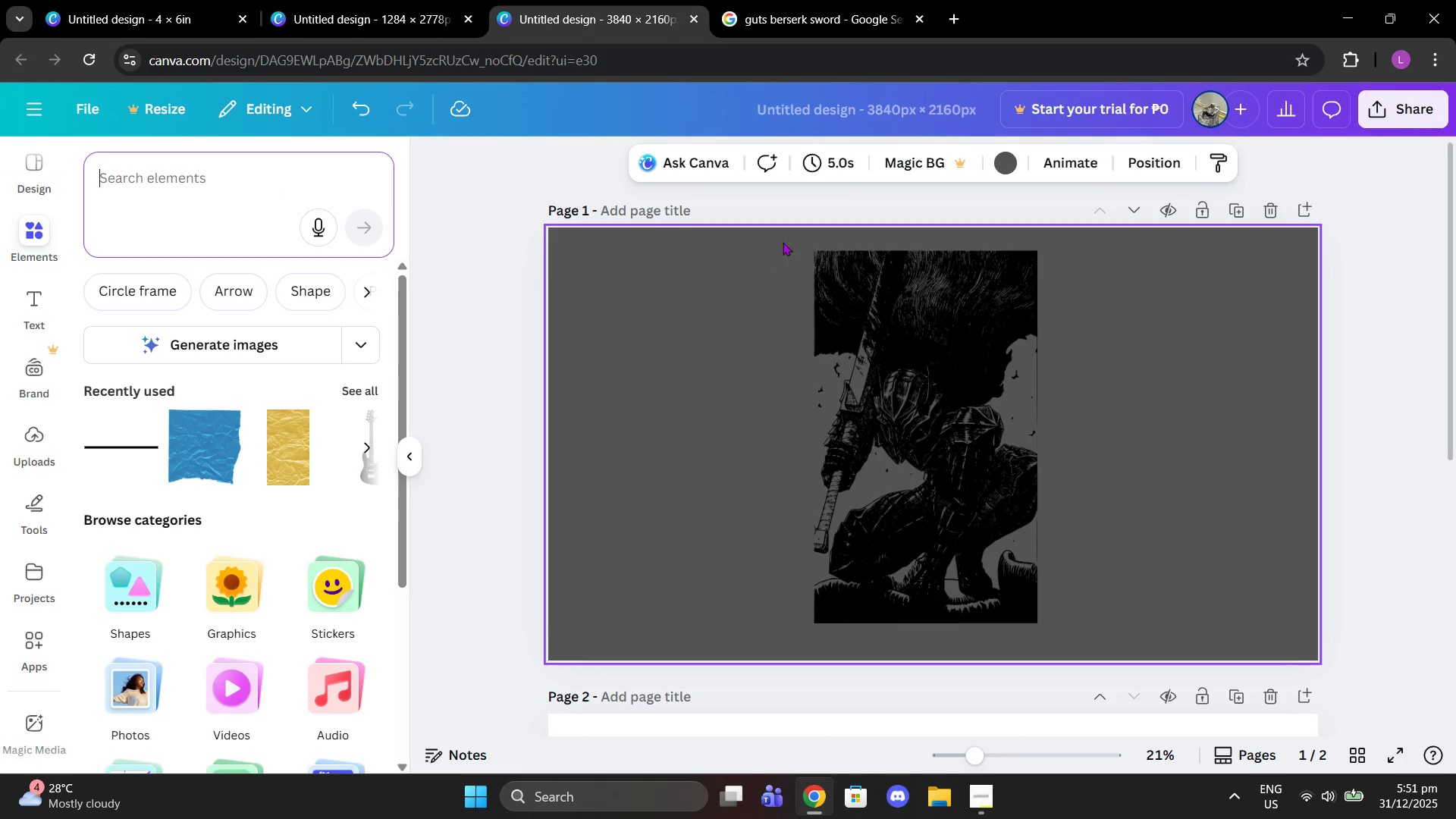 
left_click([997, 161])
 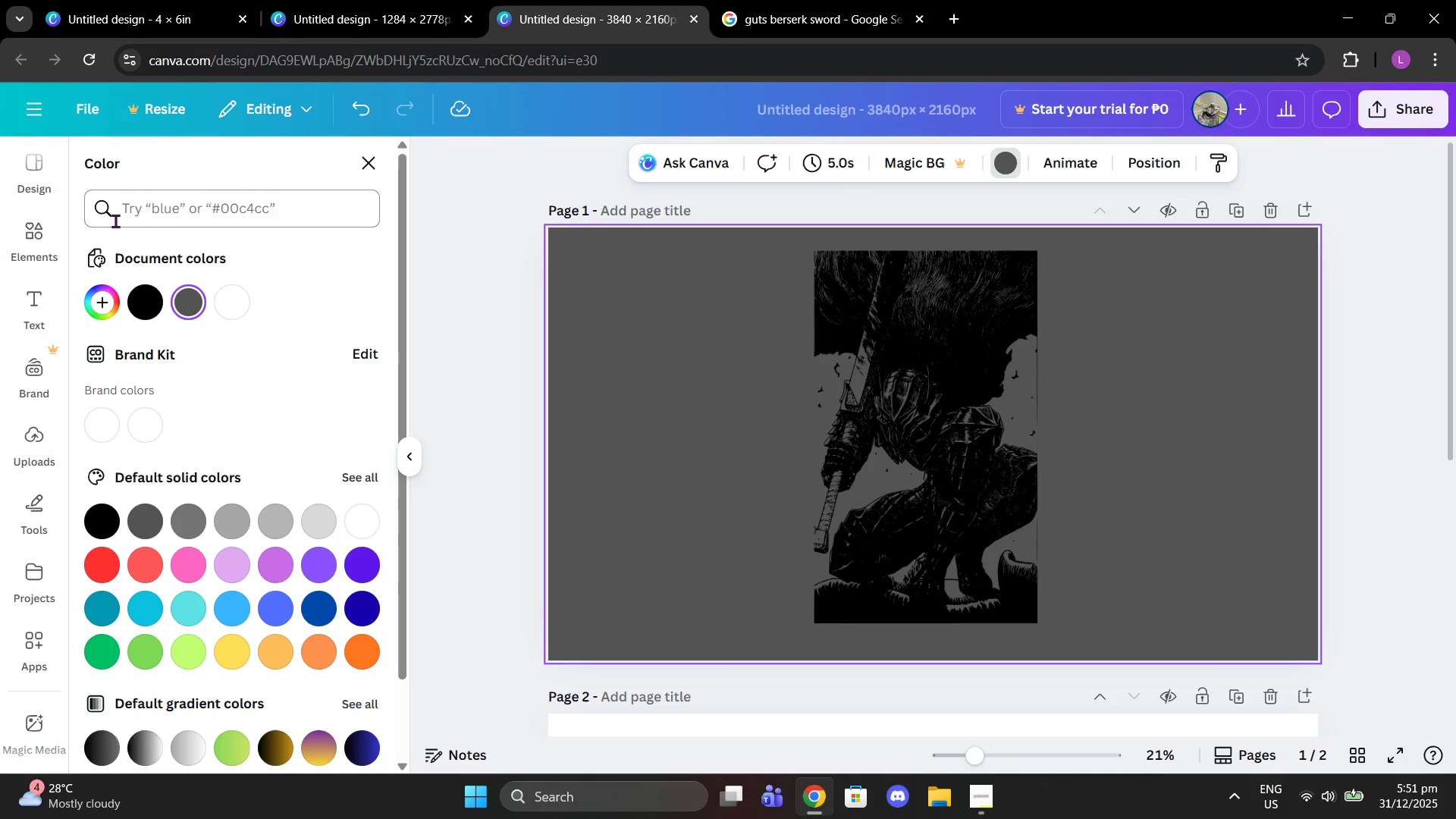 
left_click([166, 212])
 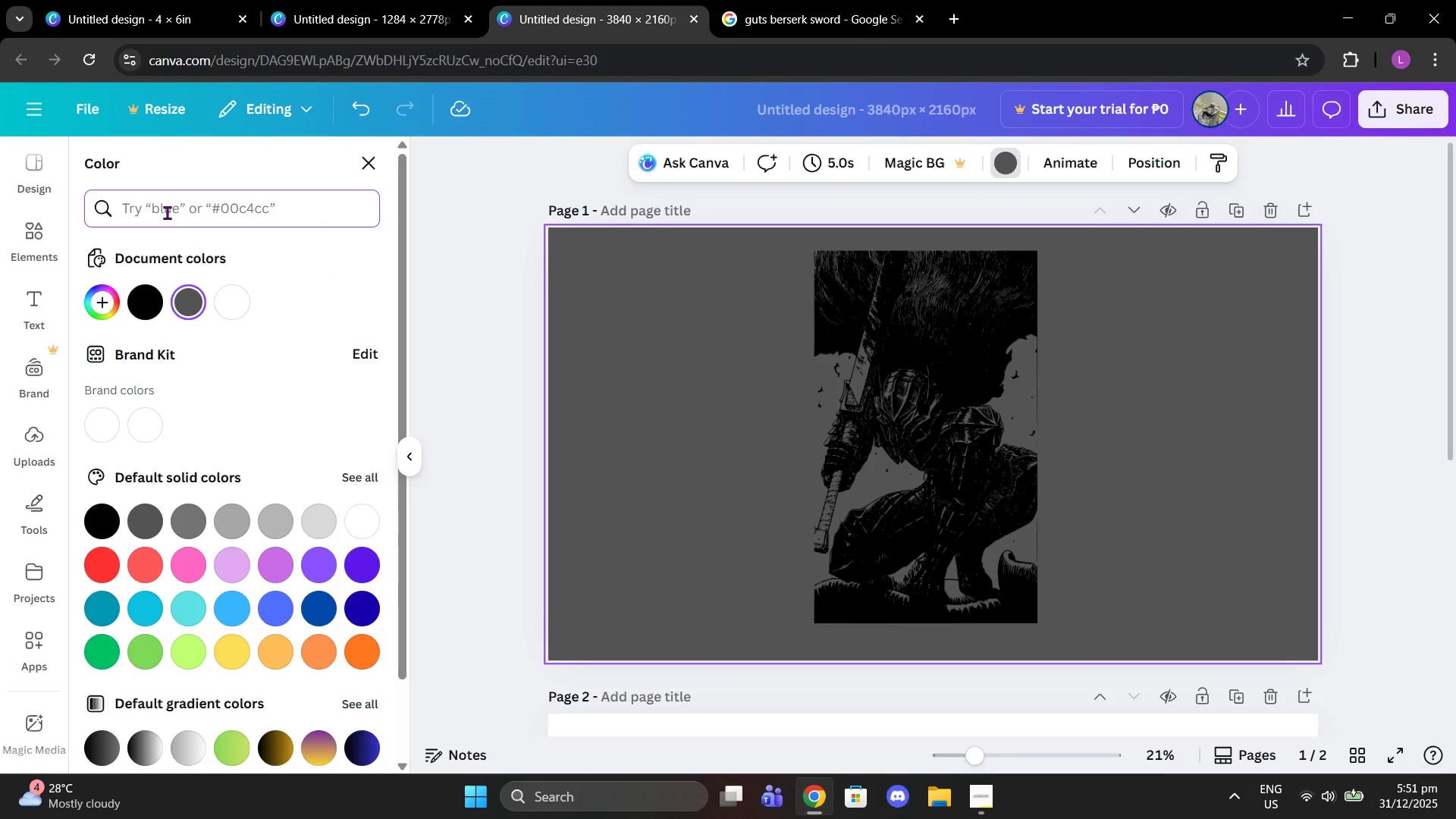 
type(jet black)
 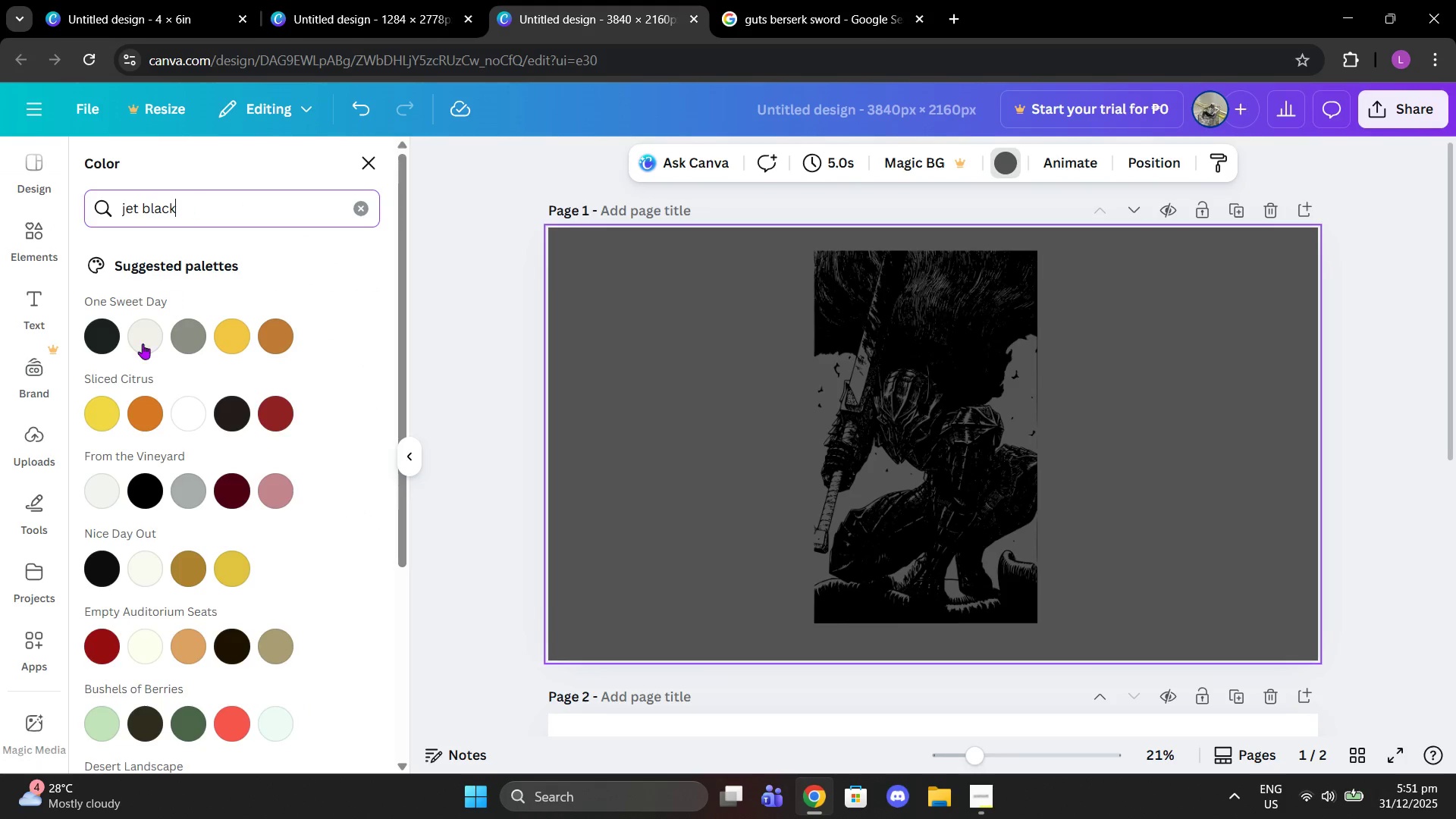 
left_click([103, 352])
 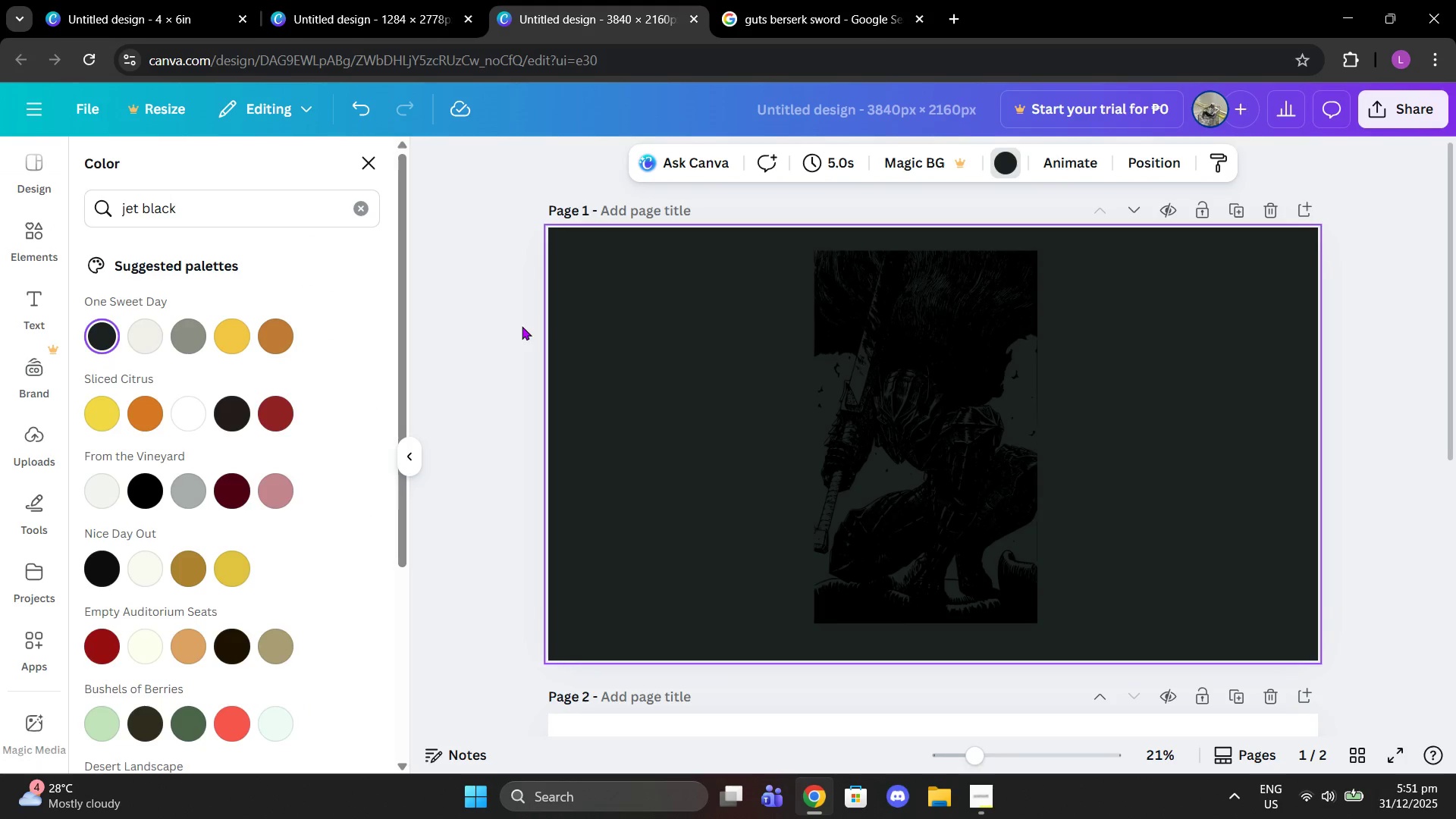 
left_click([830, 416])
 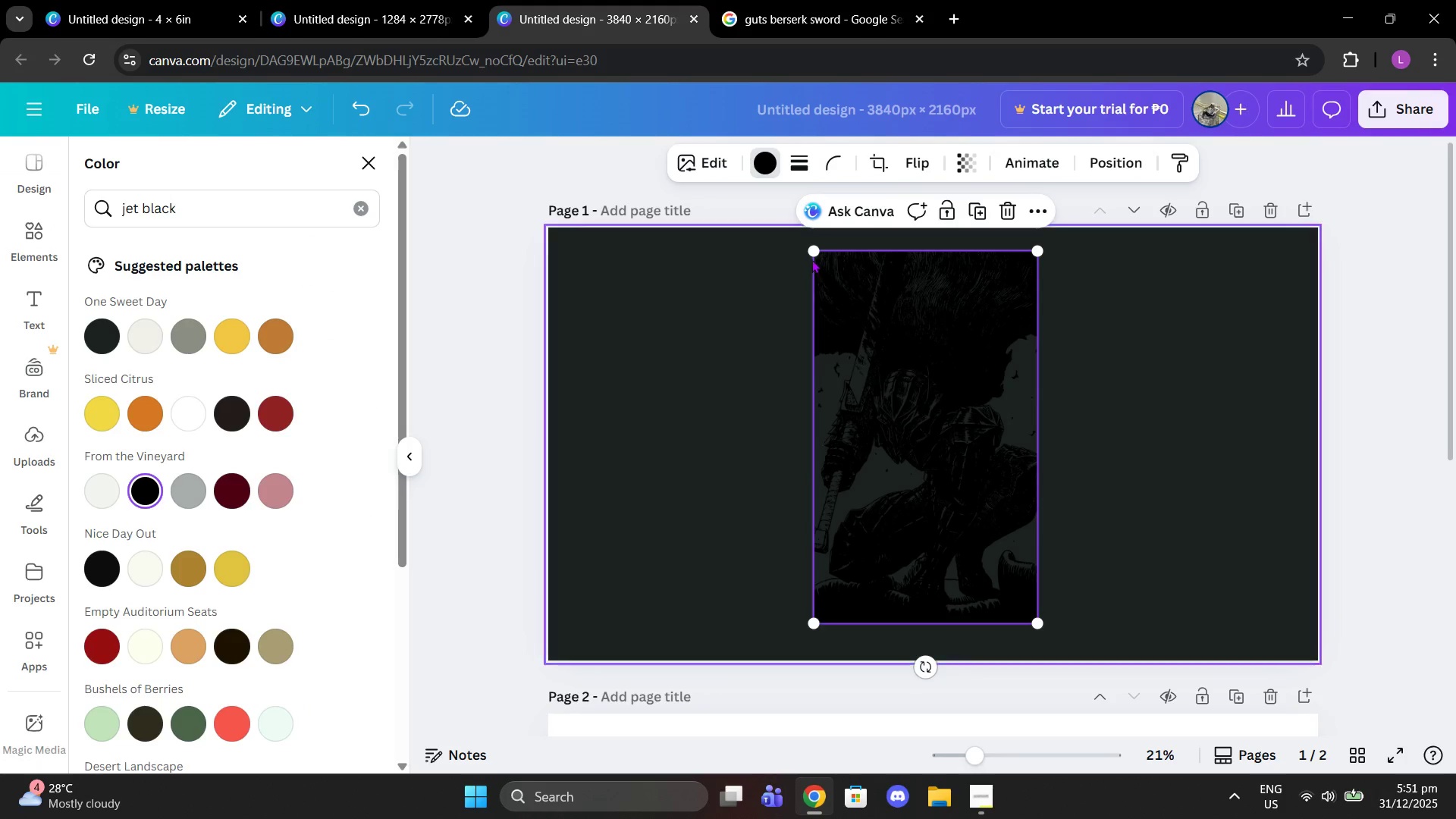 
left_click_drag(start_coordinate=[808, 255], to_coordinate=[751, 229])
 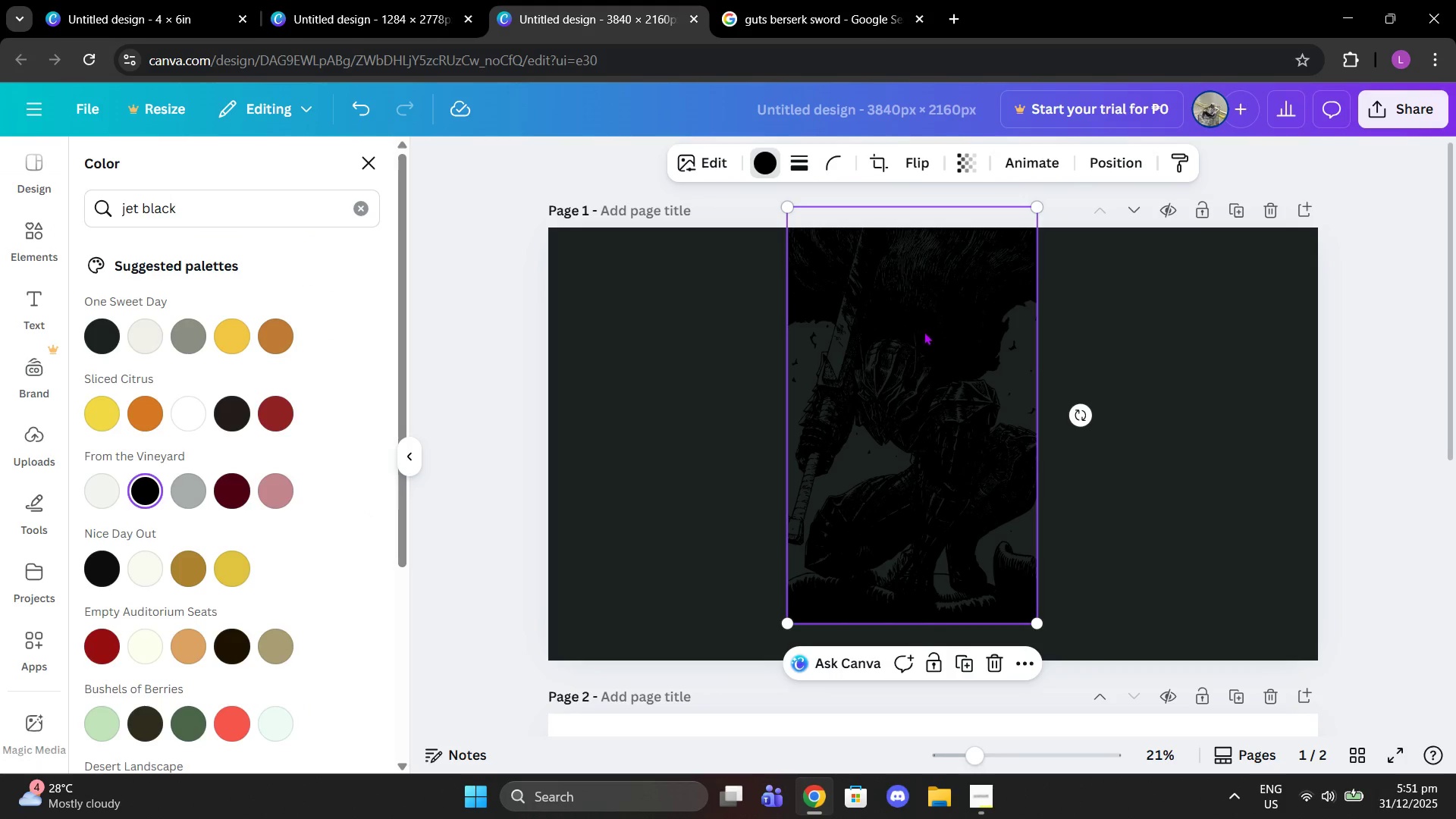 
left_click_drag(start_coordinate=[923, 330], to_coordinate=[933, 362])
 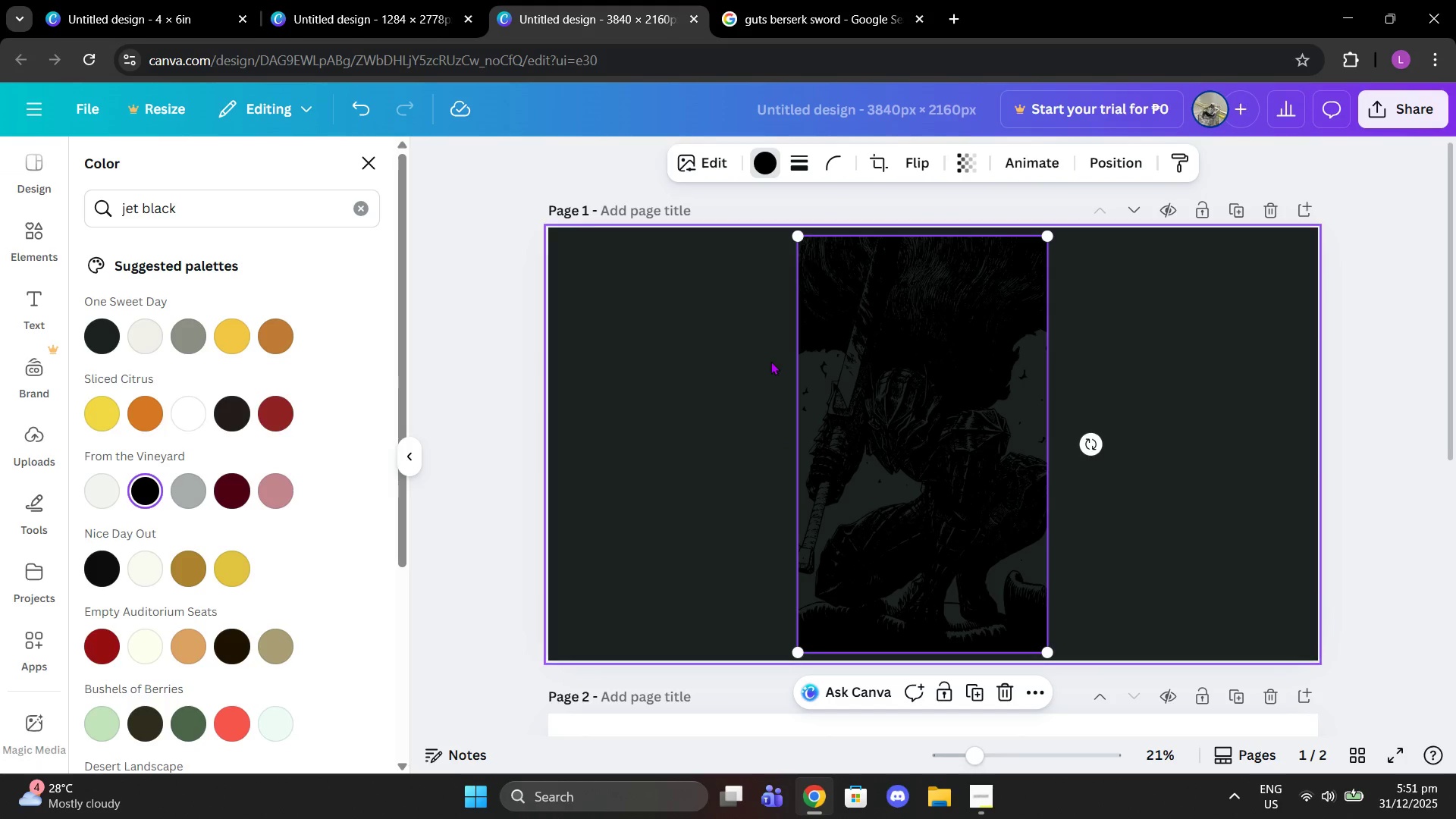 
left_click([770, 361])
 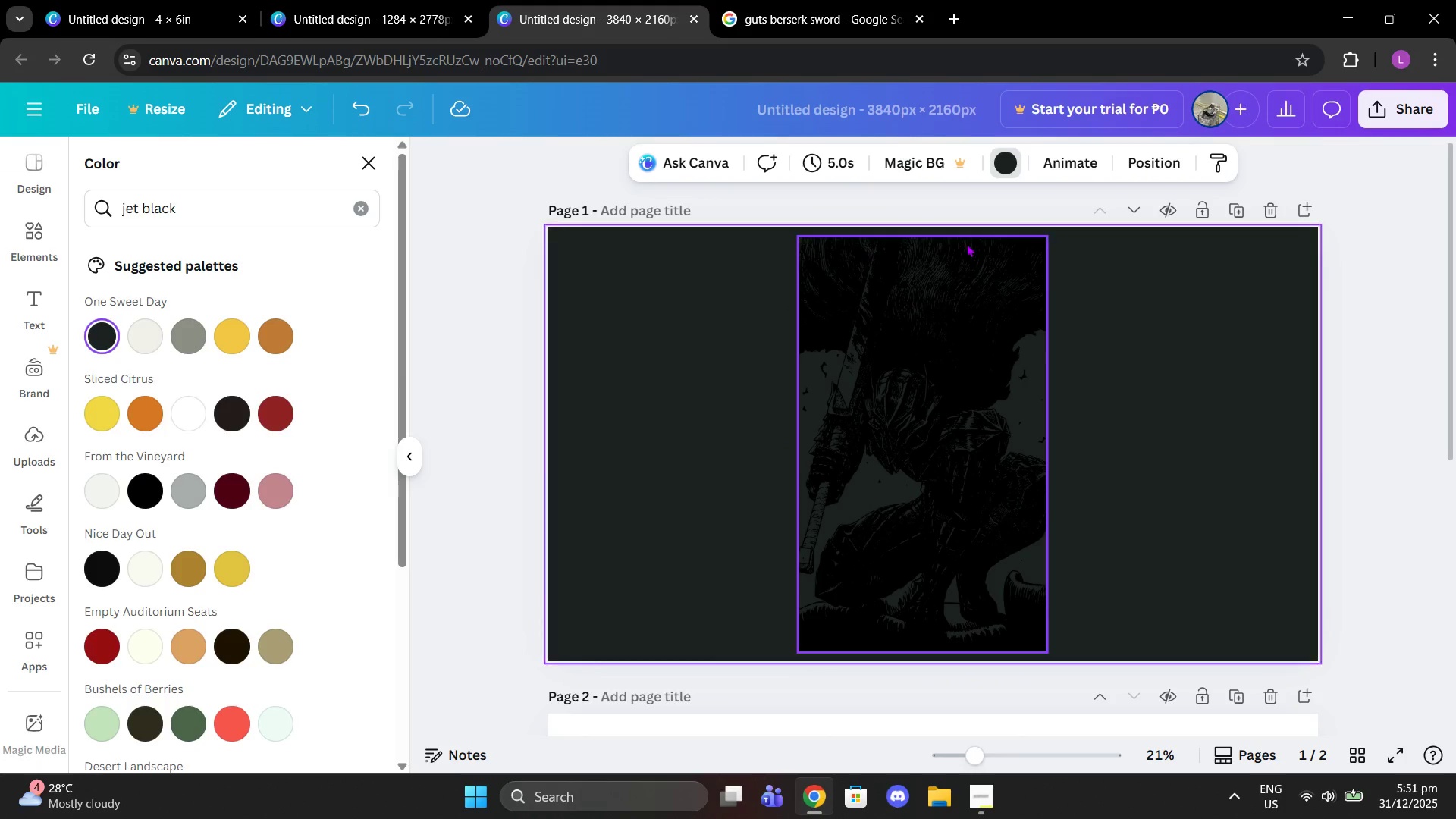 
left_click([981, 310])
 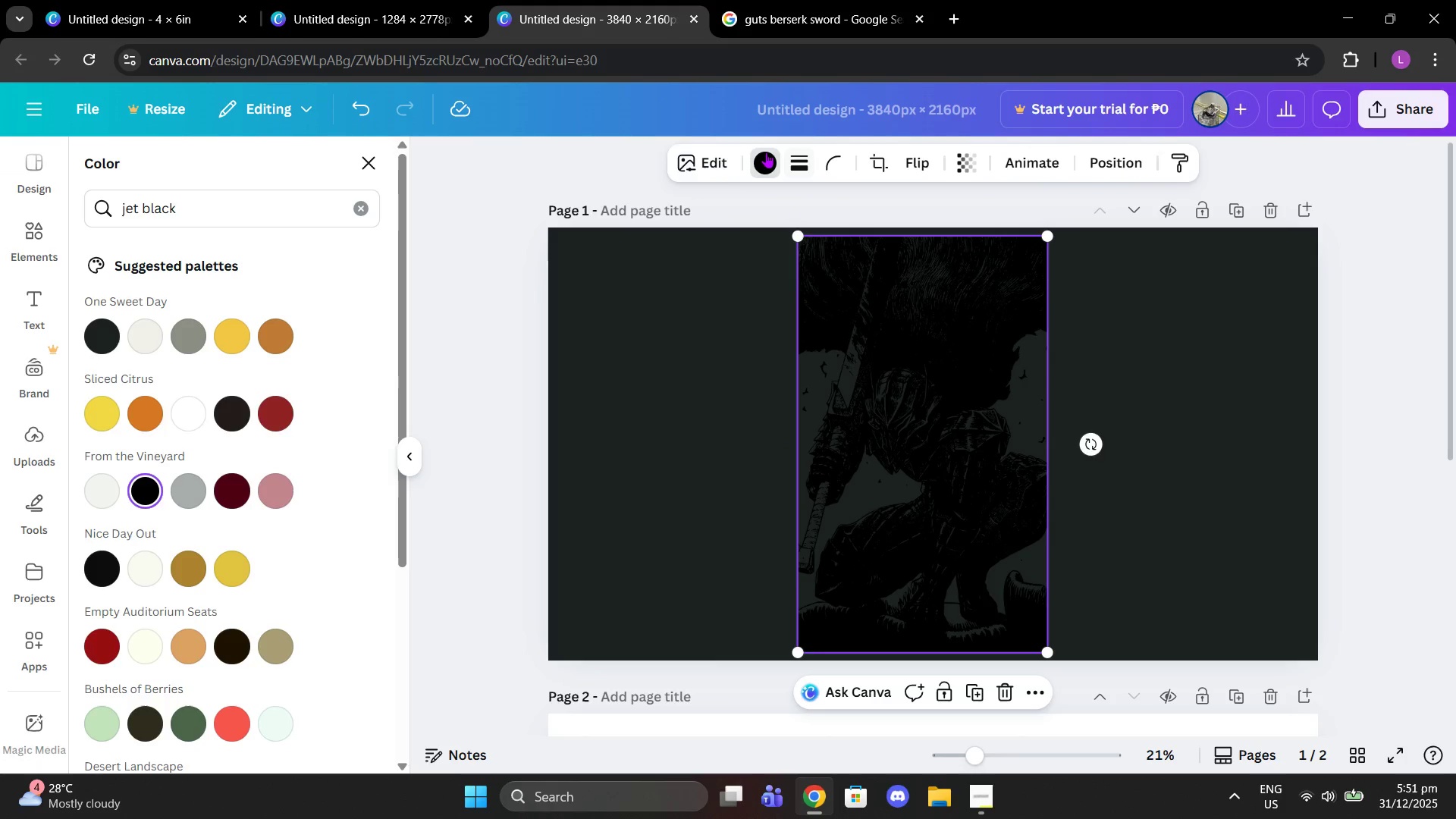 
left_click([766, 152])
 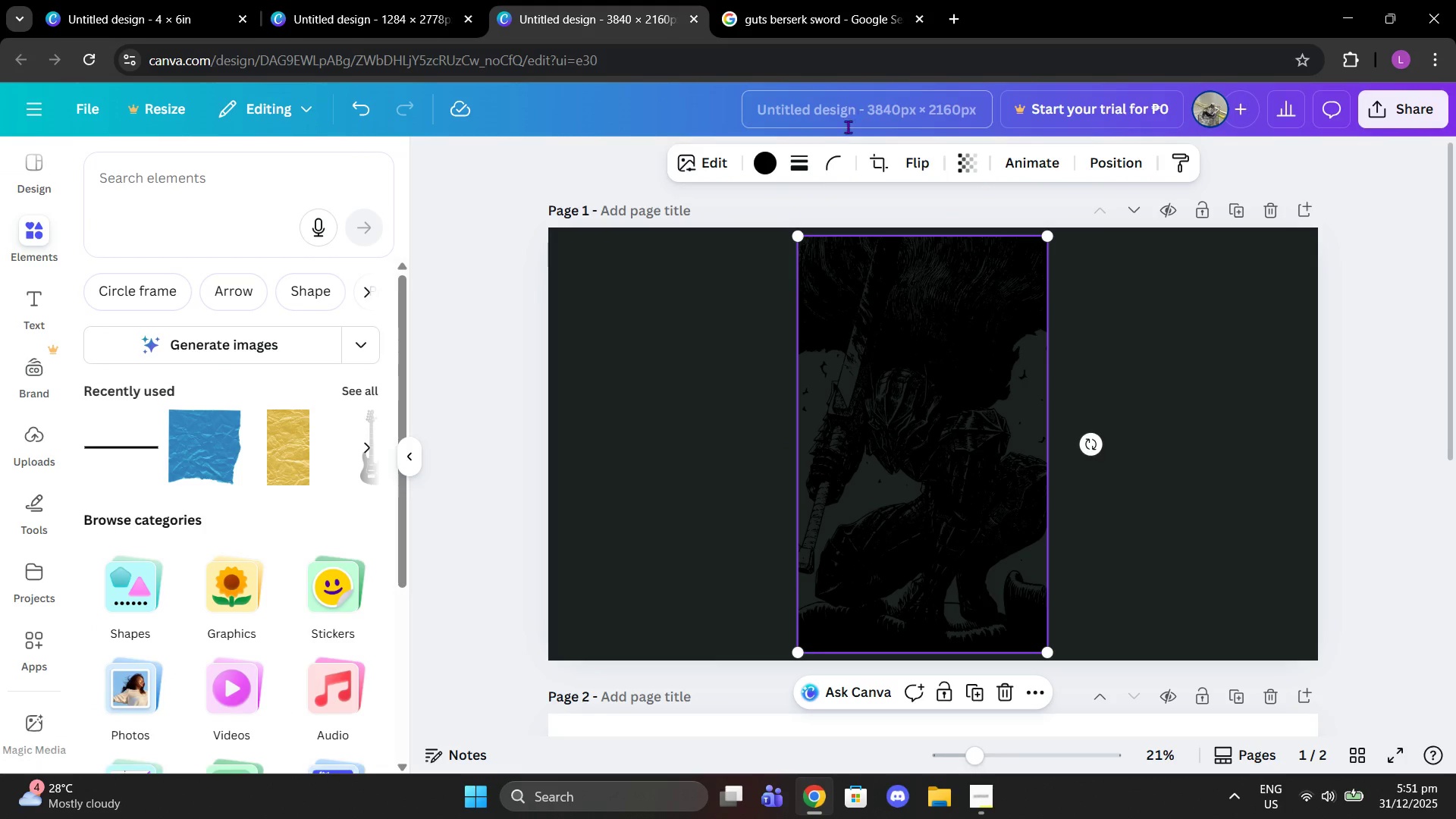 
left_click([693, 318])
 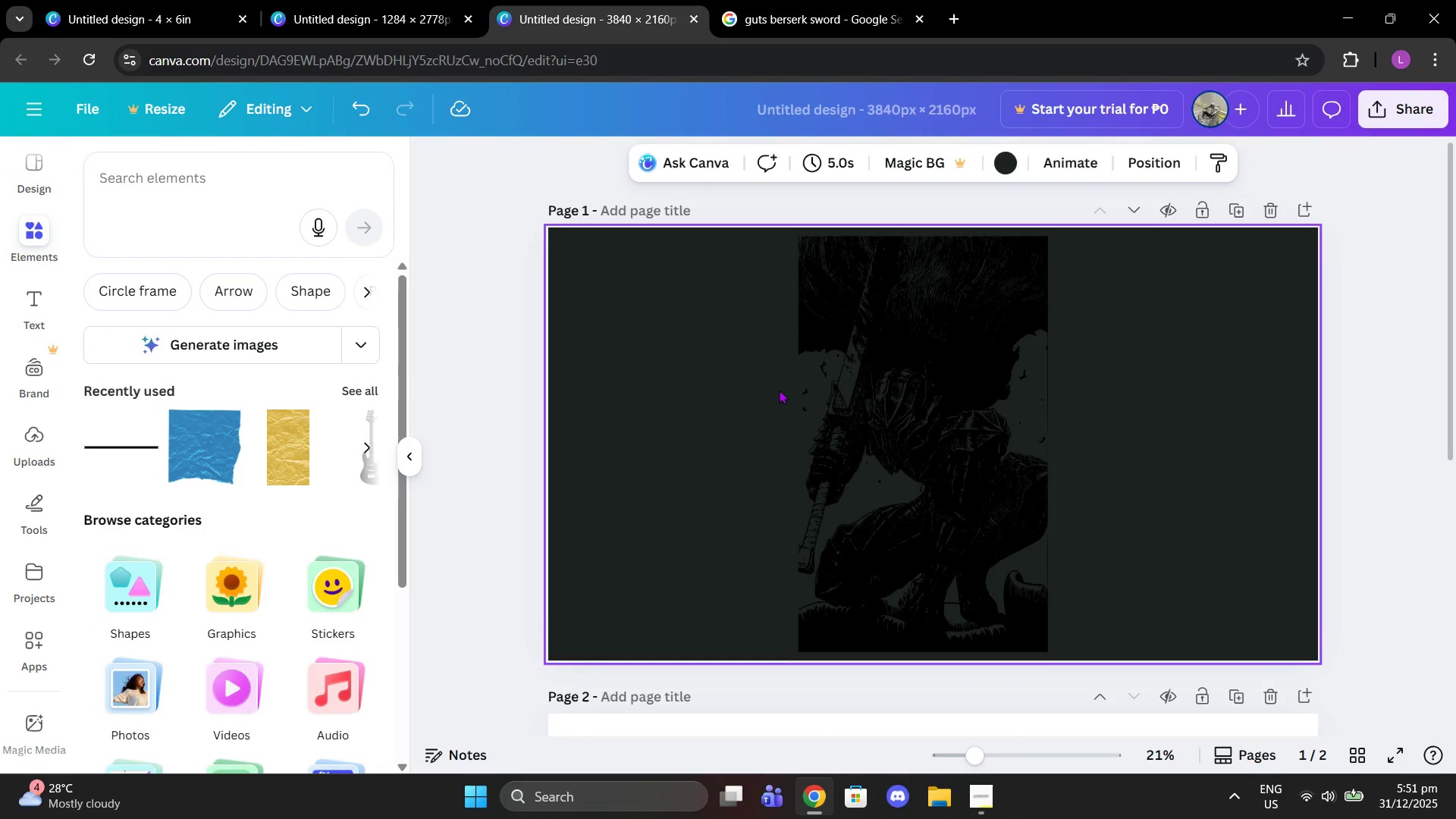 
scroll: coordinate [786, 395], scroll_direction: down, amount: 1.0
 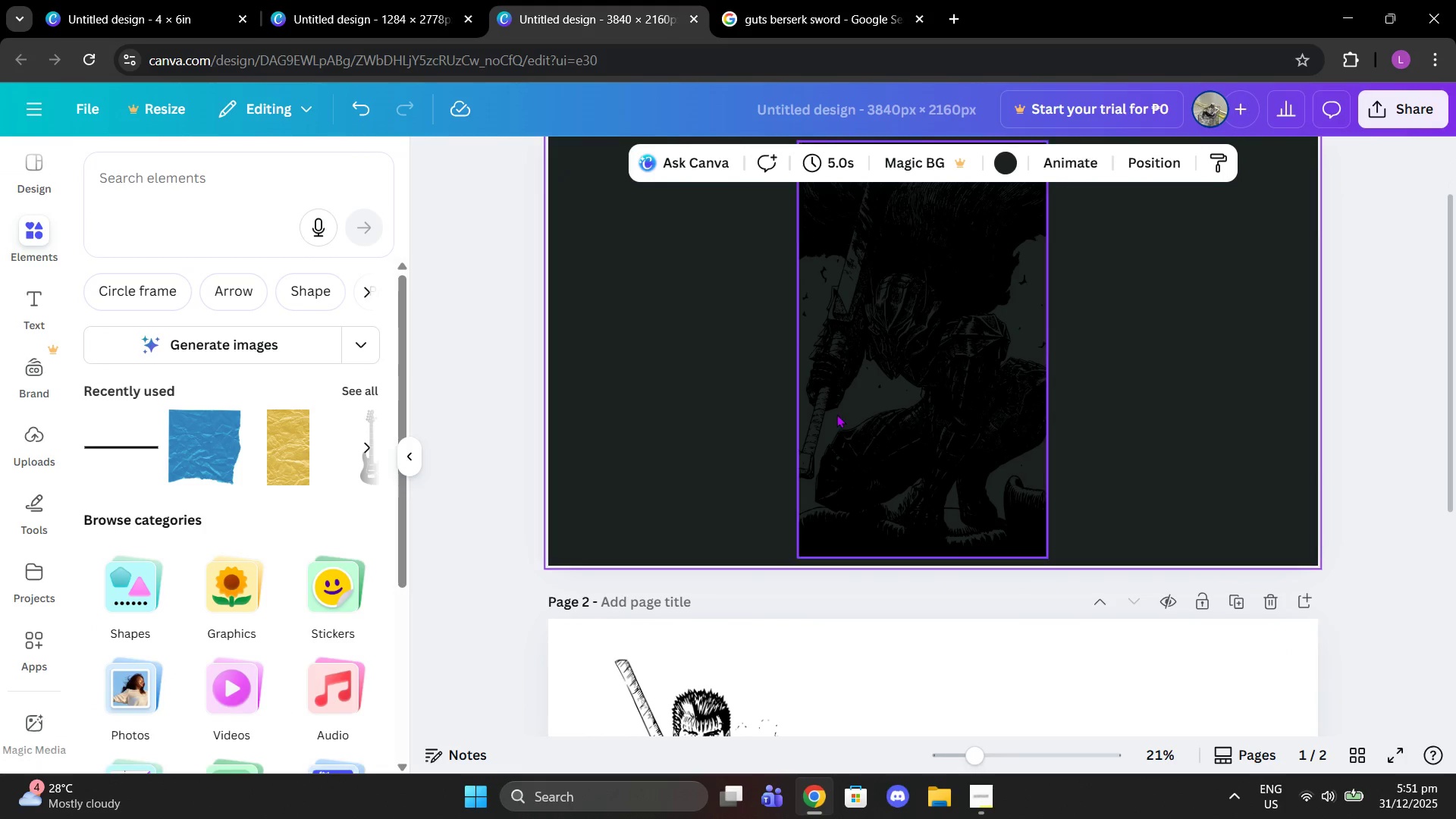 
scroll: coordinate [837, 414], scroll_direction: up, amount: 1.0
 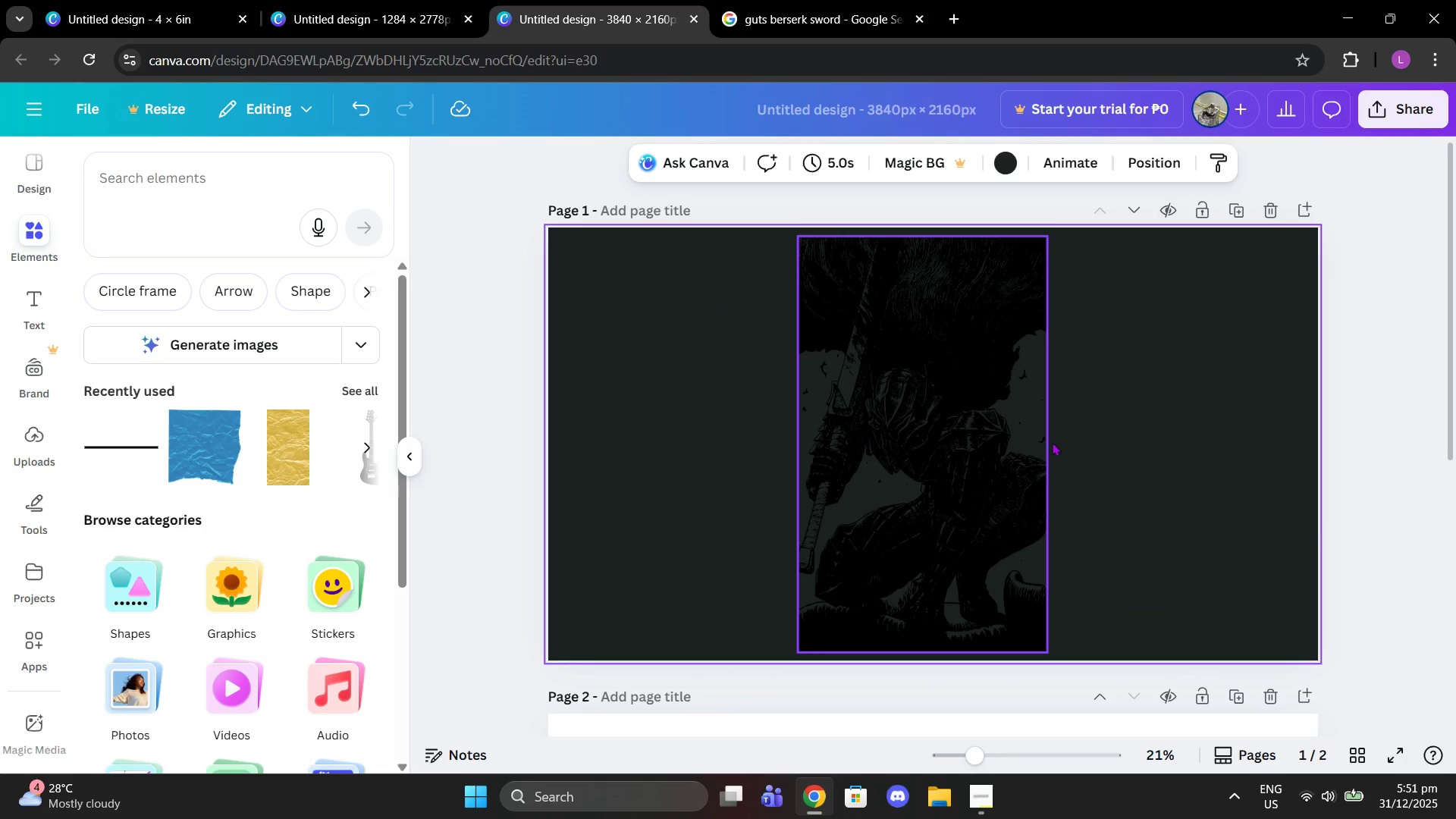 
left_click([1058, 444])
 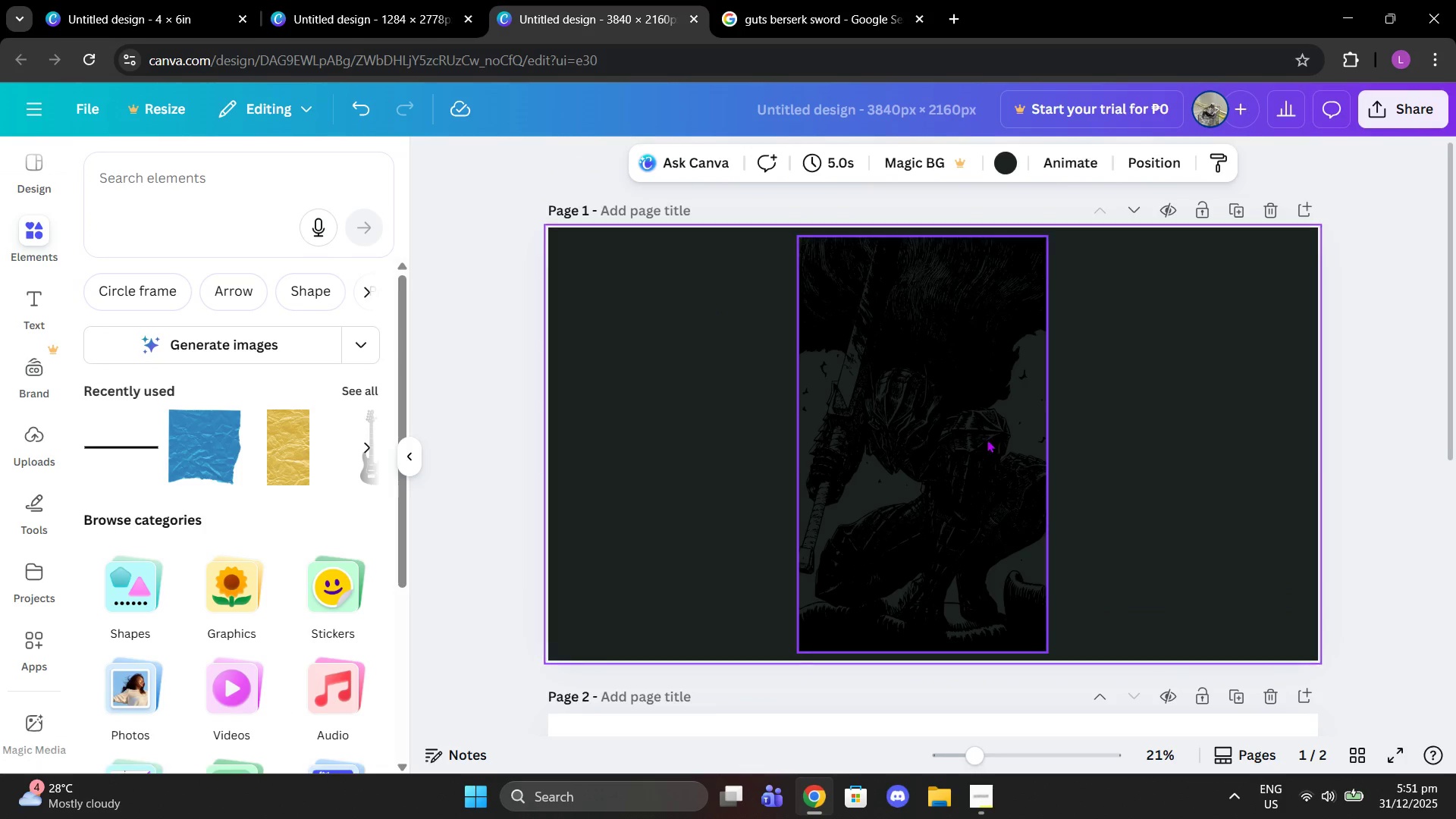 
left_click_drag(start_coordinate=[987, 439], to_coordinate=[1072, 454])
 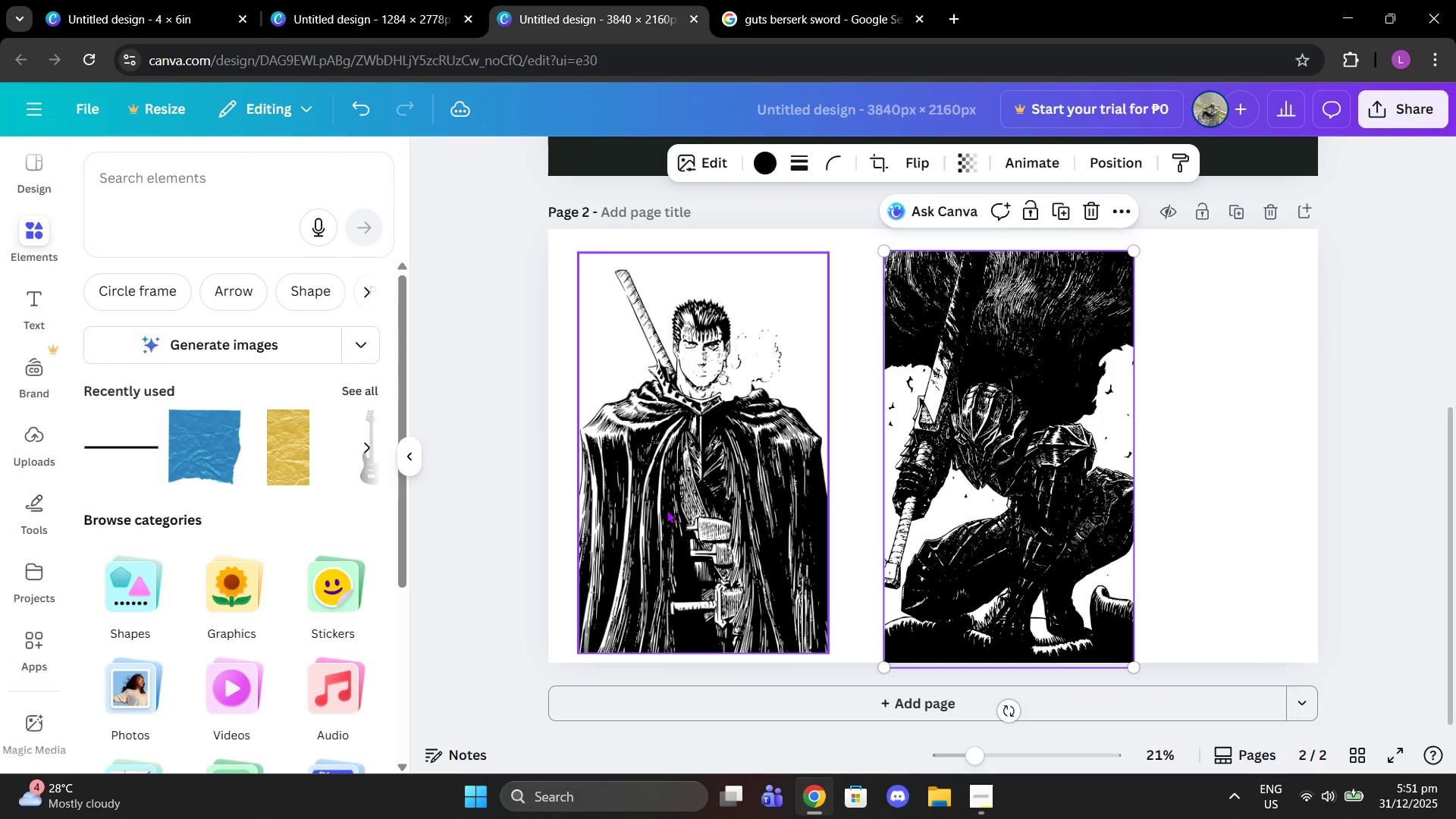 
scroll: coordinate [969, 648], scroll_direction: down, amount: 6.0
 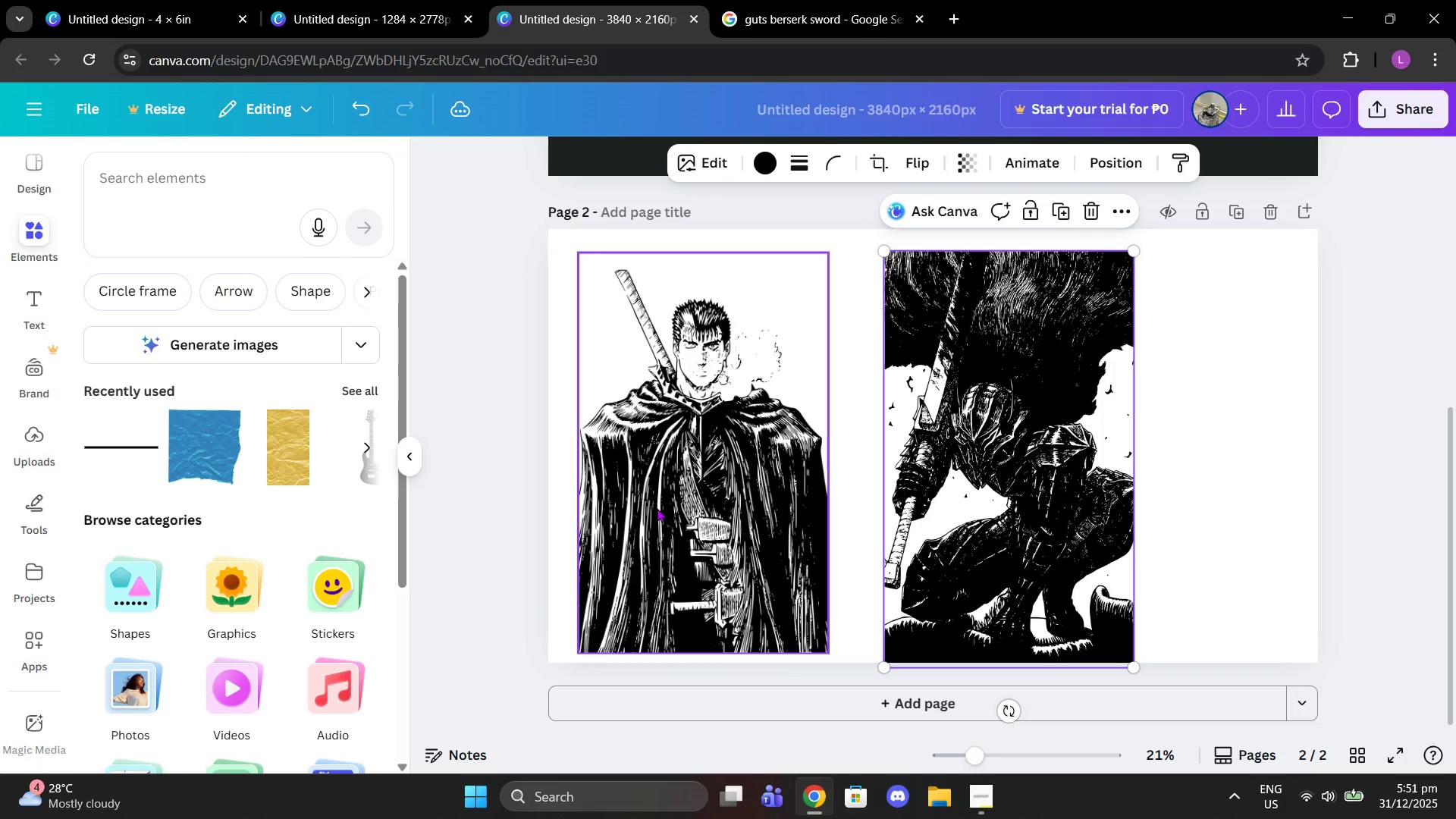 
left_click_drag(start_coordinate=[751, 489], to_coordinate=[957, 373])
 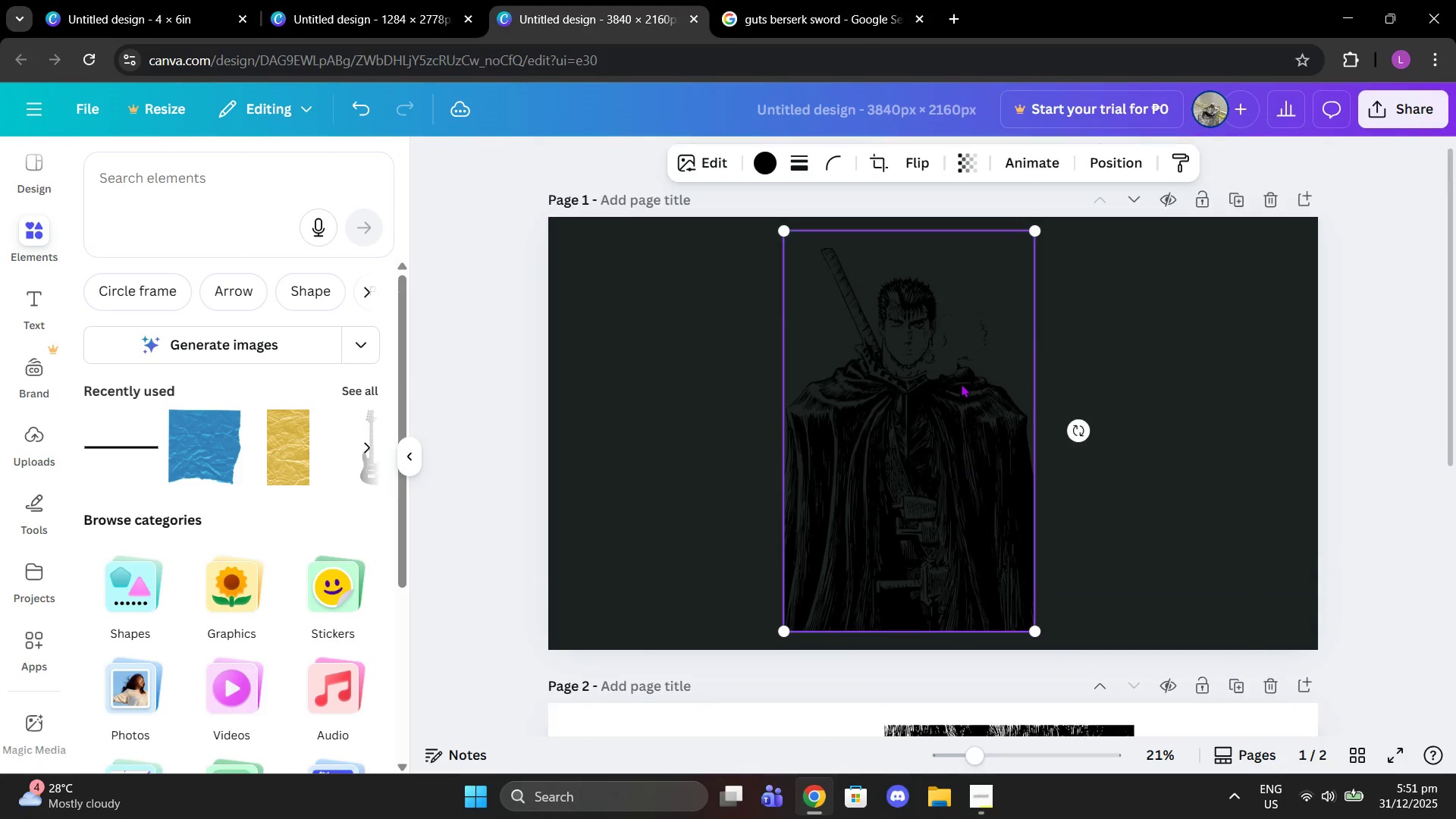 
scroll: coordinate [966, 381], scroll_direction: up, amount: 5.0
 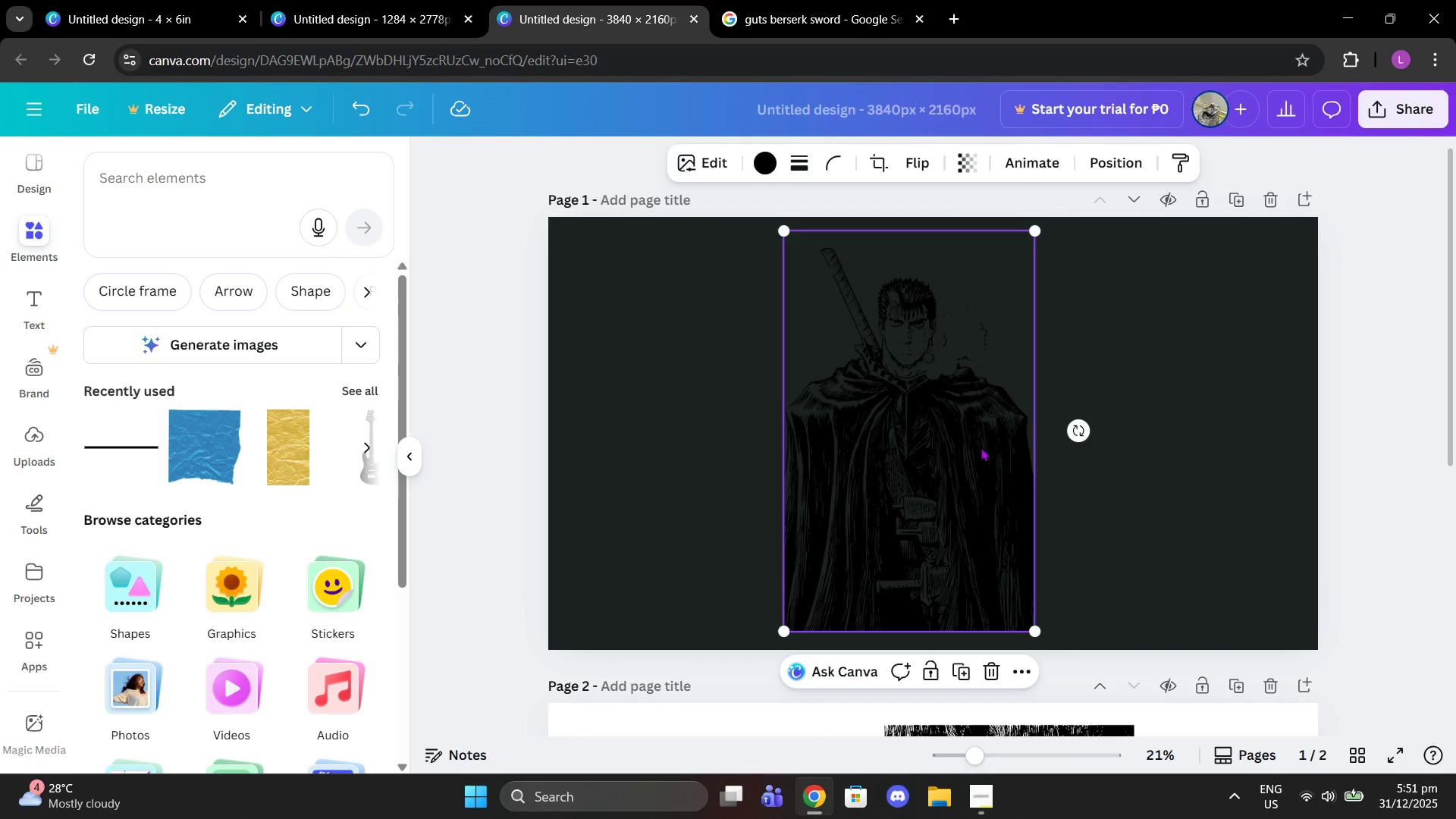 
left_click_drag(start_coordinate=[981, 447], to_coordinate=[987, 448])
 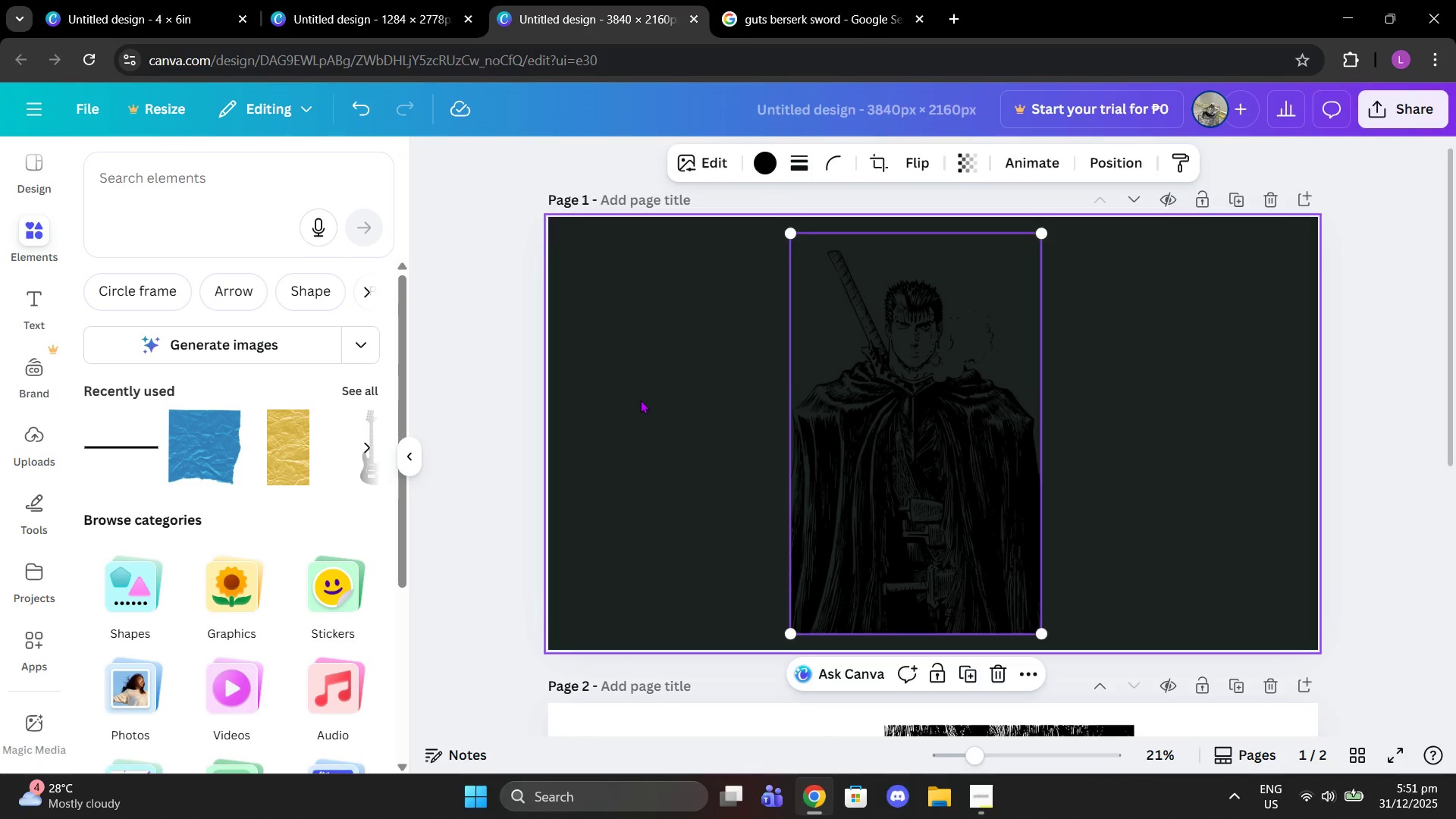 
left_click([640, 400])
 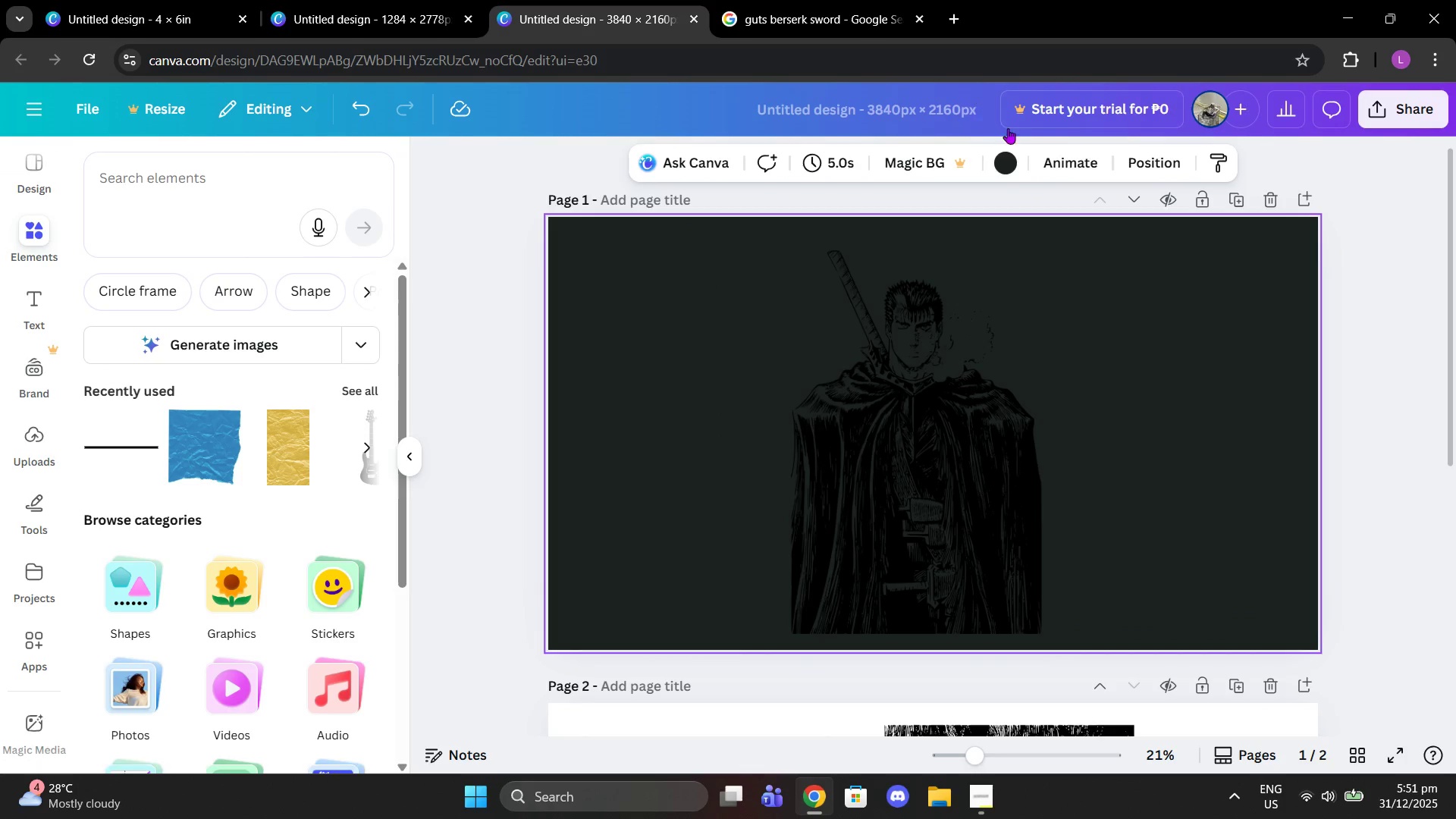 
left_click([1006, 151])
 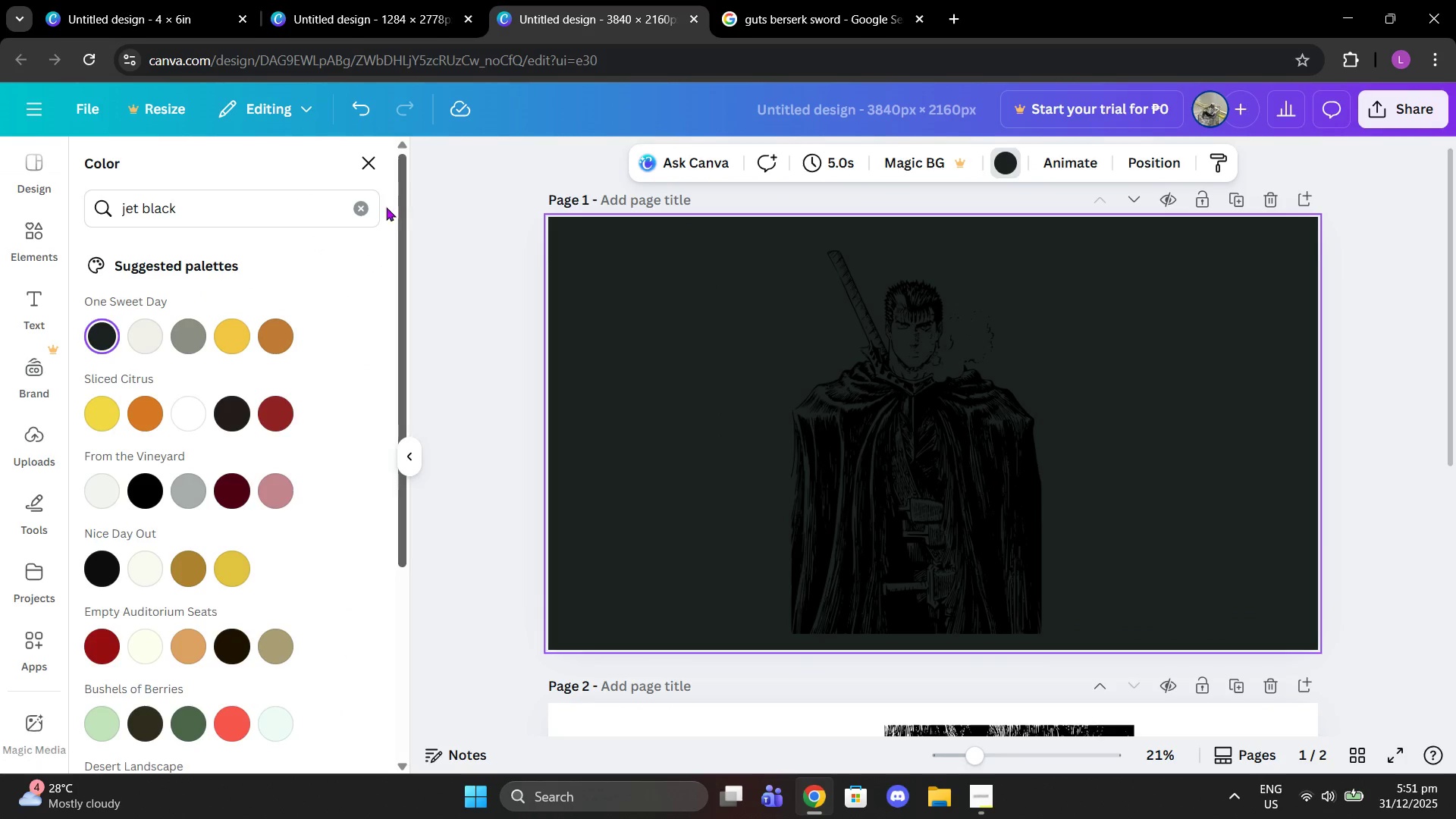 
double_click([356, 203])
 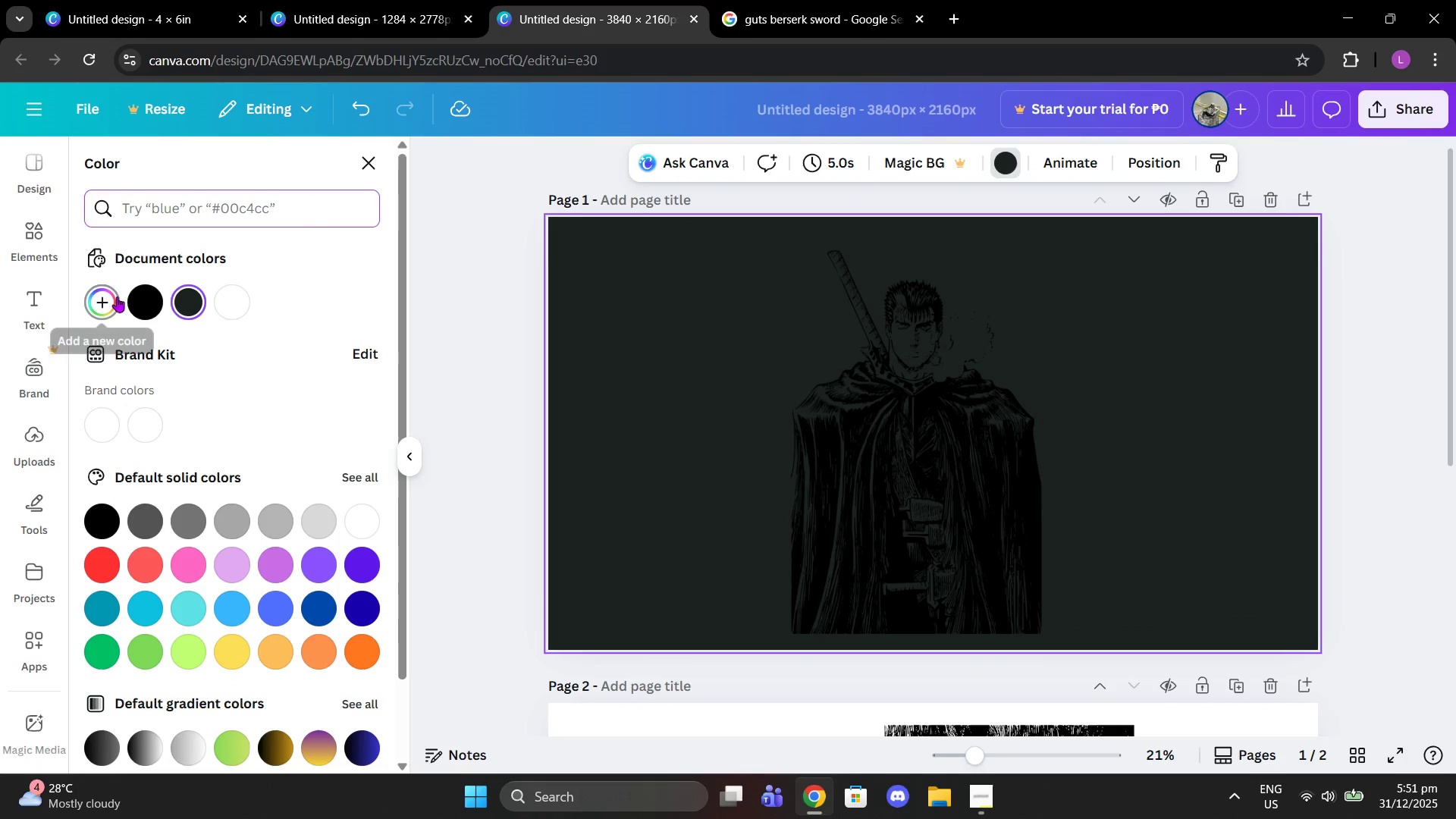 
left_click([148, 293])
 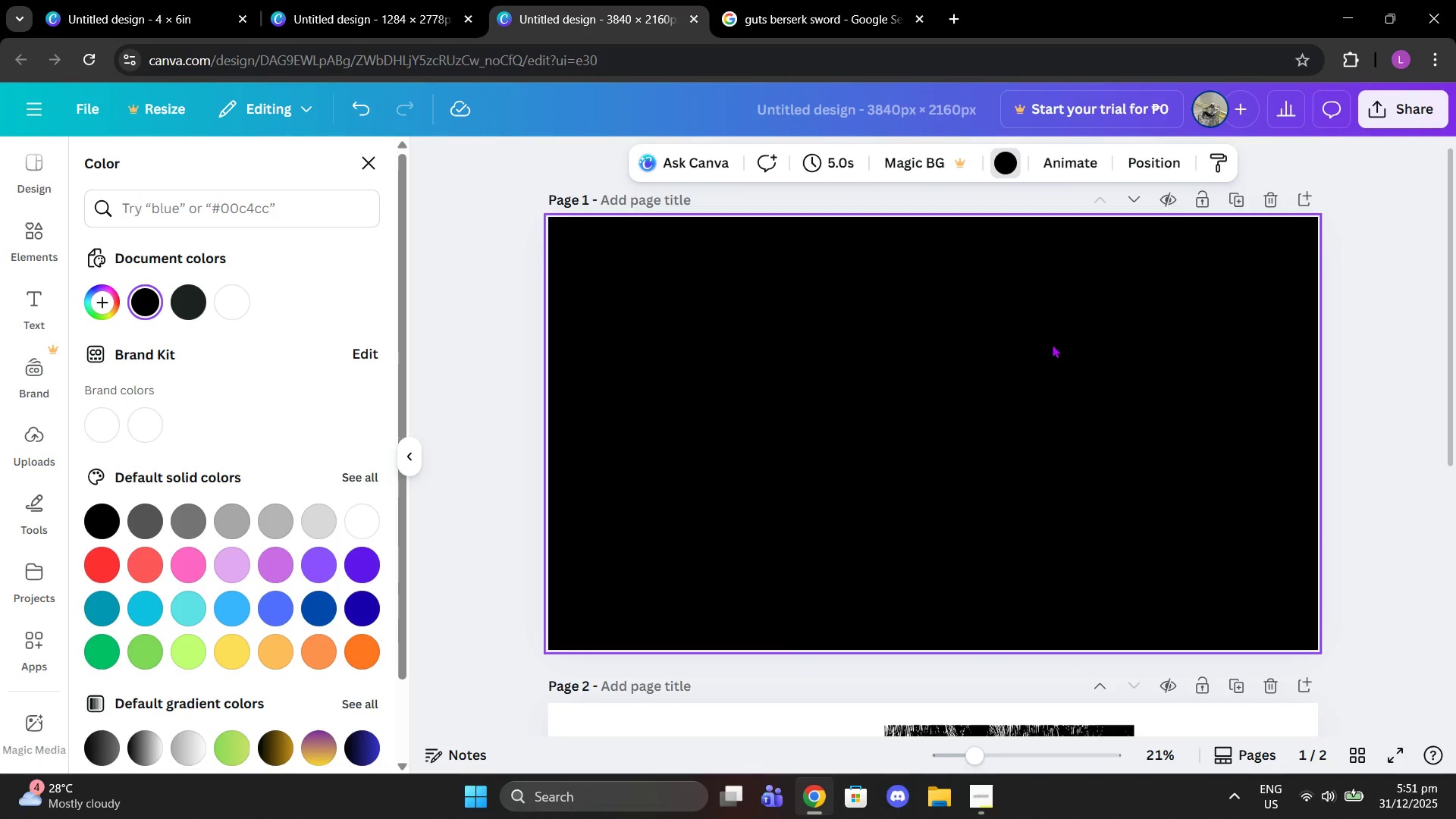 
left_click_drag(start_coordinate=[974, 379], to_coordinate=[759, 503])
 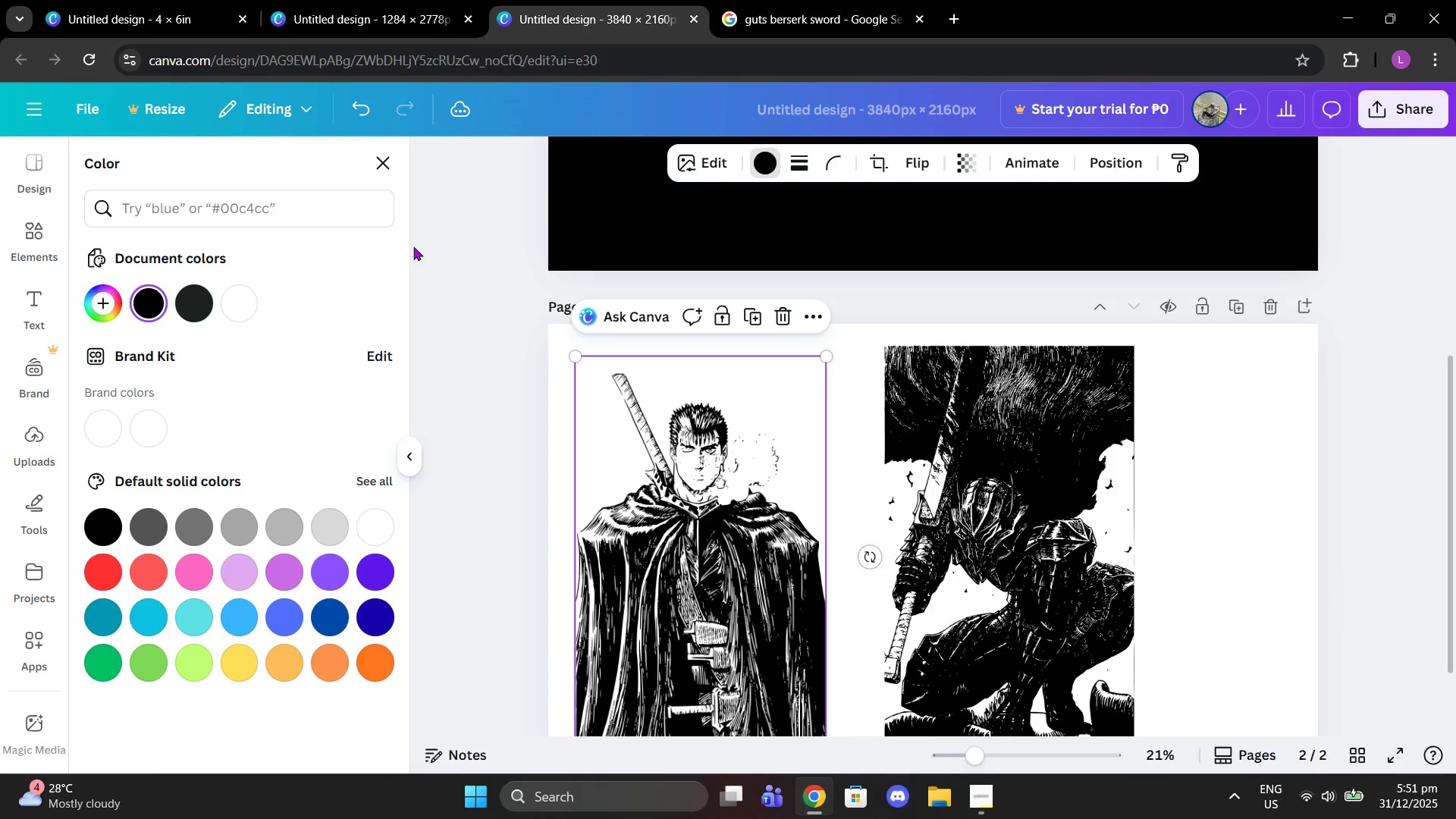 
scroll: coordinate [911, 475], scroll_direction: down, amount: 4.0
 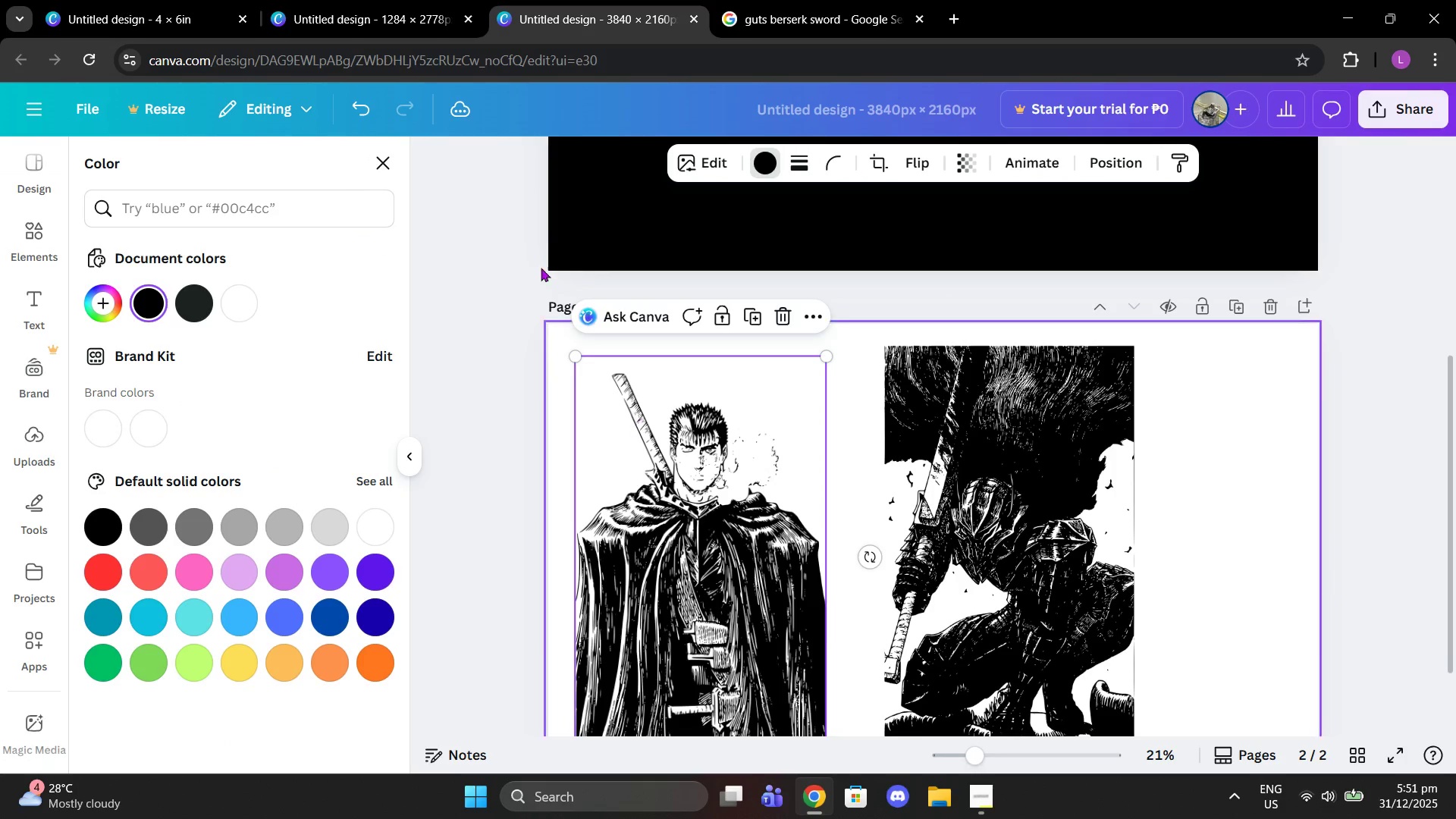 
left_click([344, 206])
 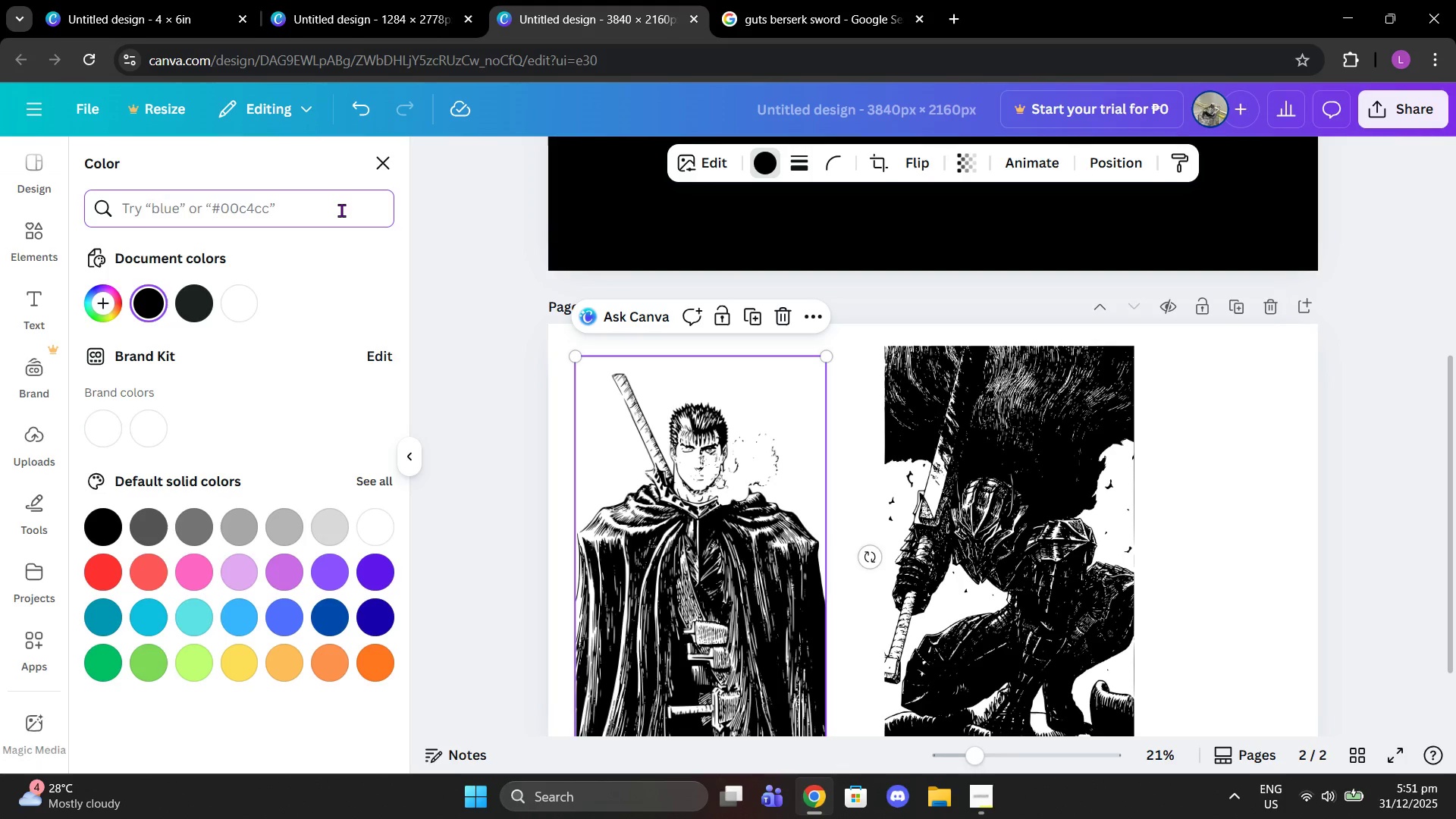 
type(crimson)
 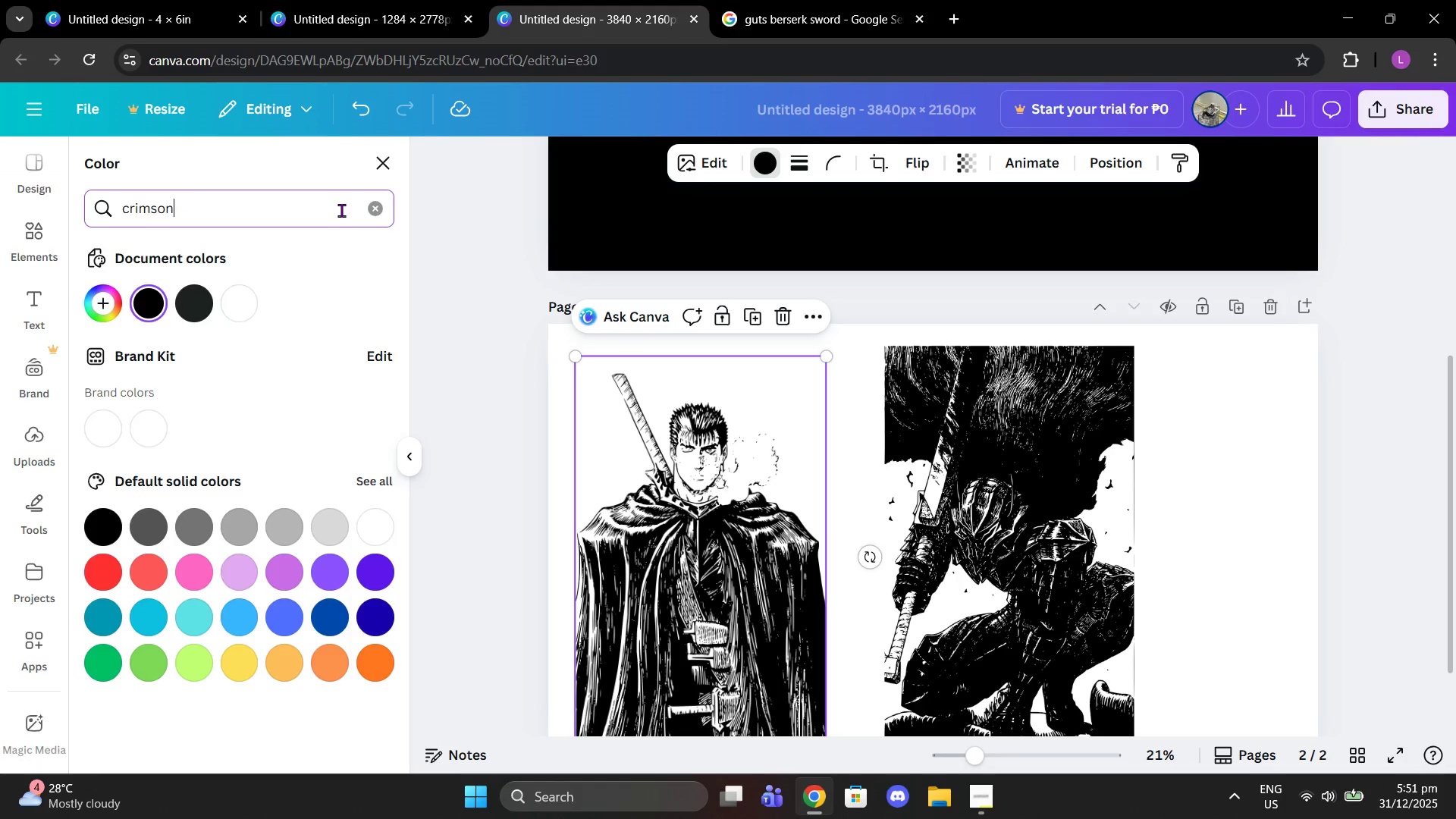 
key(Enter)
 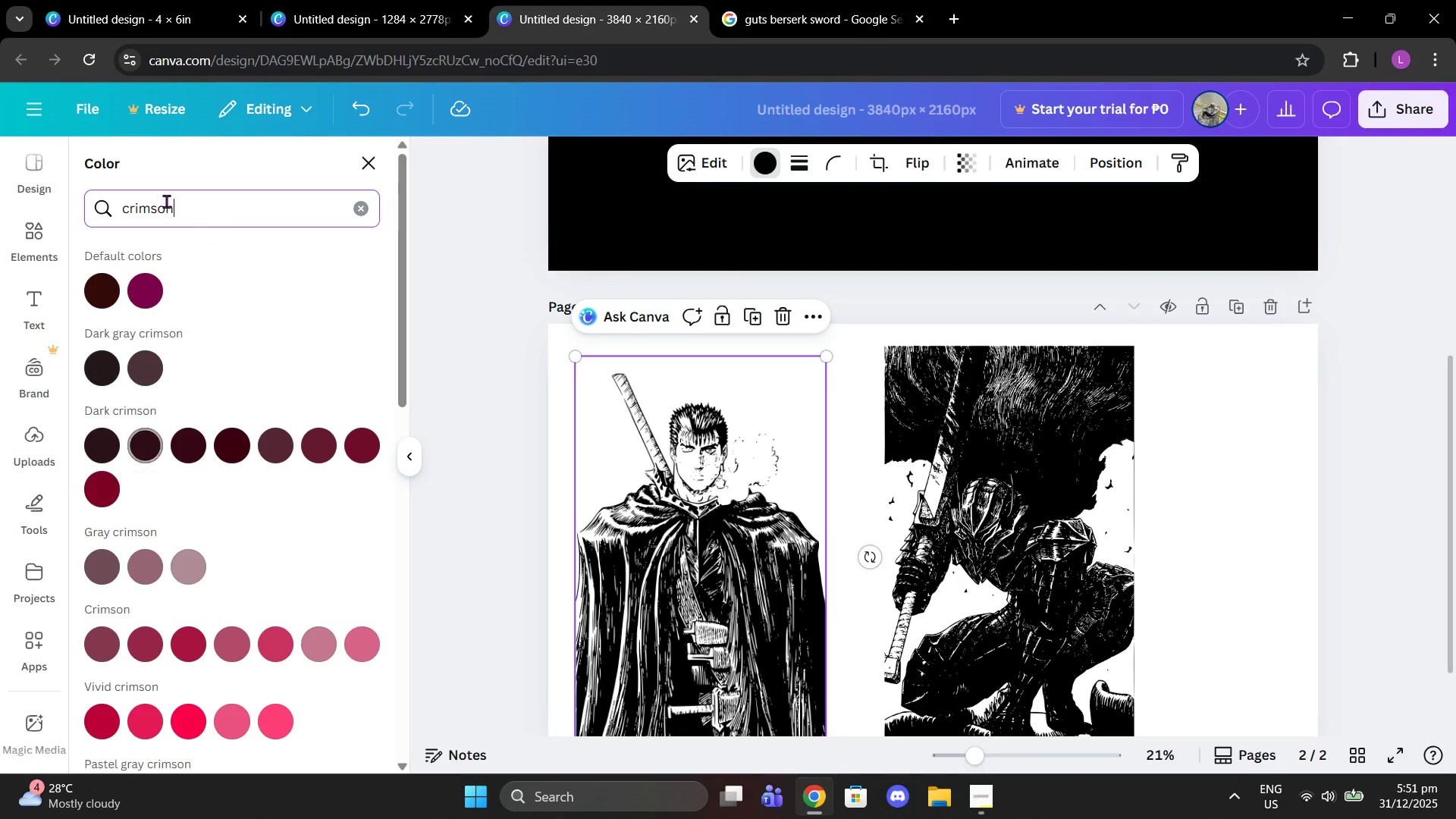 
type( red)
 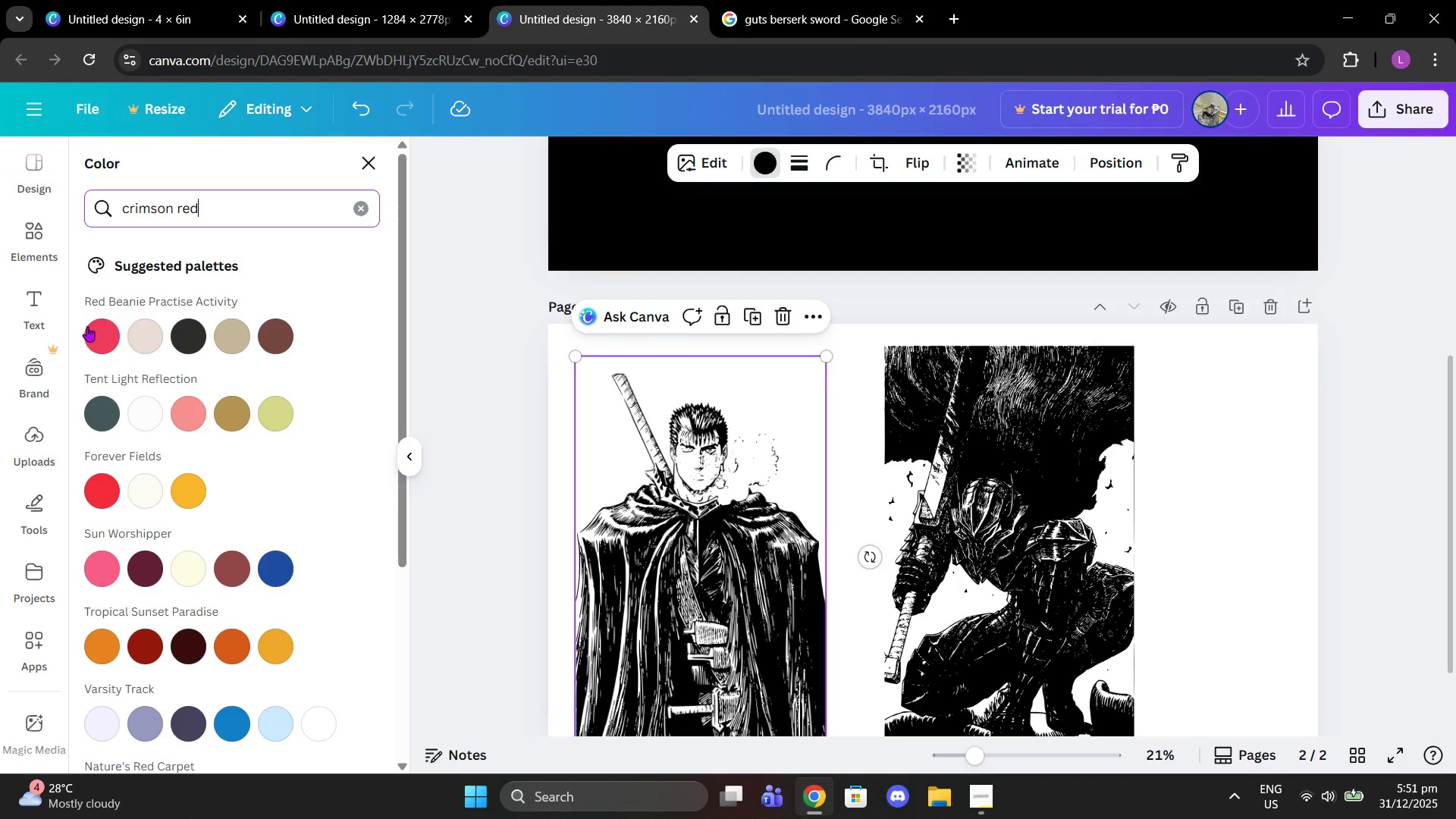 
scroll: coordinate [176, 581], scroll_direction: down, amount: 8.0
 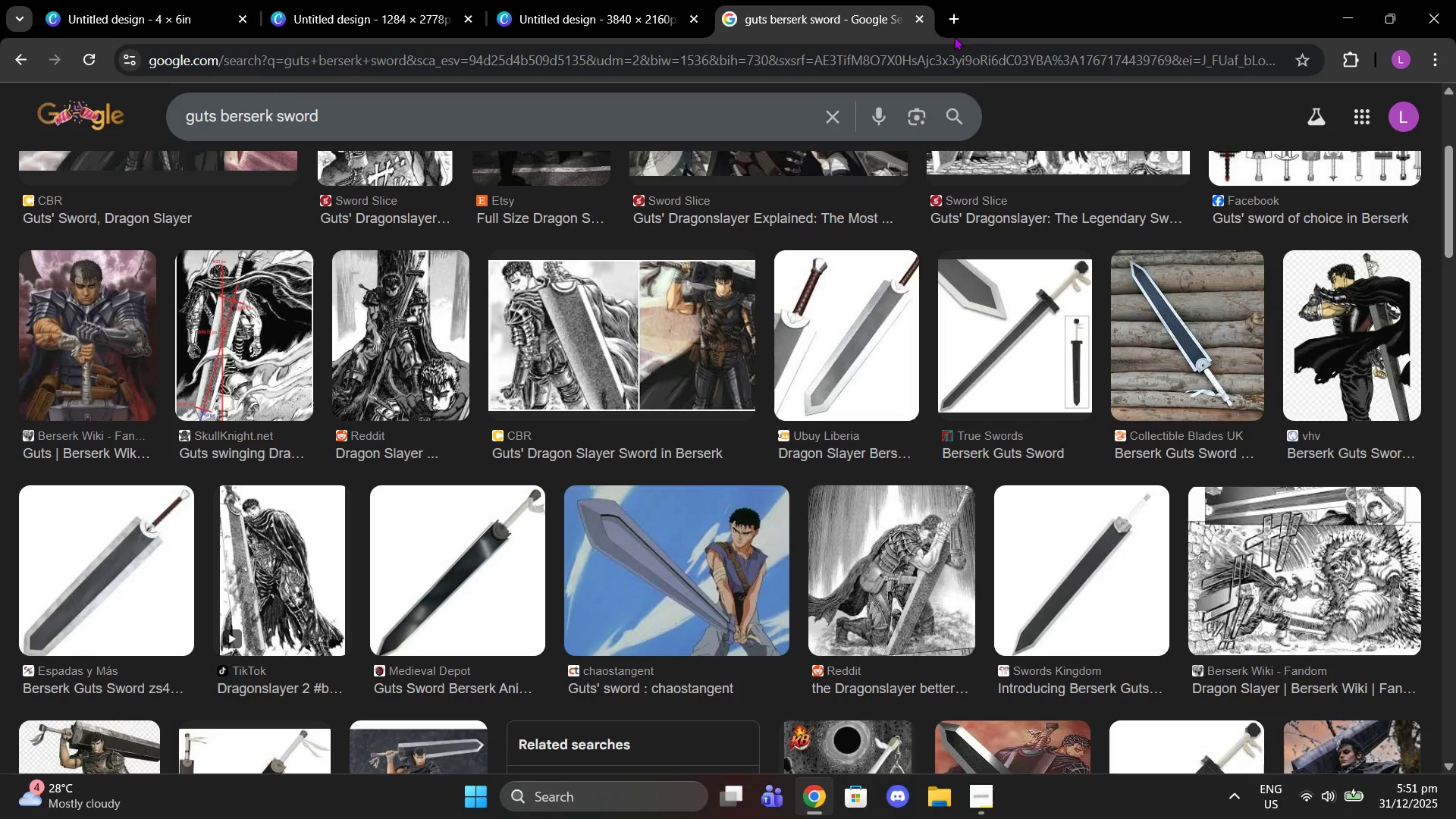 
left_click([961, 15])
 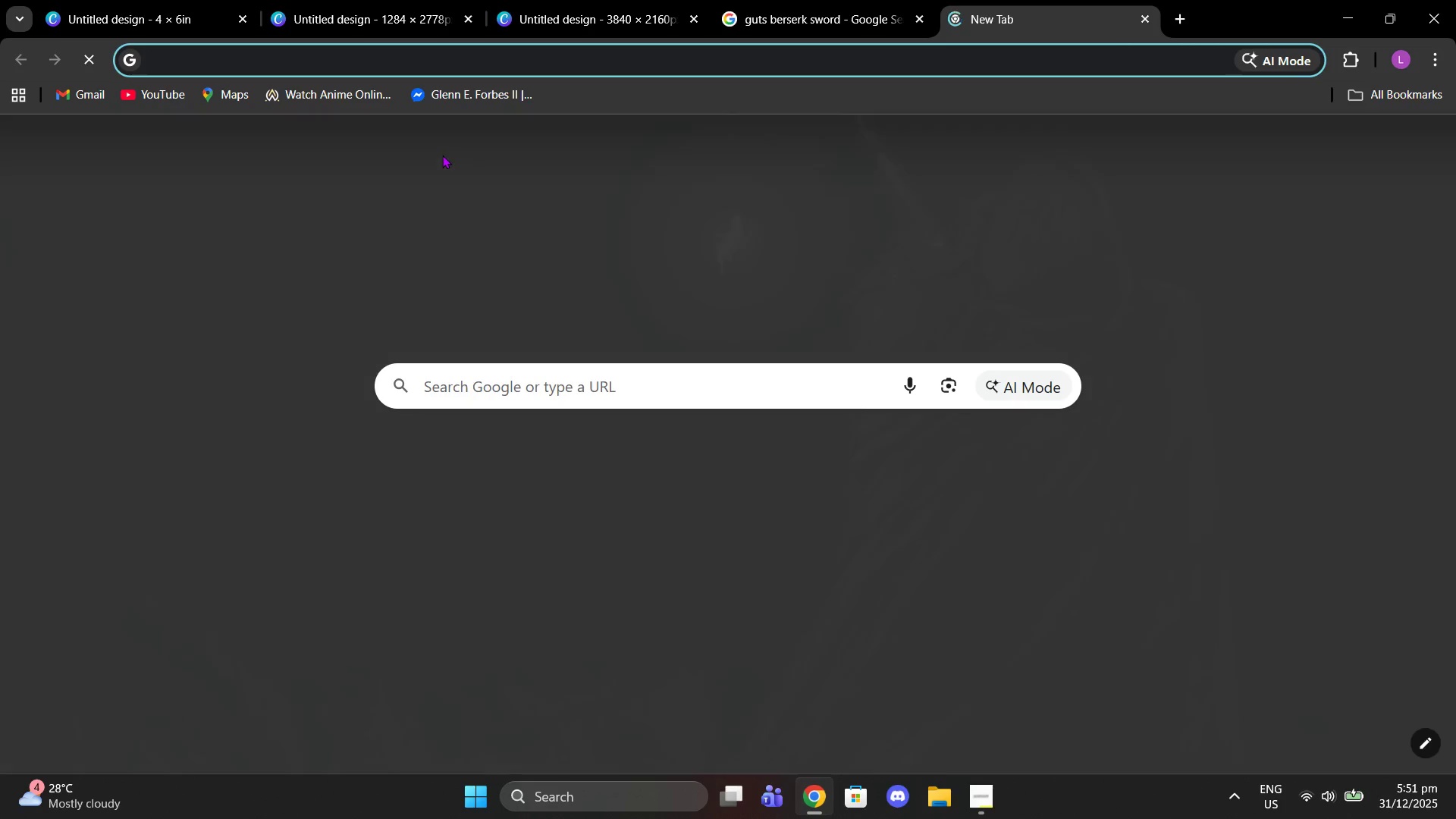 
type(crimson red in )
key(Backspace)
key(Backspace)
key(Backspace)
type(hex code)
 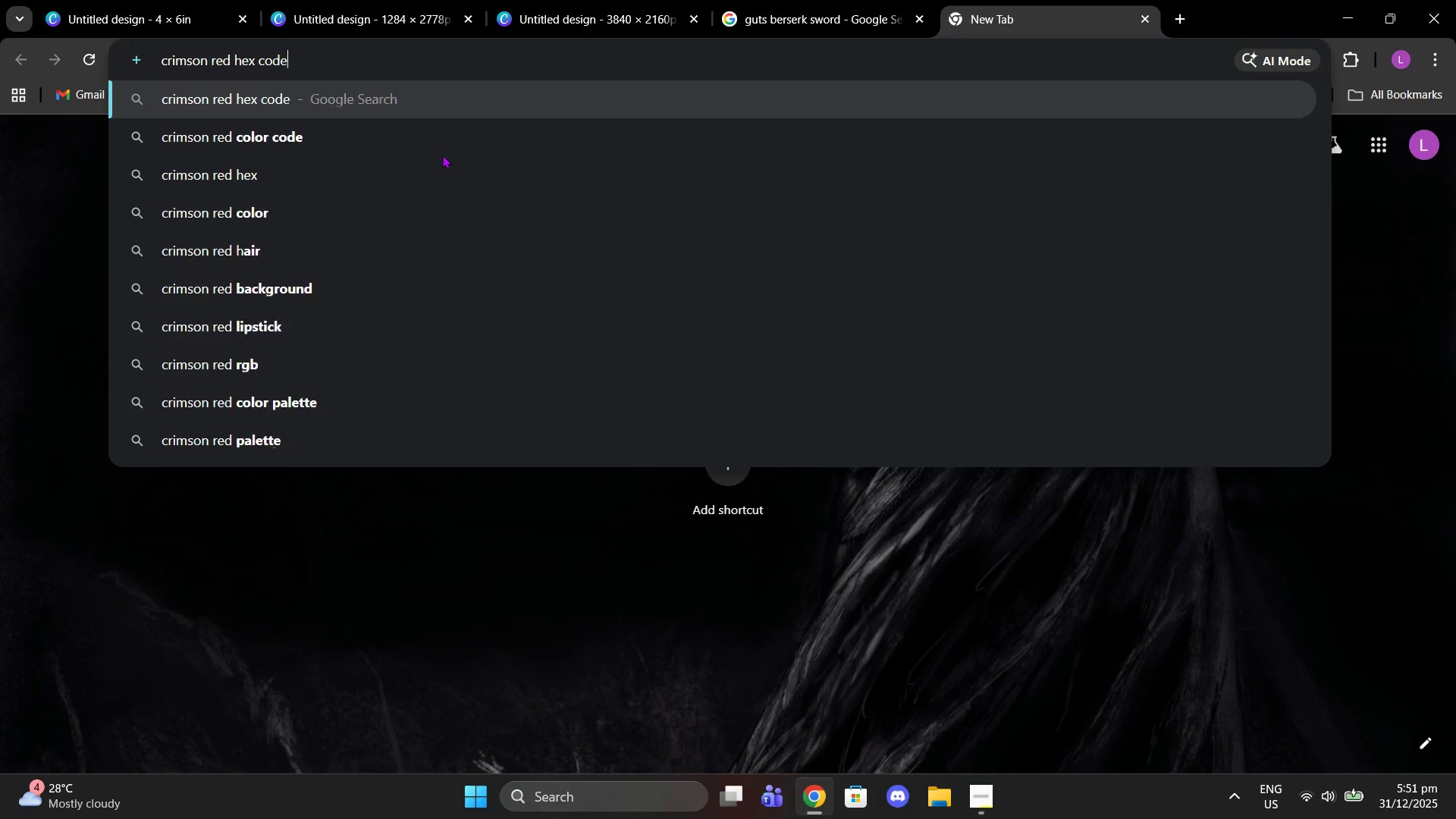 
key(Enter)
 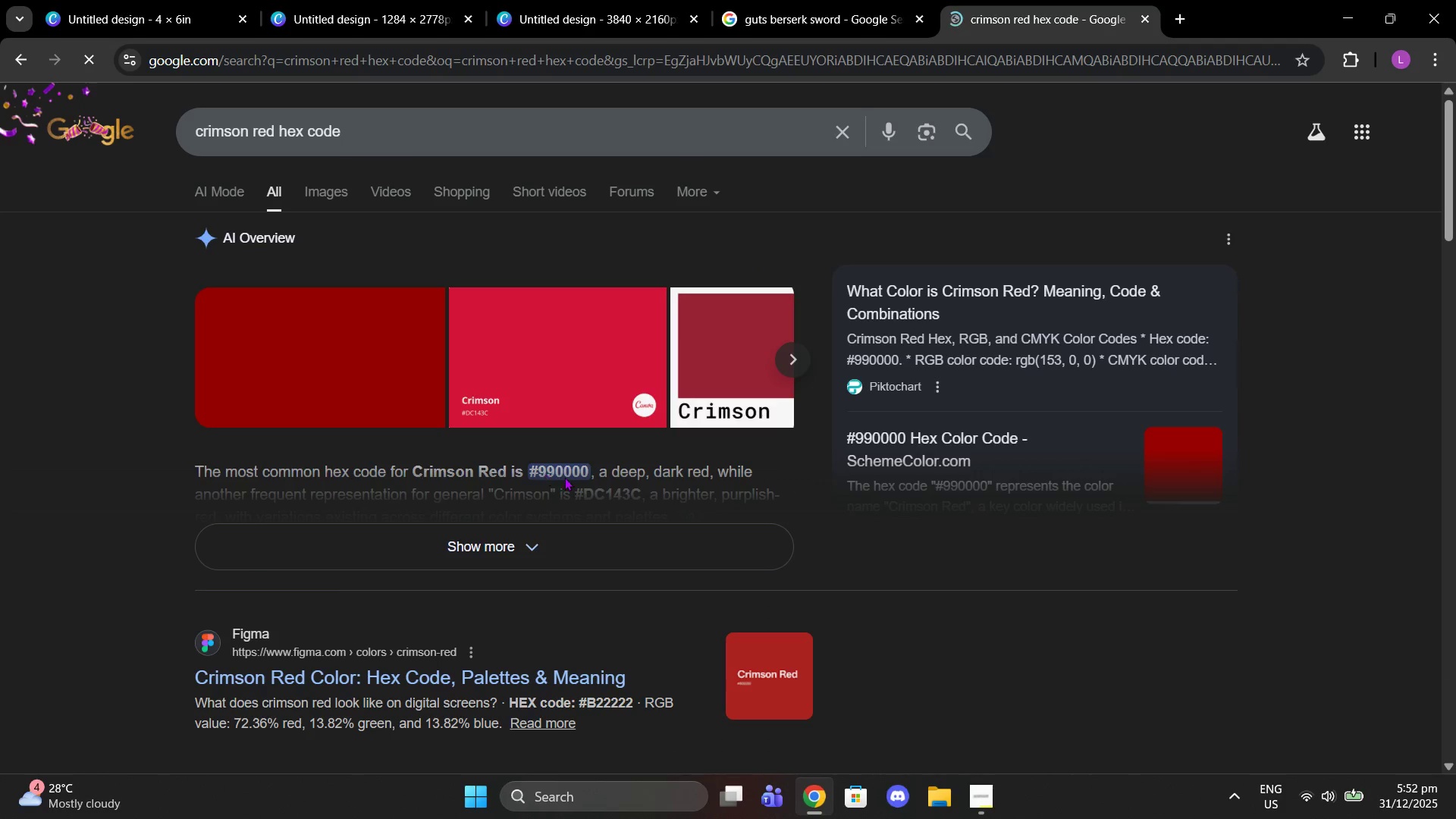 
left_click([536, 472])
 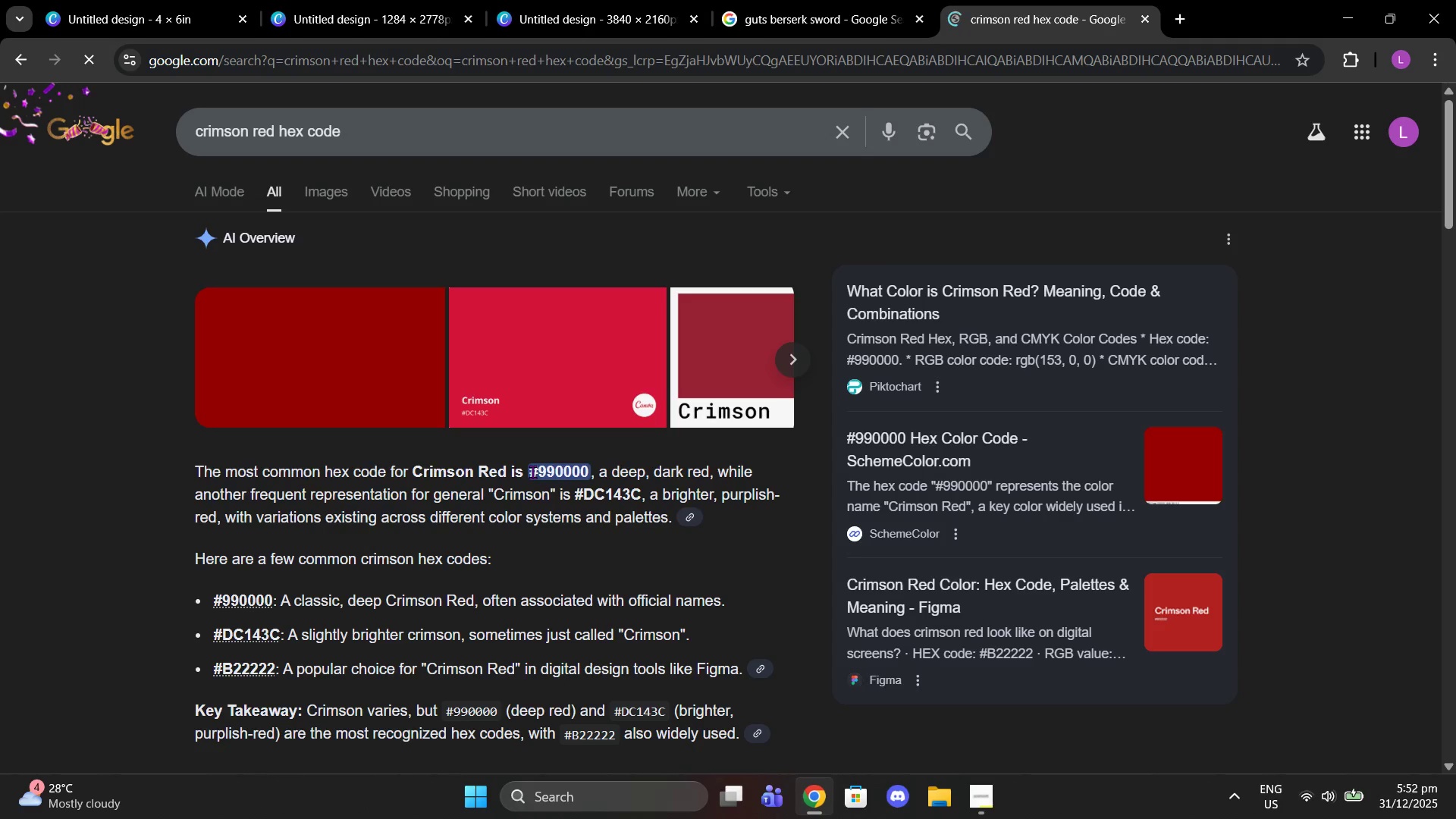 
left_click_drag(start_coordinate=[532, 472], to_coordinate=[594, 471])
 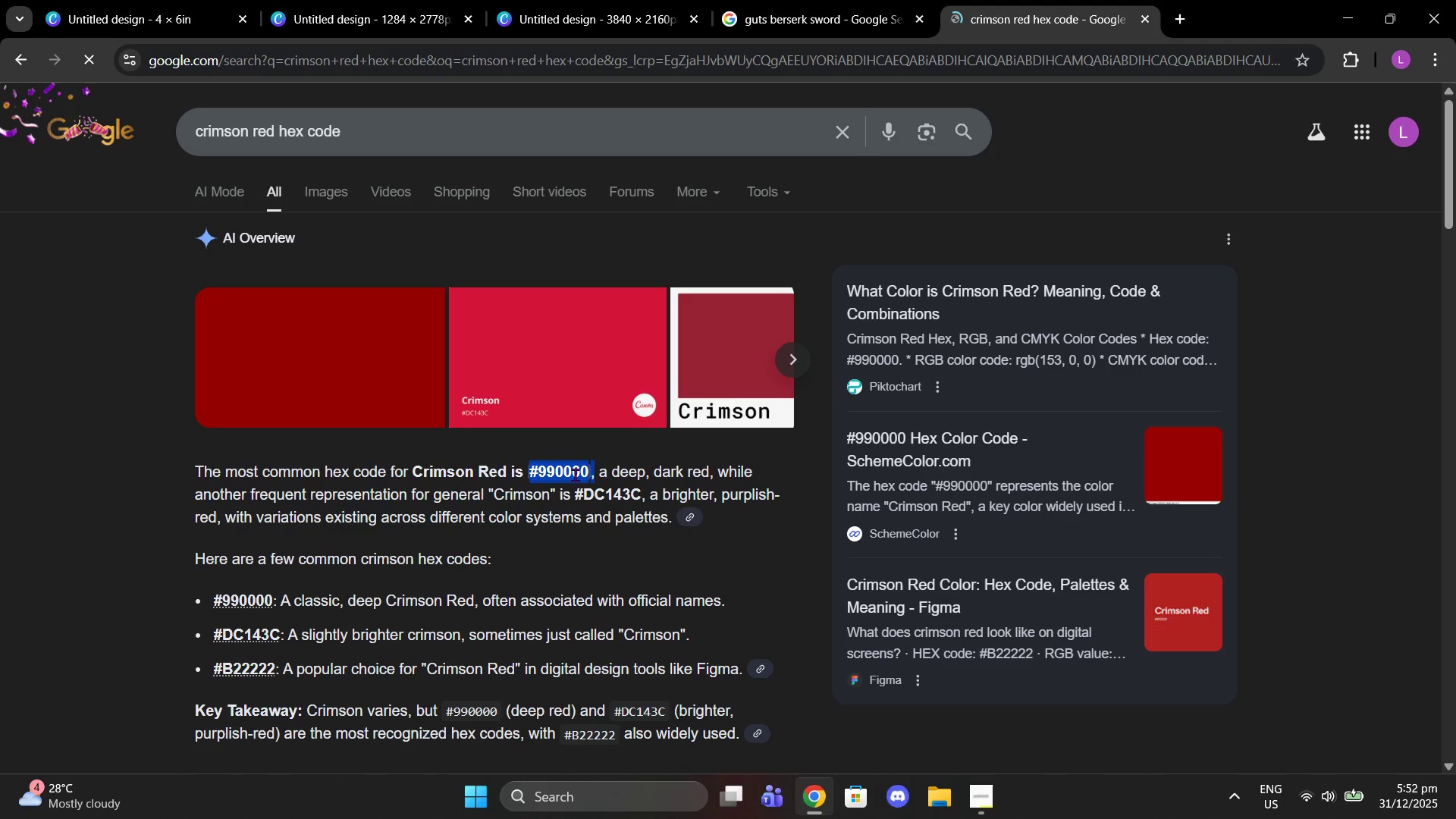 
left_click([570, 474])
 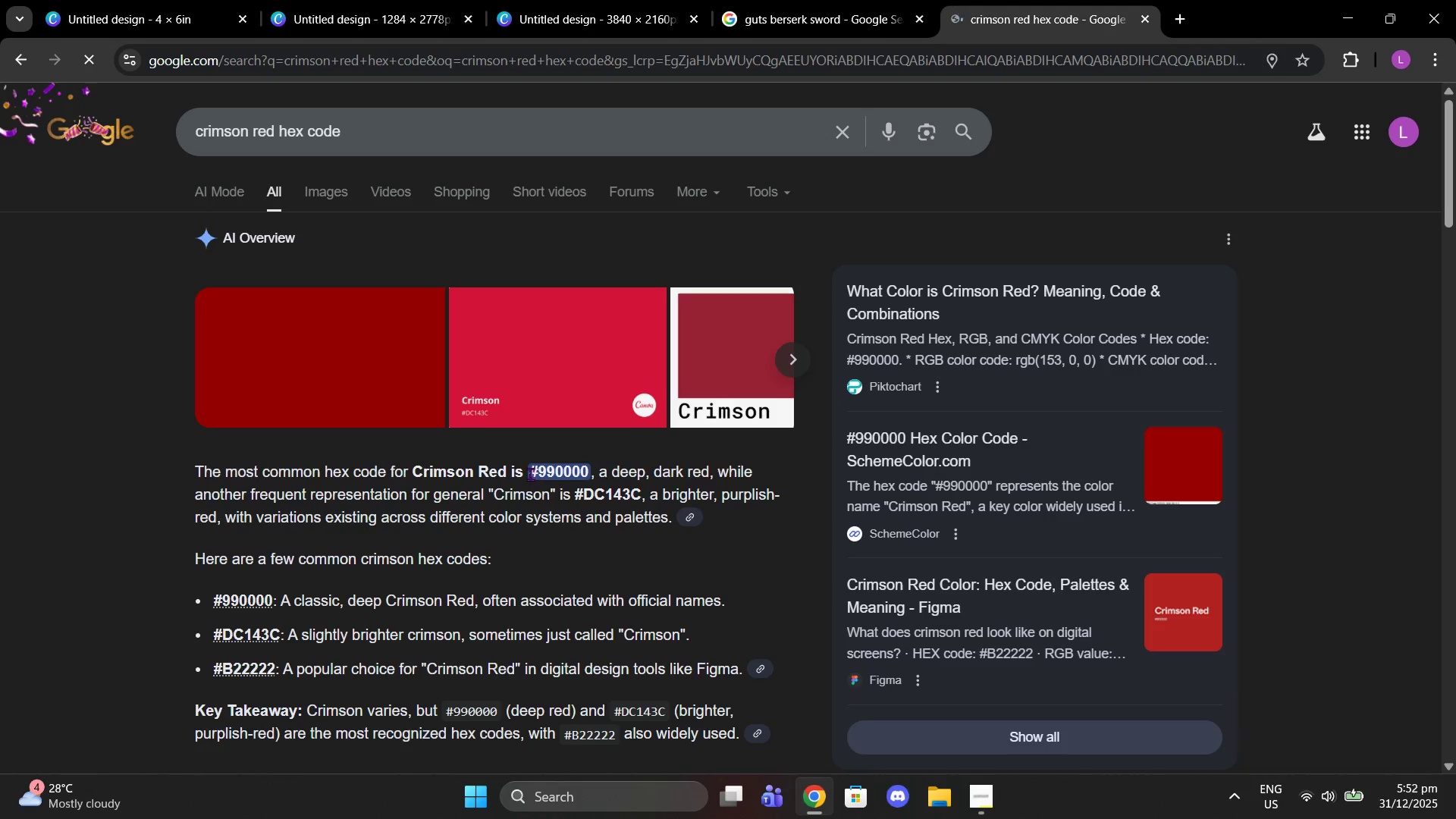 
left_click_drag(start_coordinate=[530, 474], to_coordinate=[591, 469])
 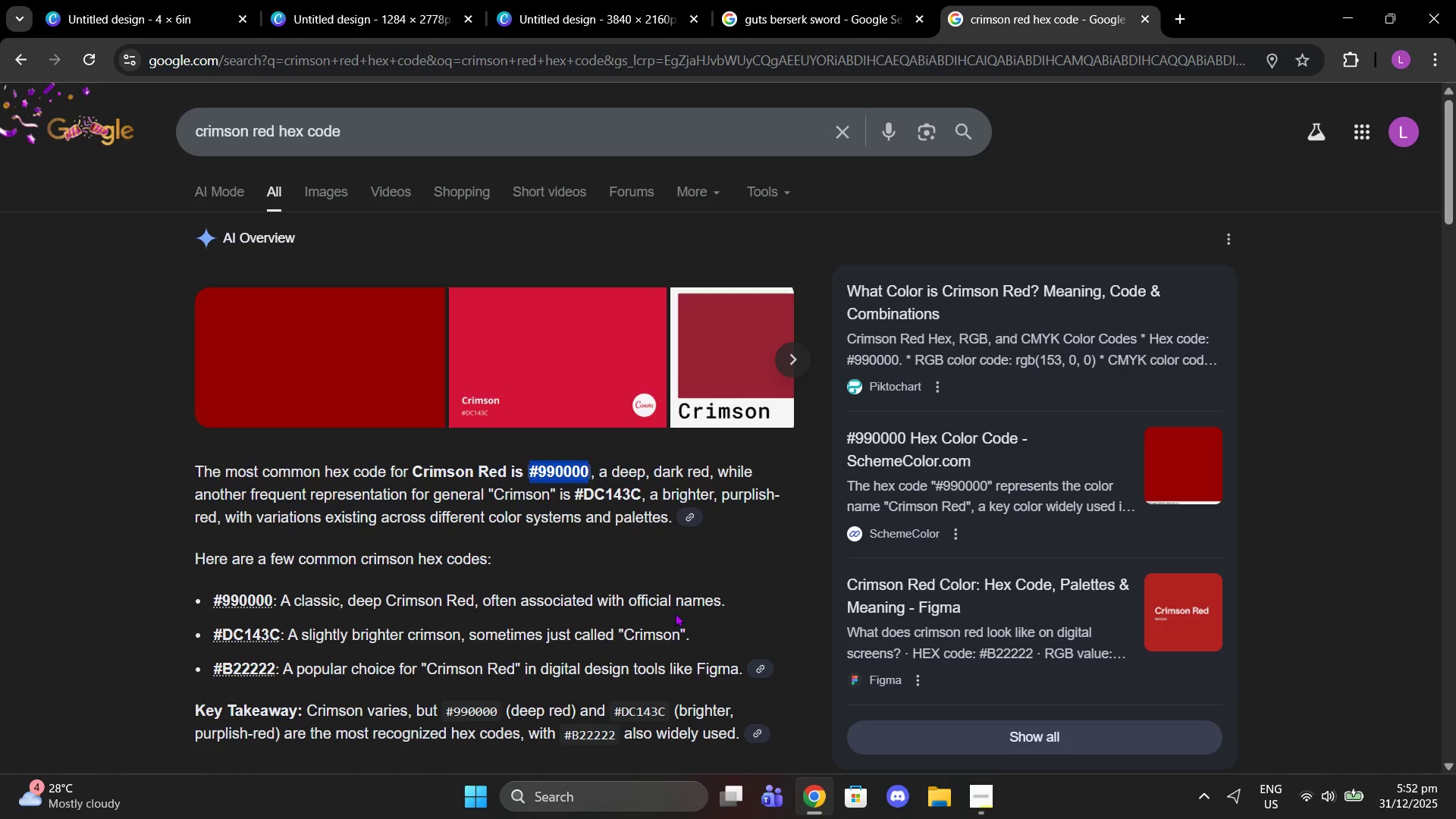 
key(Control+C)
 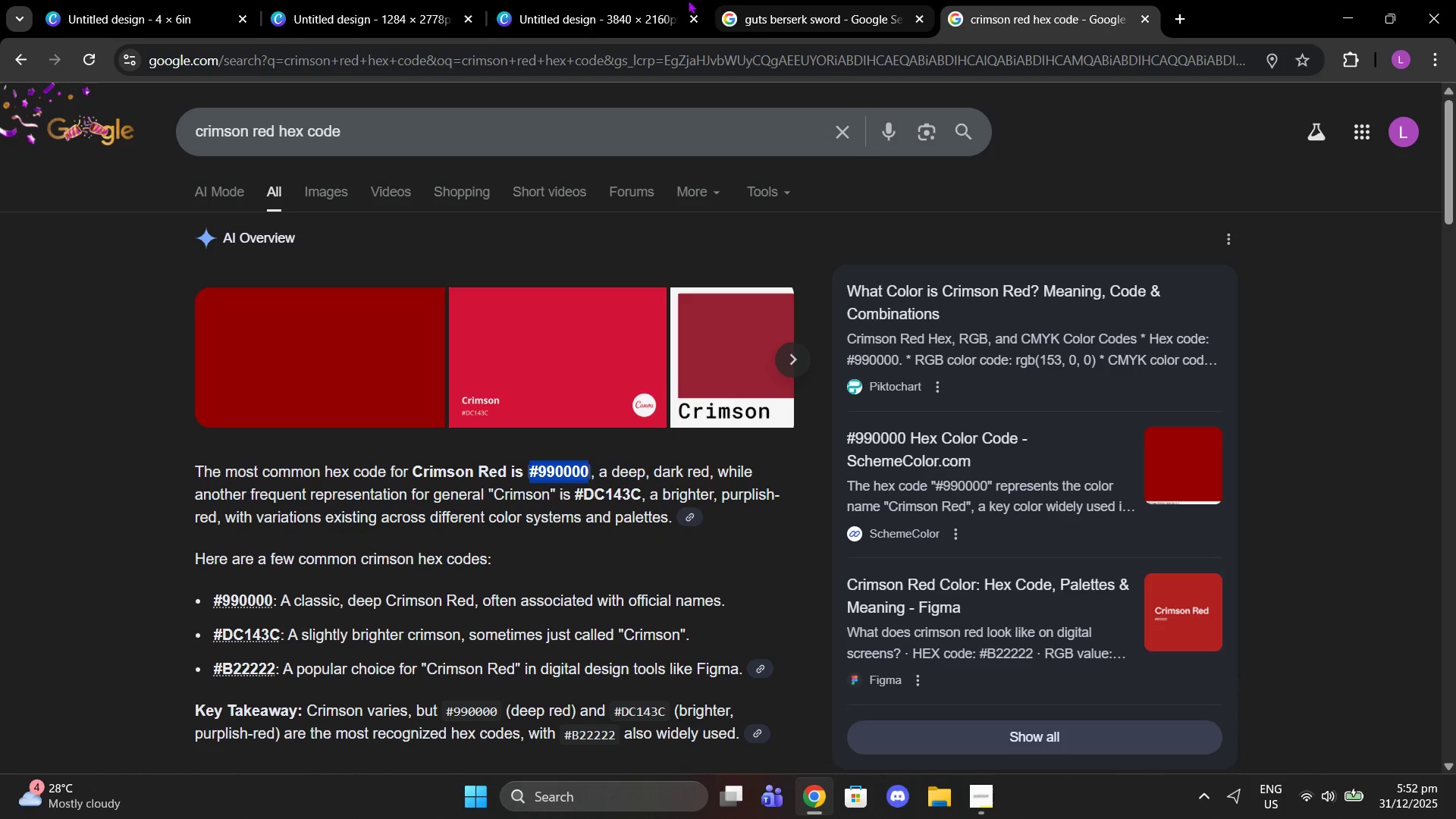 
left_click([627, 0])
 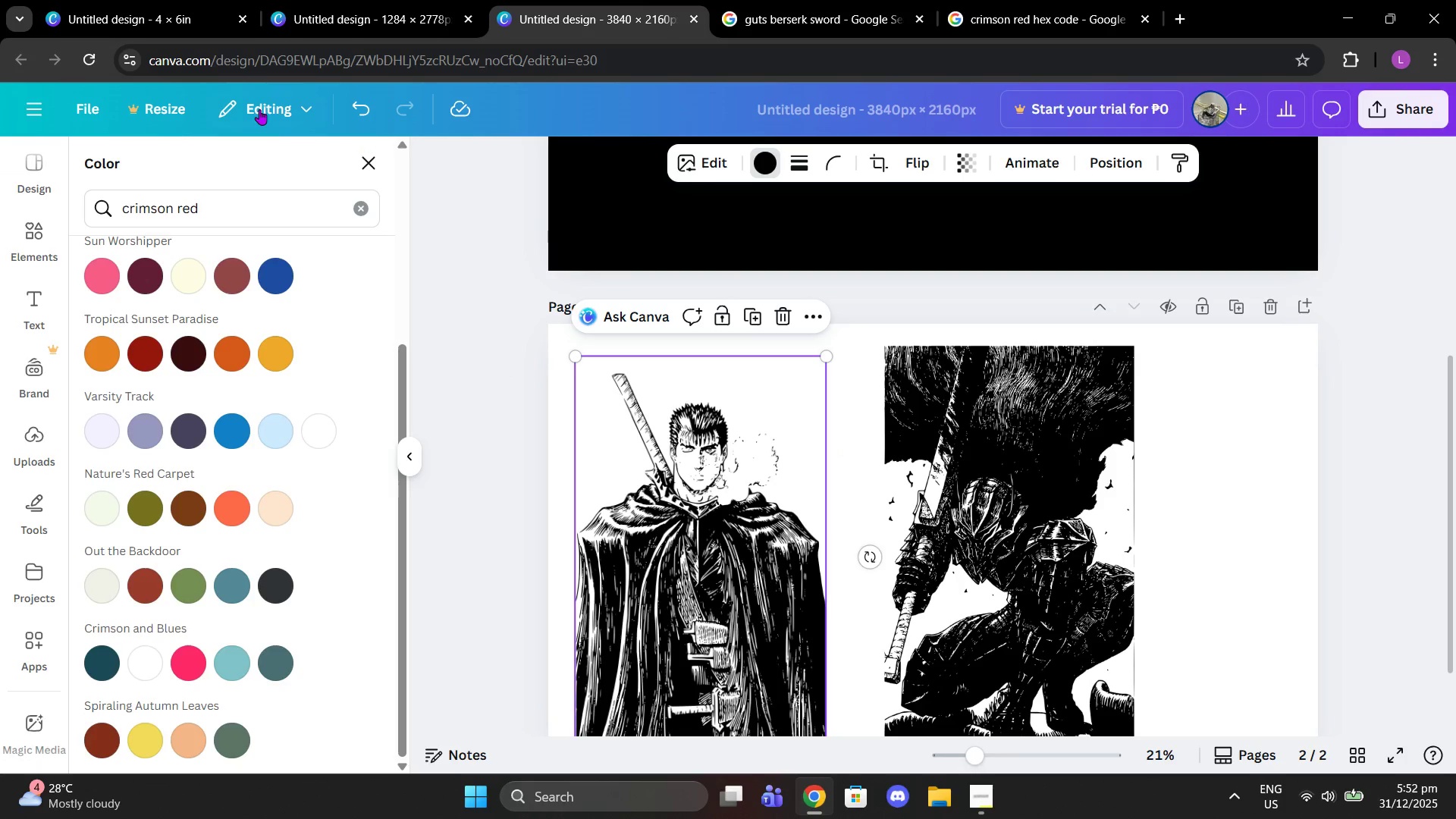 
left_click([364, 165])
 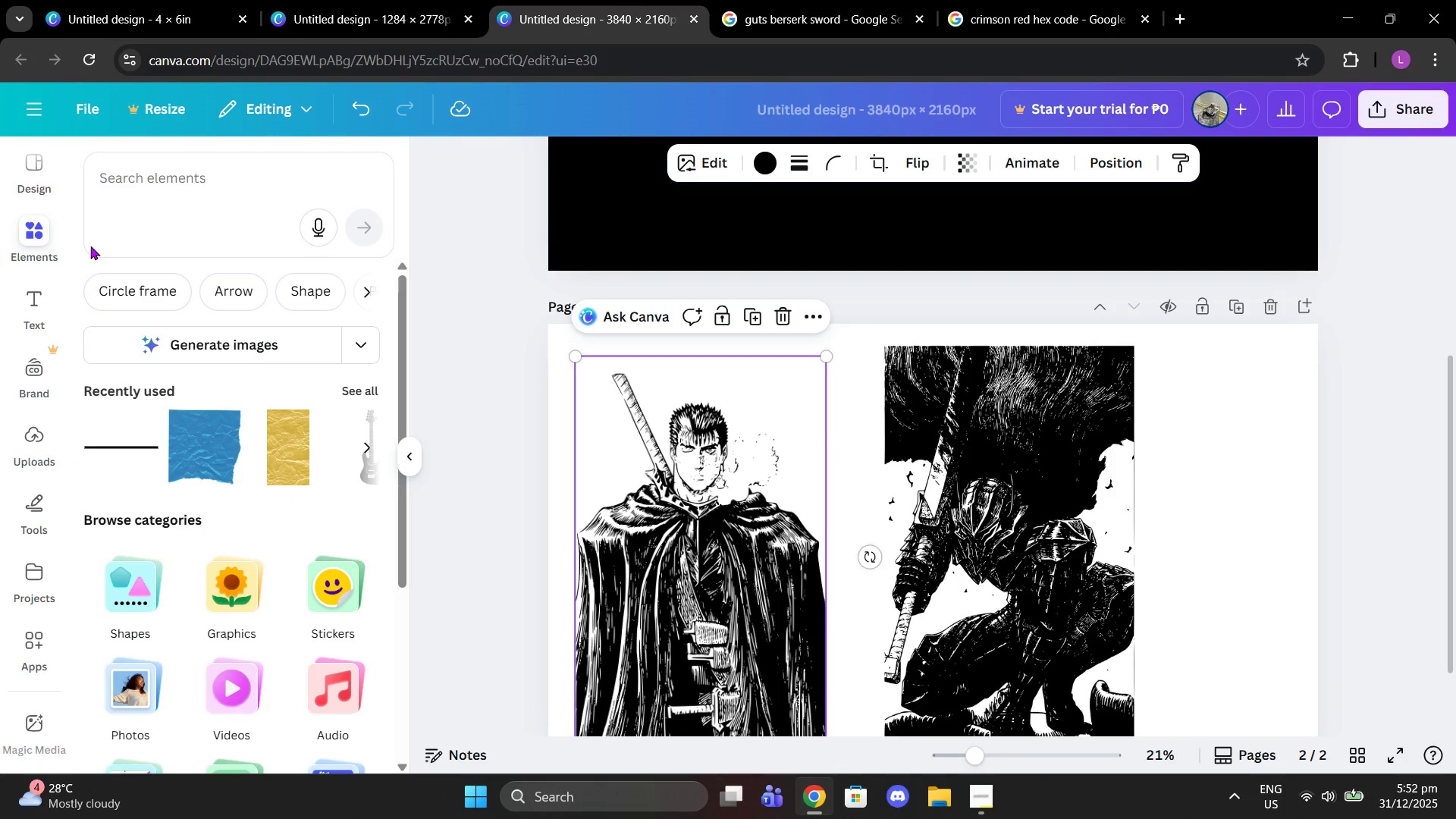 
left_click([164, 172])
 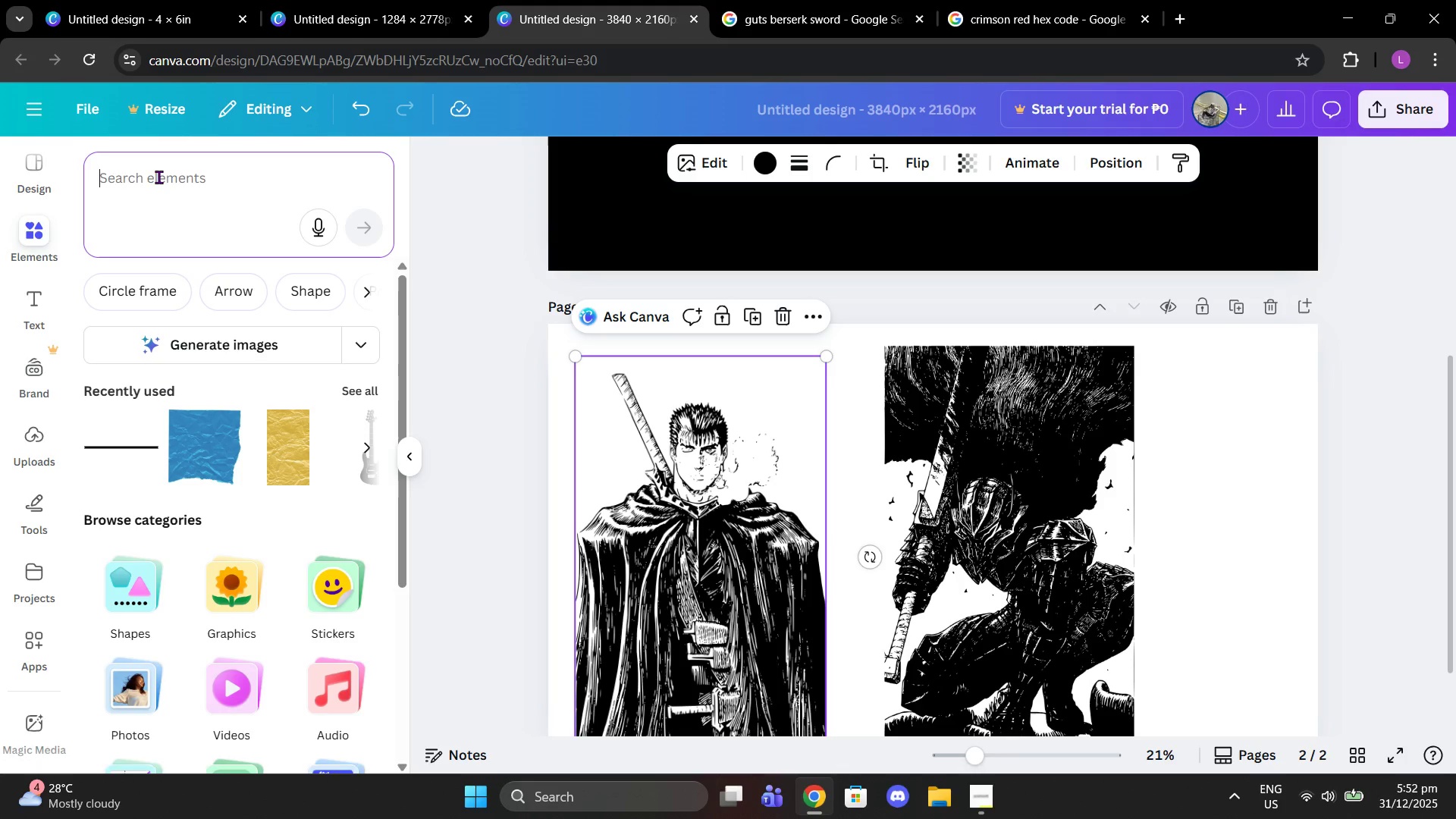 
type(square)
 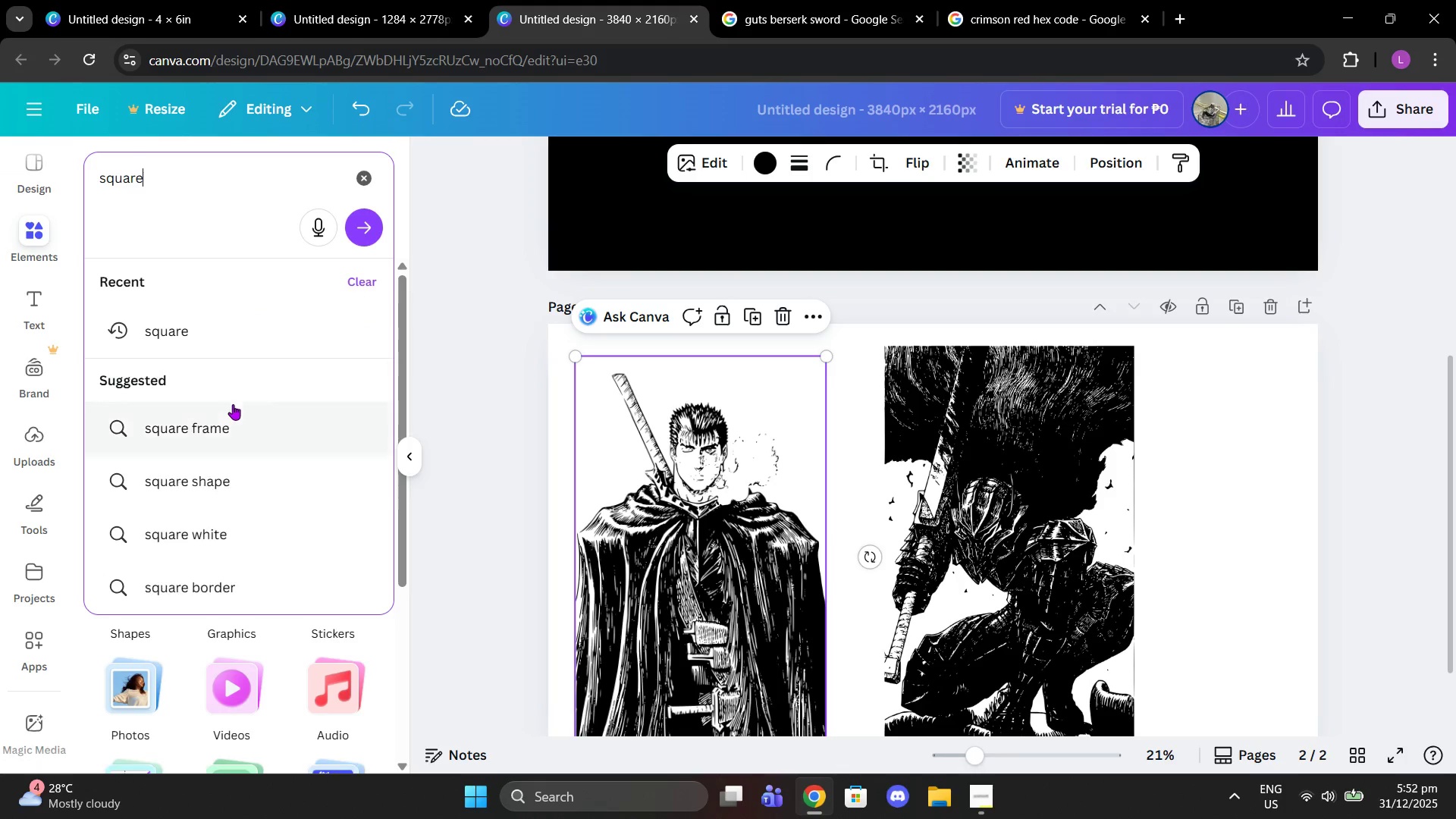 
left_click([218, 321])
 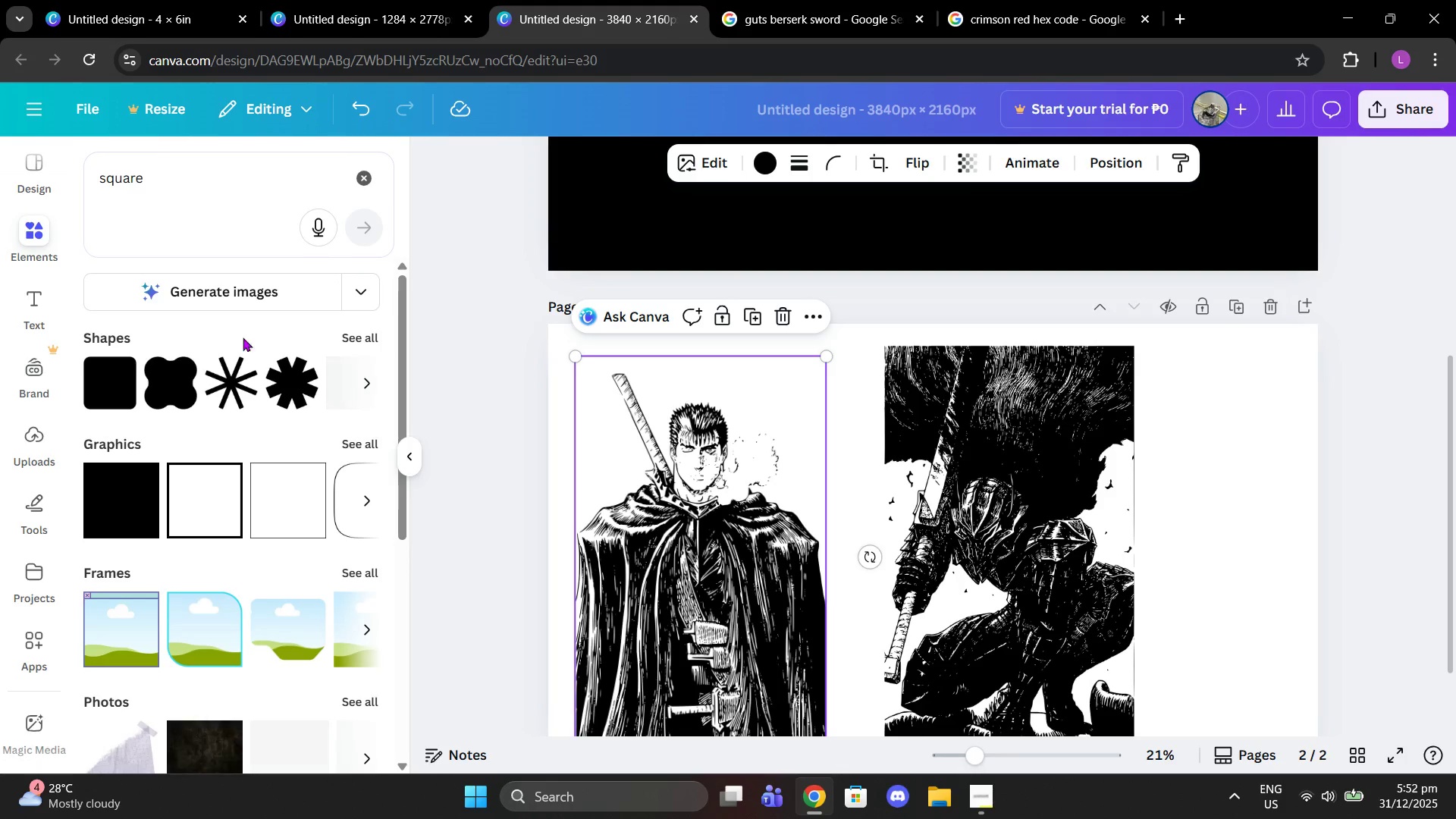 
left_click([355, 340])
 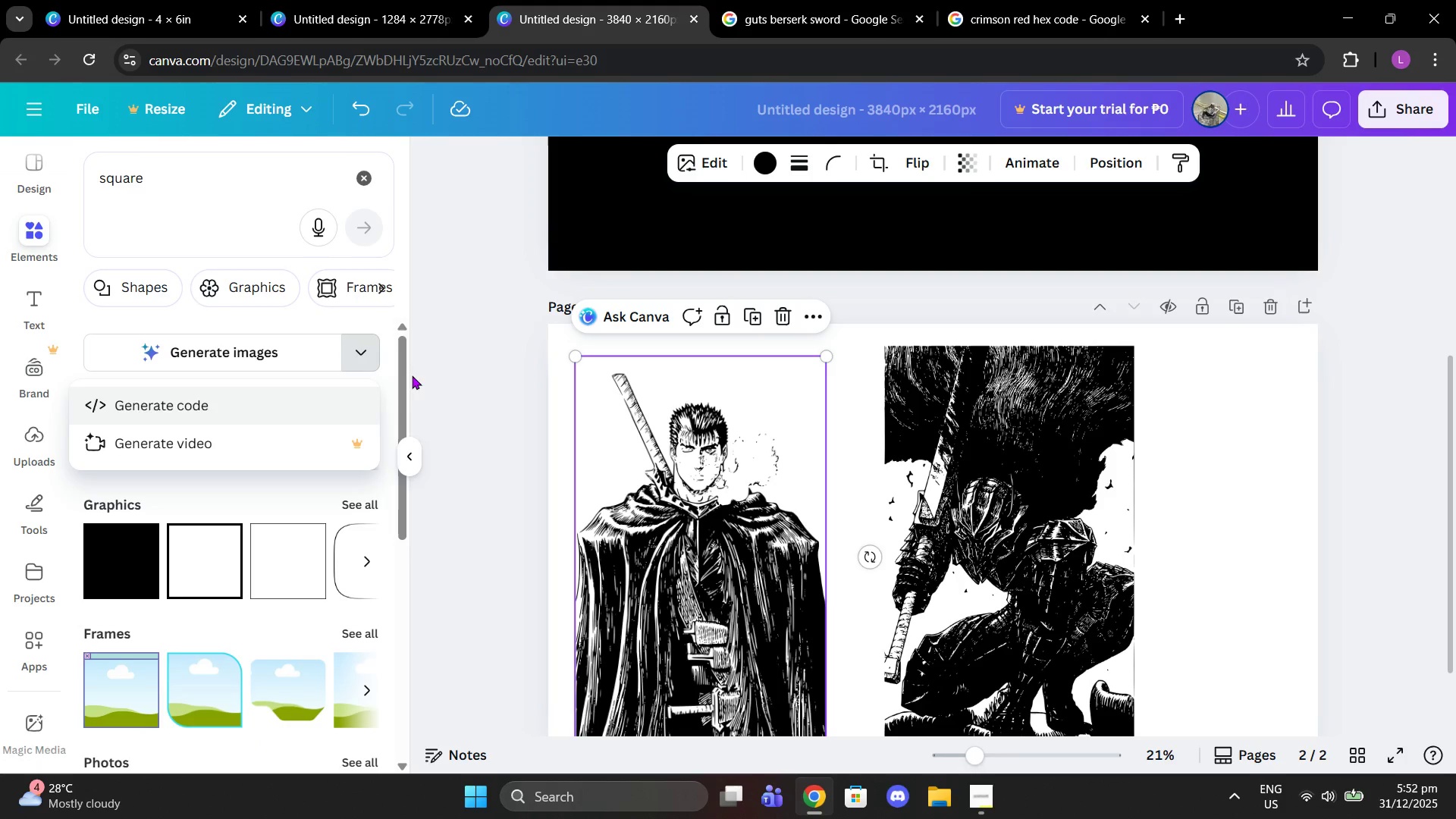 
left_click([412, 375])
 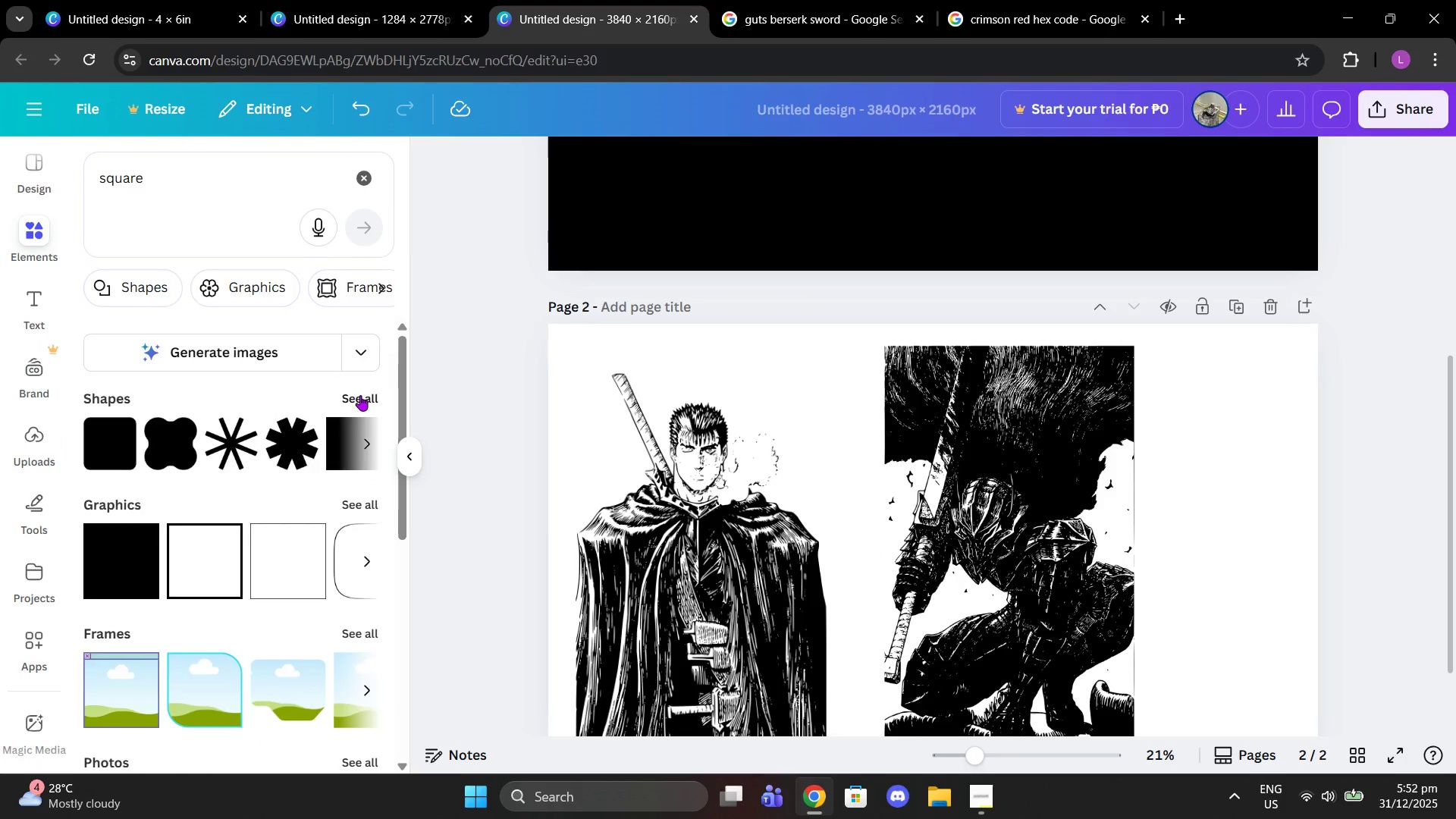 
left_click([357, 397])
 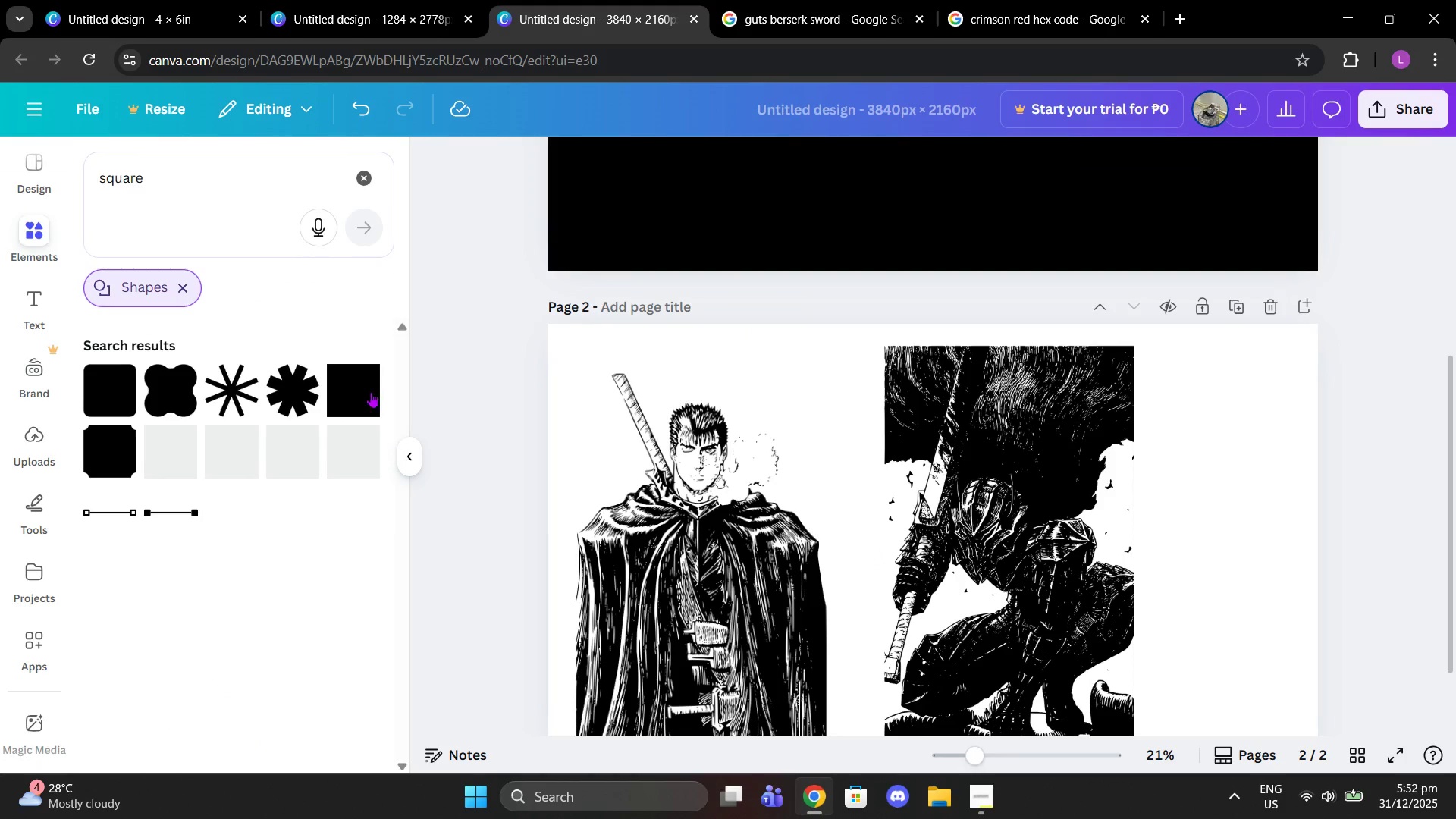 
left_click([350, 400])
 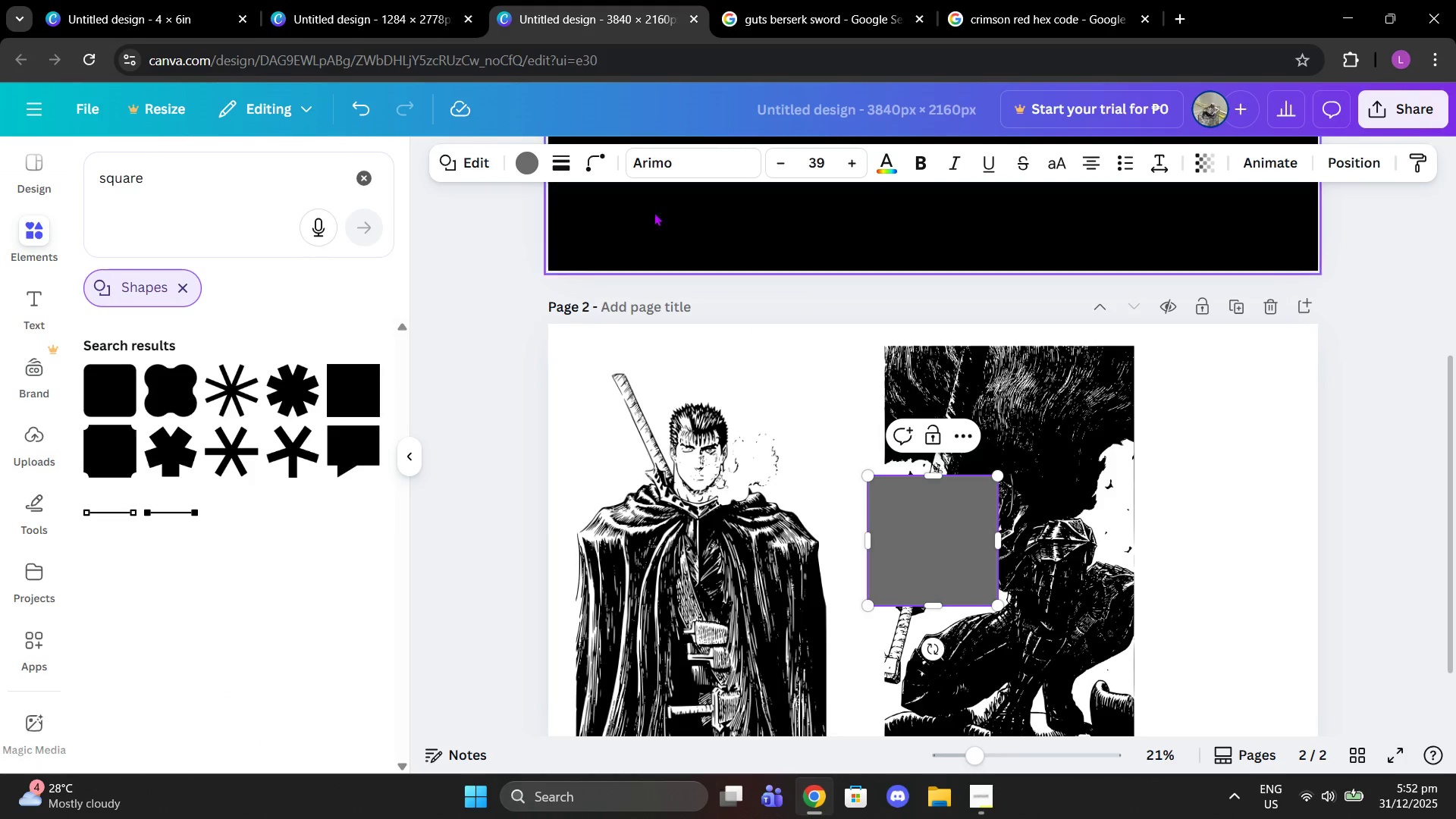 
left_click([522, 148])
 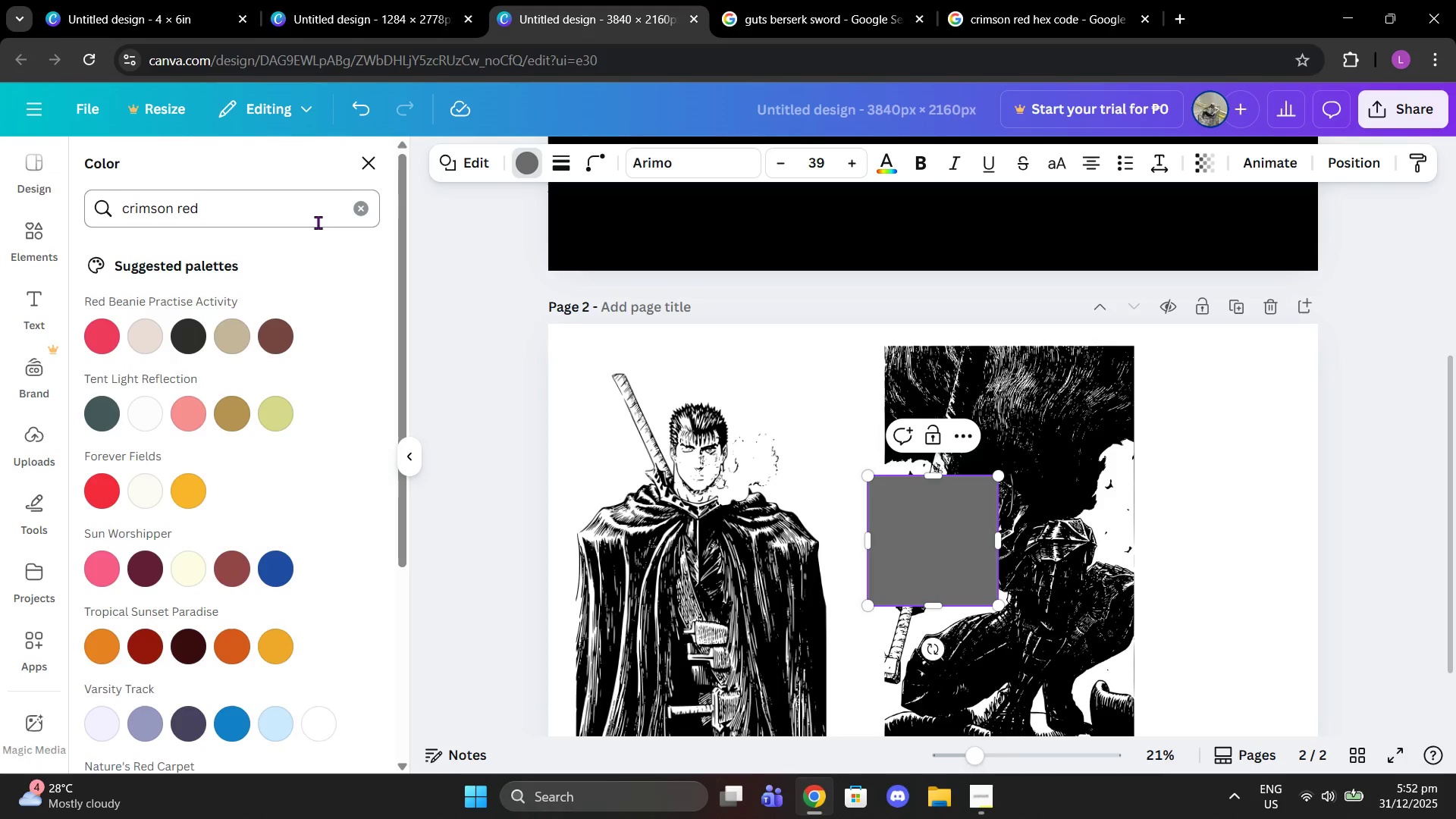 
left_click([357, 206])
 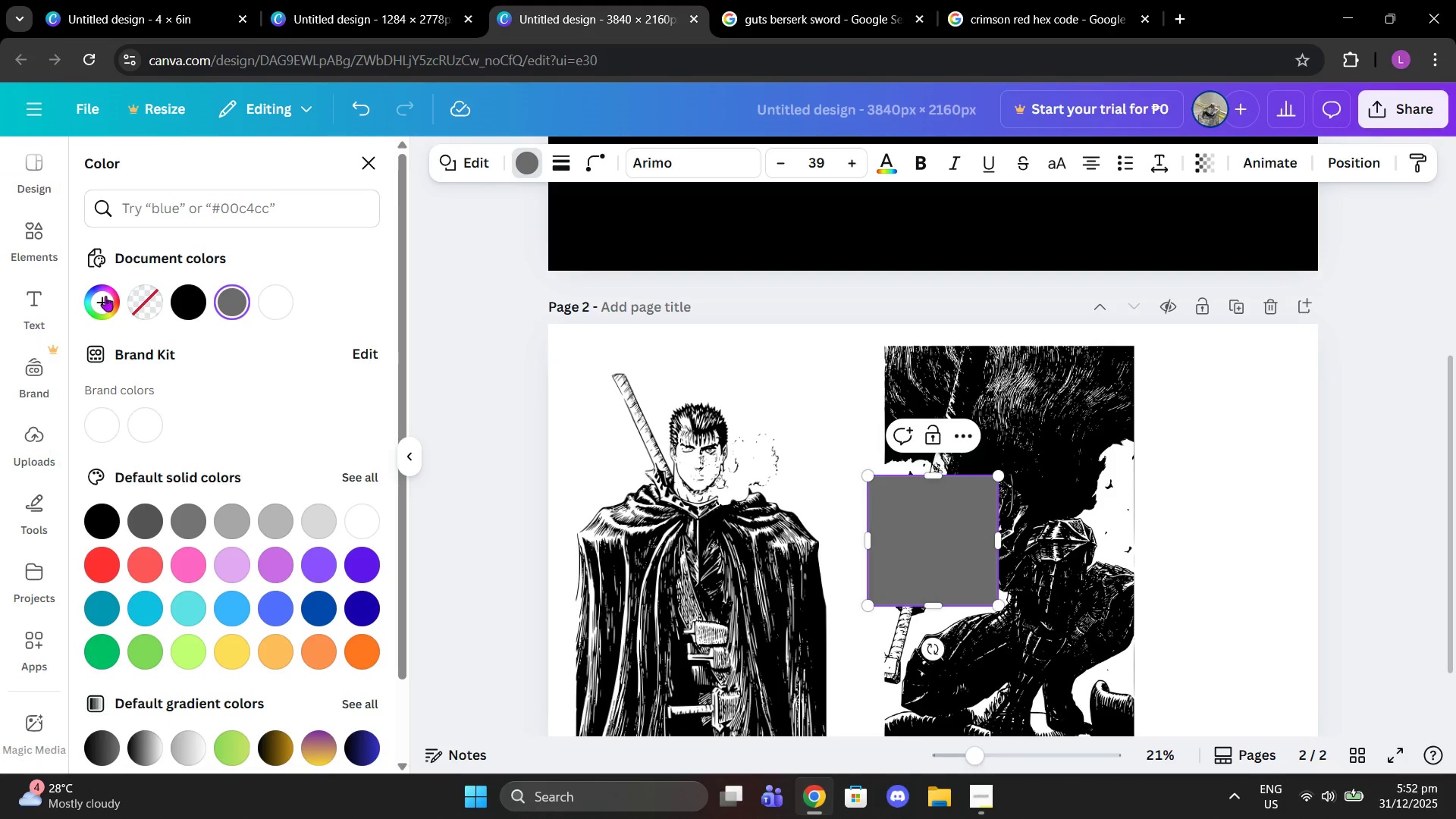 
left_click([115, 295])
 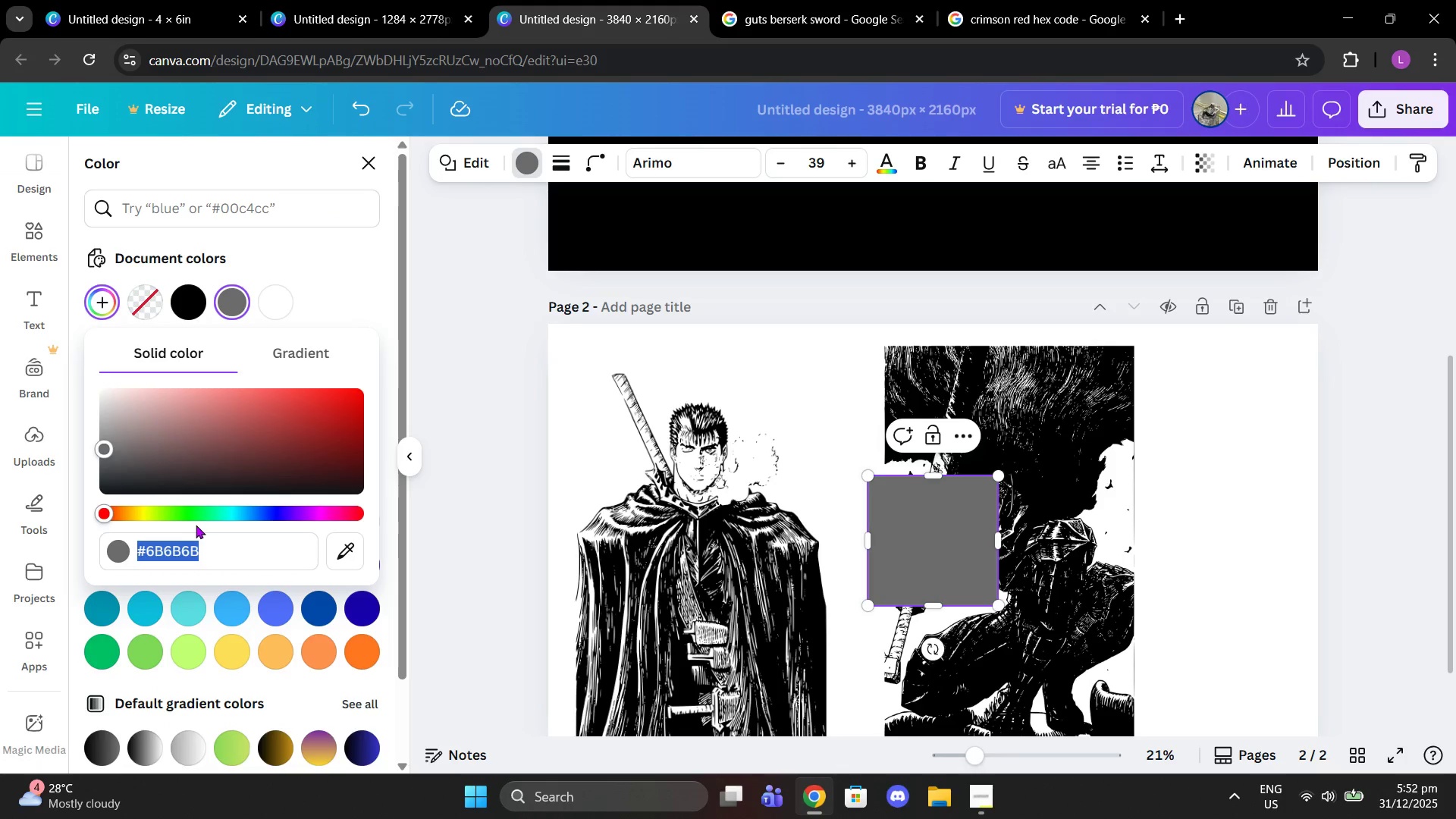 
key(Control+V)
 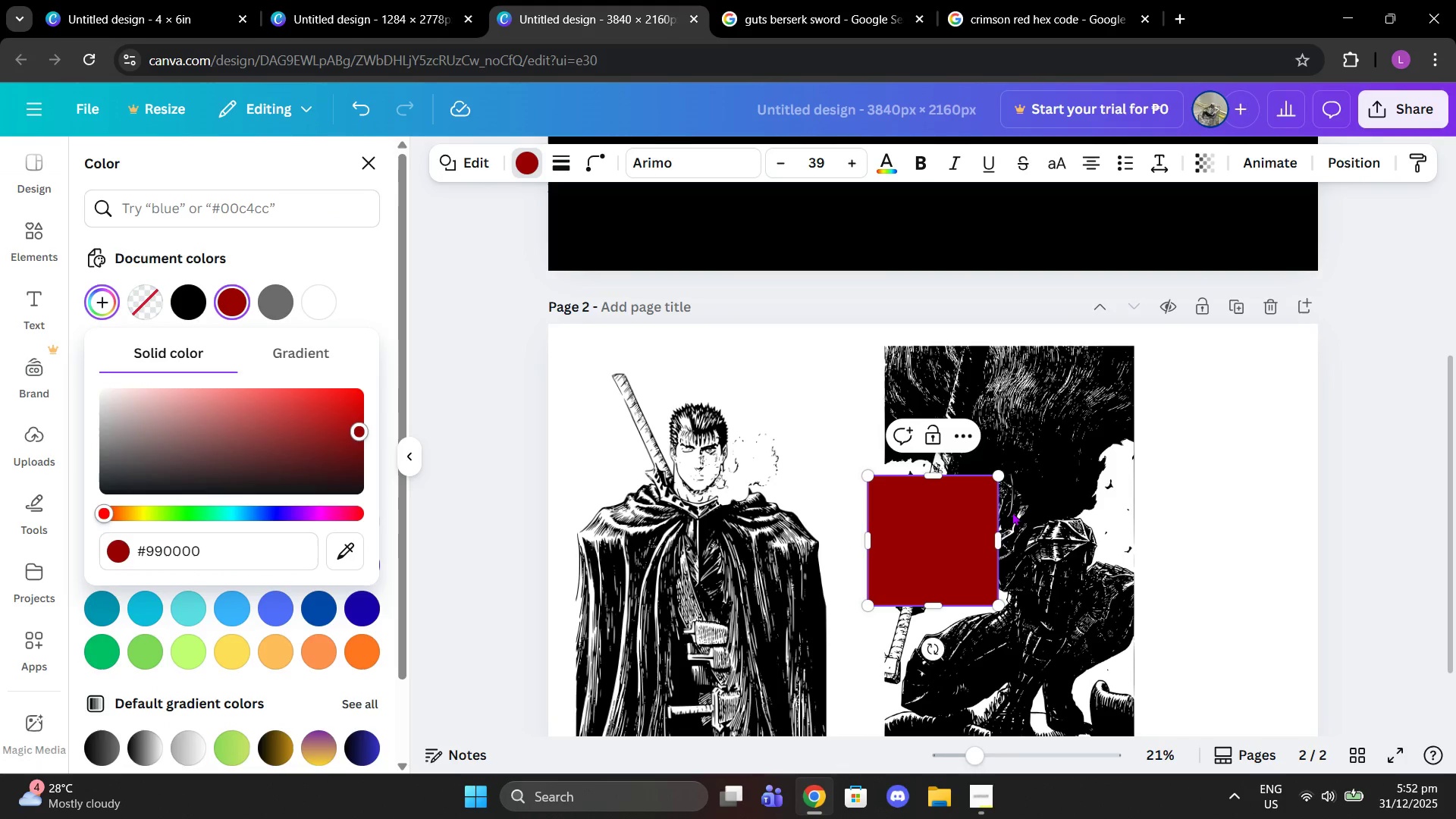 
left_click([1199, 511])
 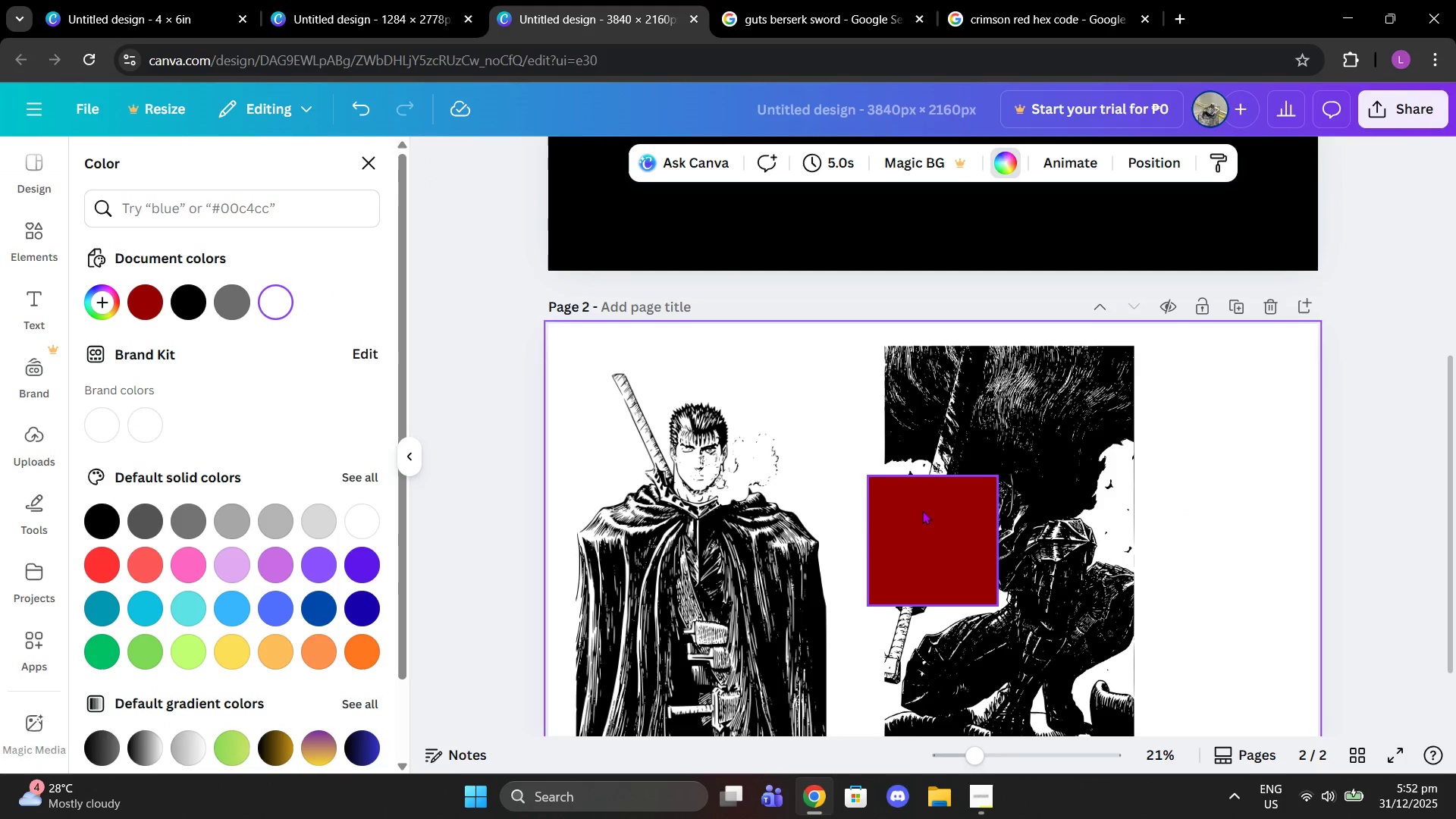 
left_click_drag(start_coordinate=[922, 510], to_coordinate=[667, 429])
 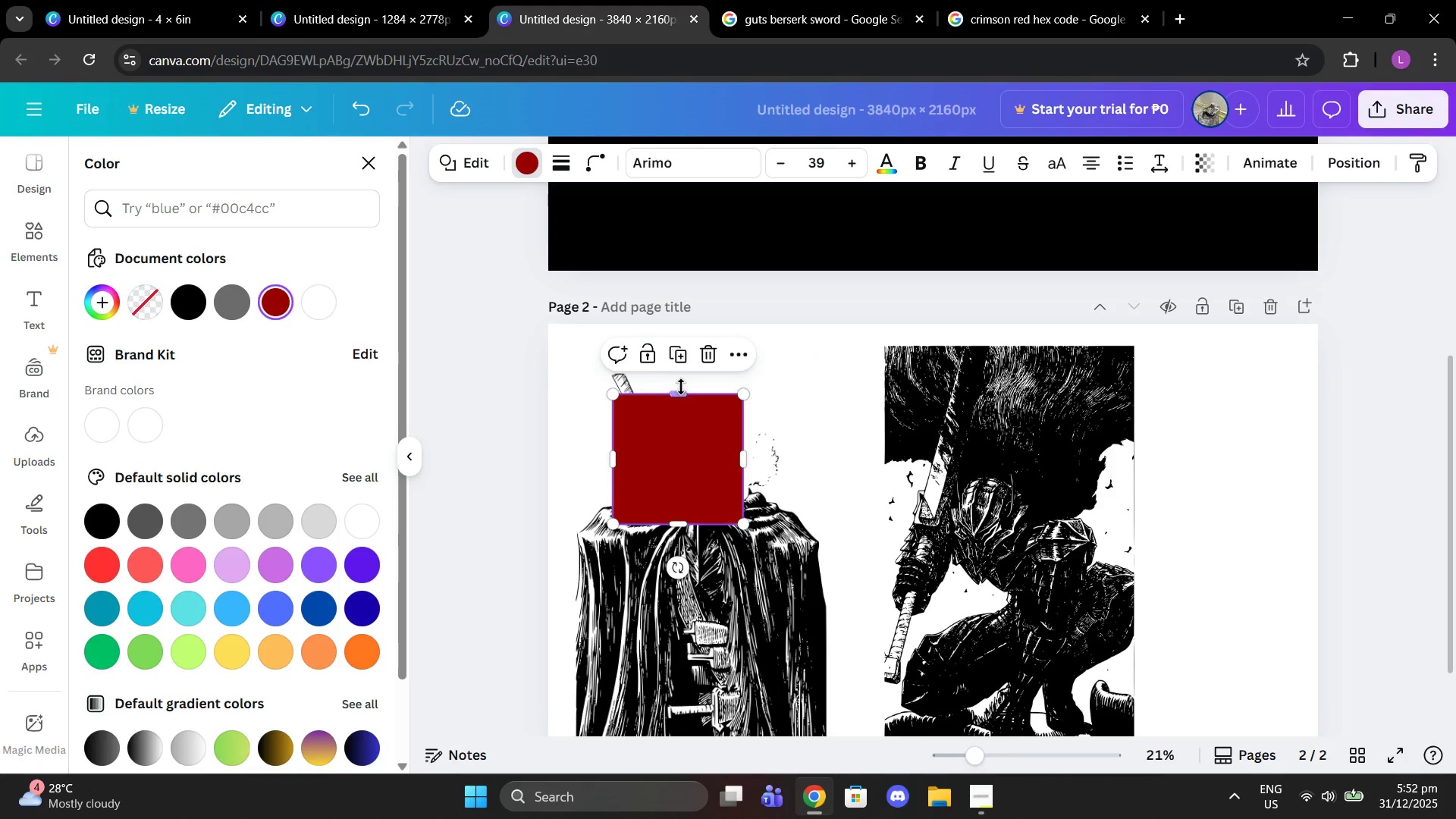 
left_click_drag(start_coordinate=[679, 397], to_coordinate=[682, 354])
 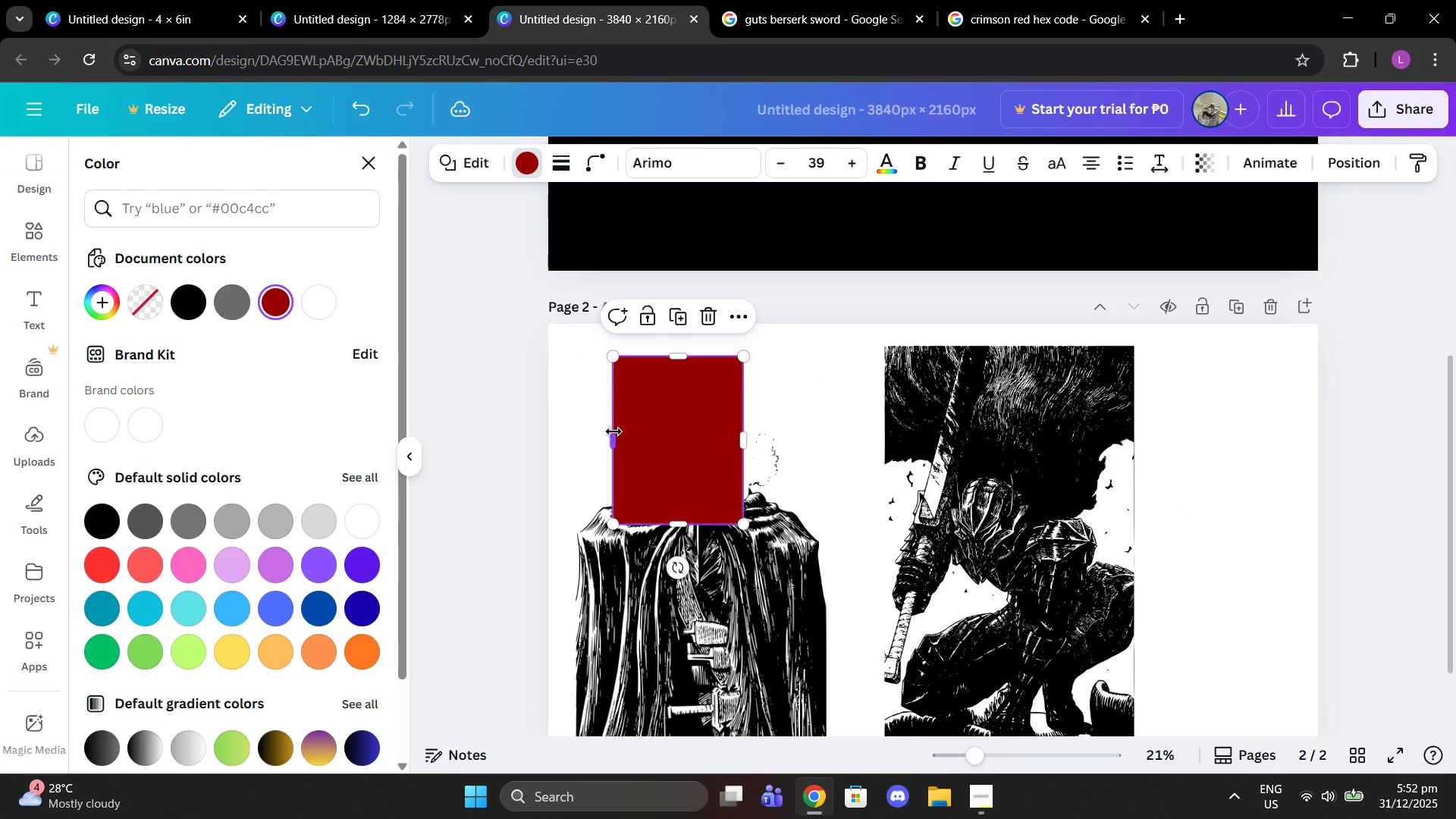 
left_click_drag(start_coordinate=[613, 432], to_coordinate=[575, 431])
 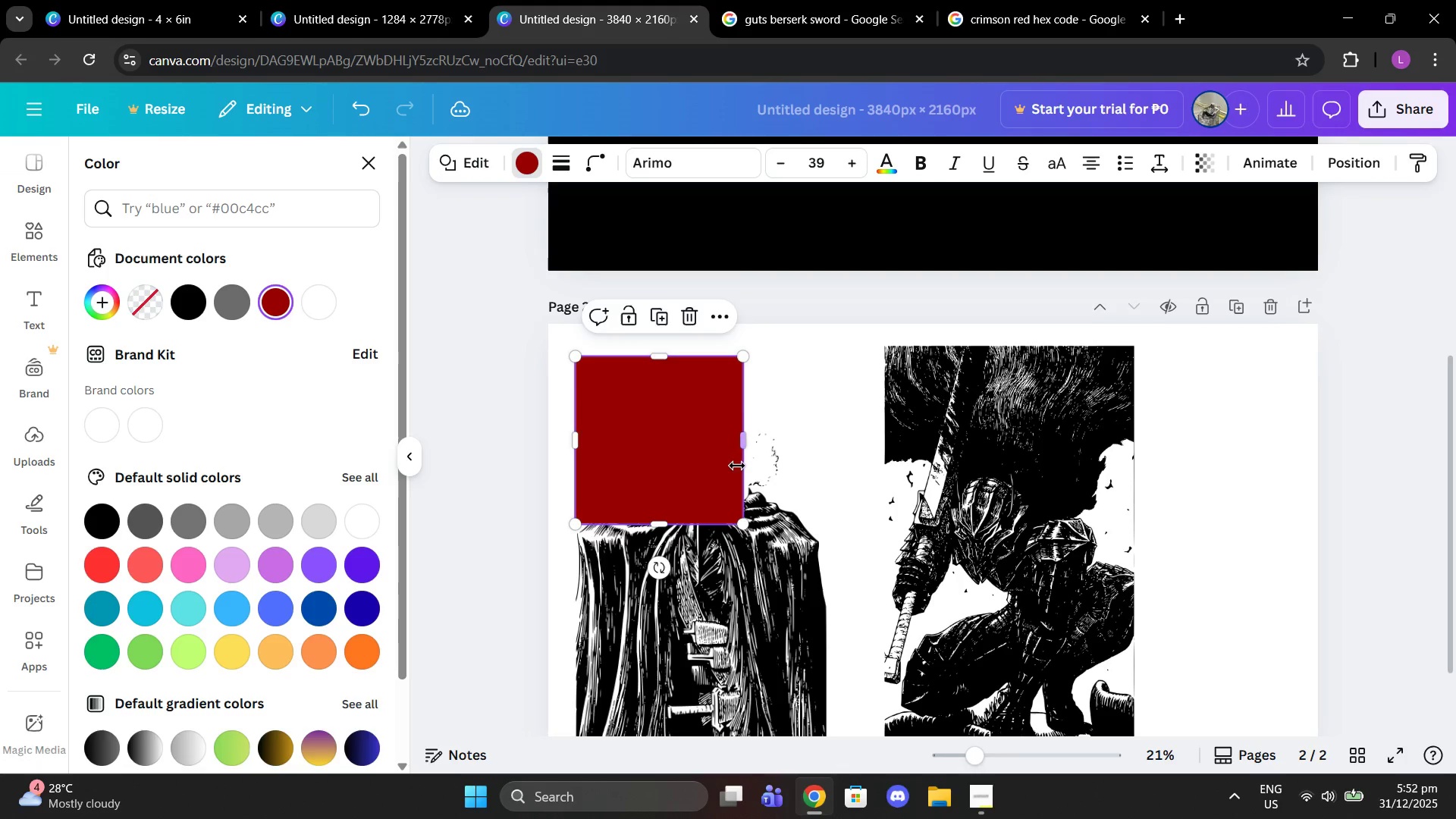 
scroll: coordinate [733, 467], scroll_direction: down, amount: 2.0
 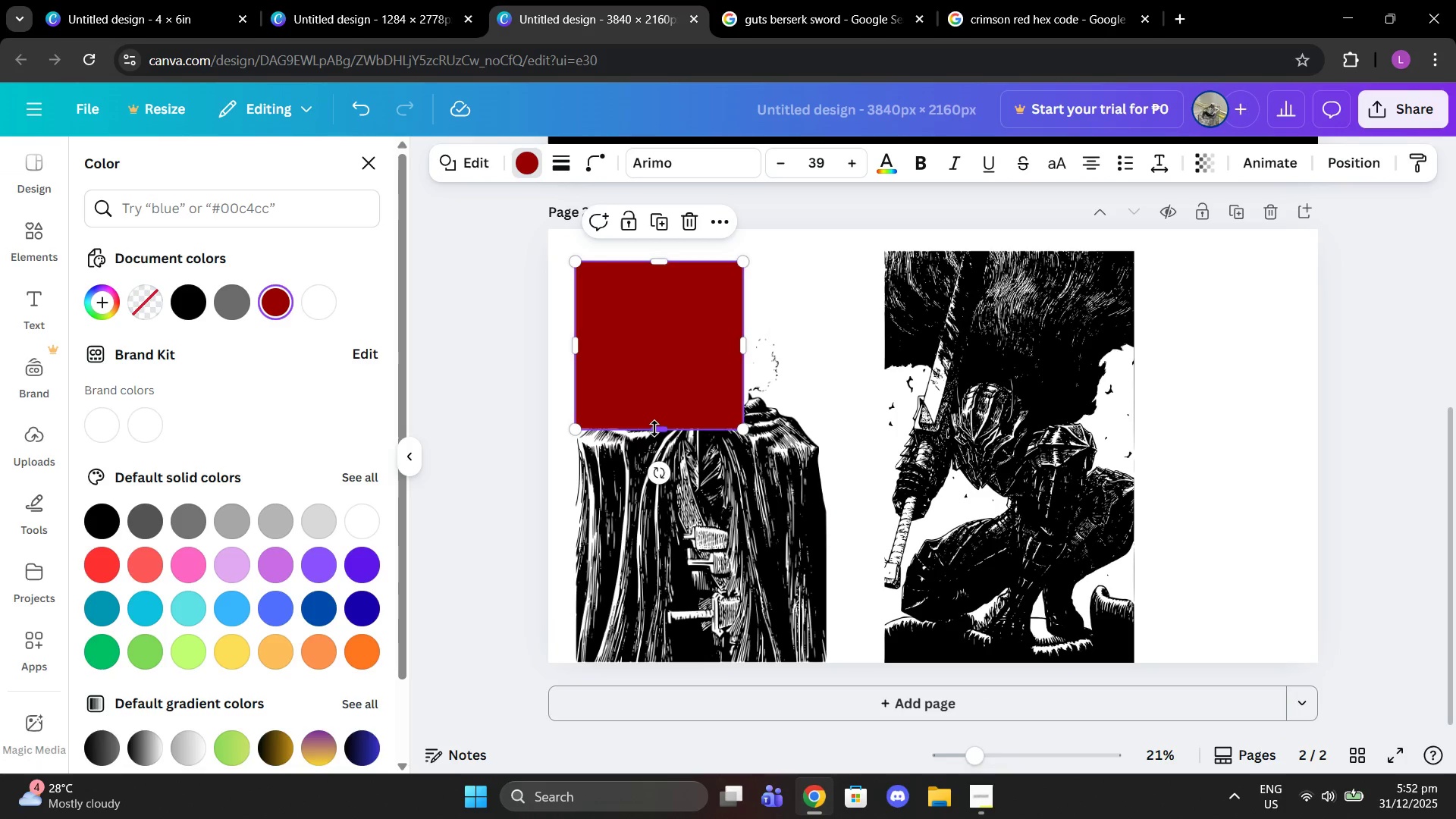 
left_click_drag(start_coordinate=[654, 428], to_coordinate=[756, 636])
 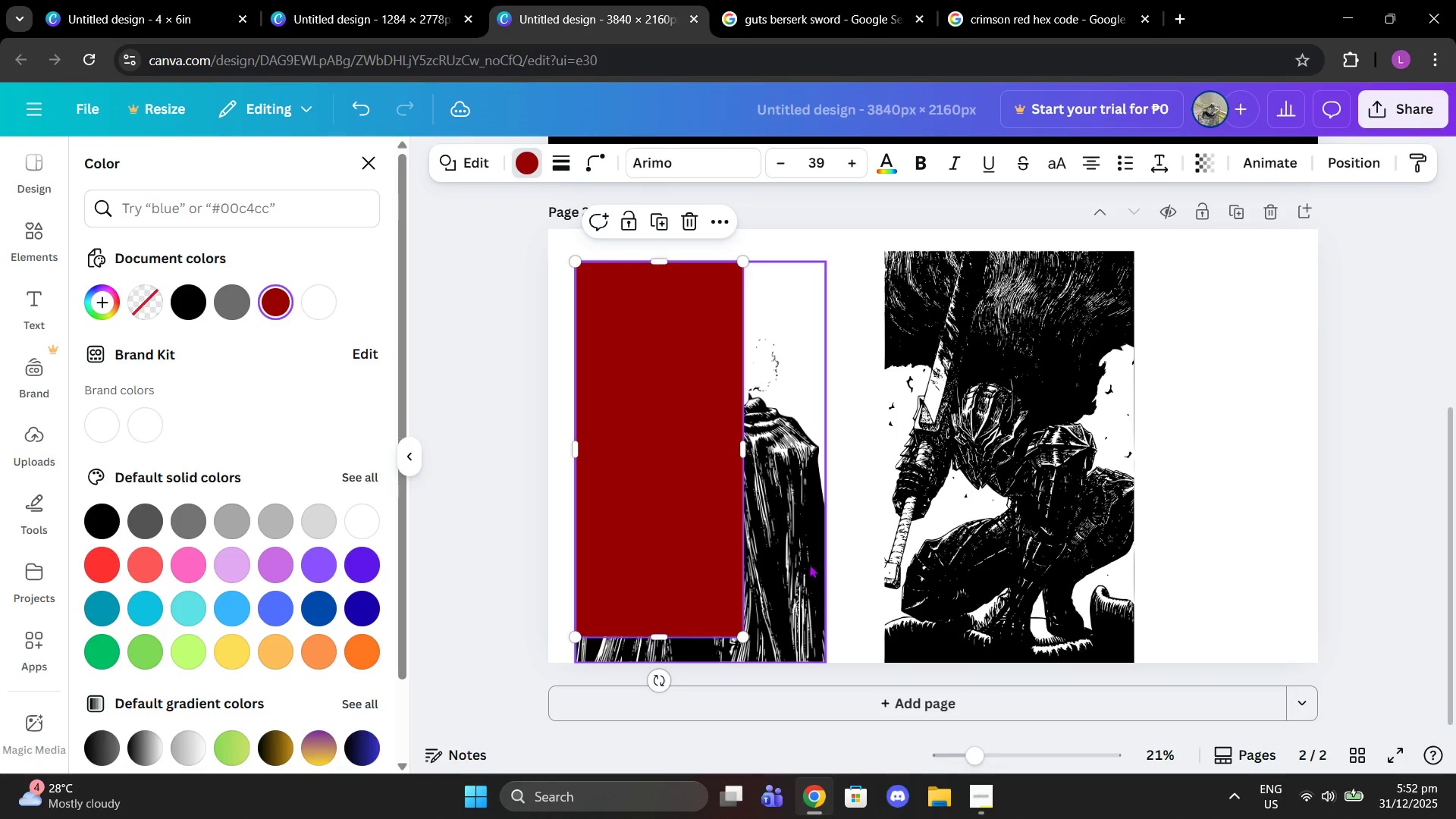 
left_click([809, 564])
 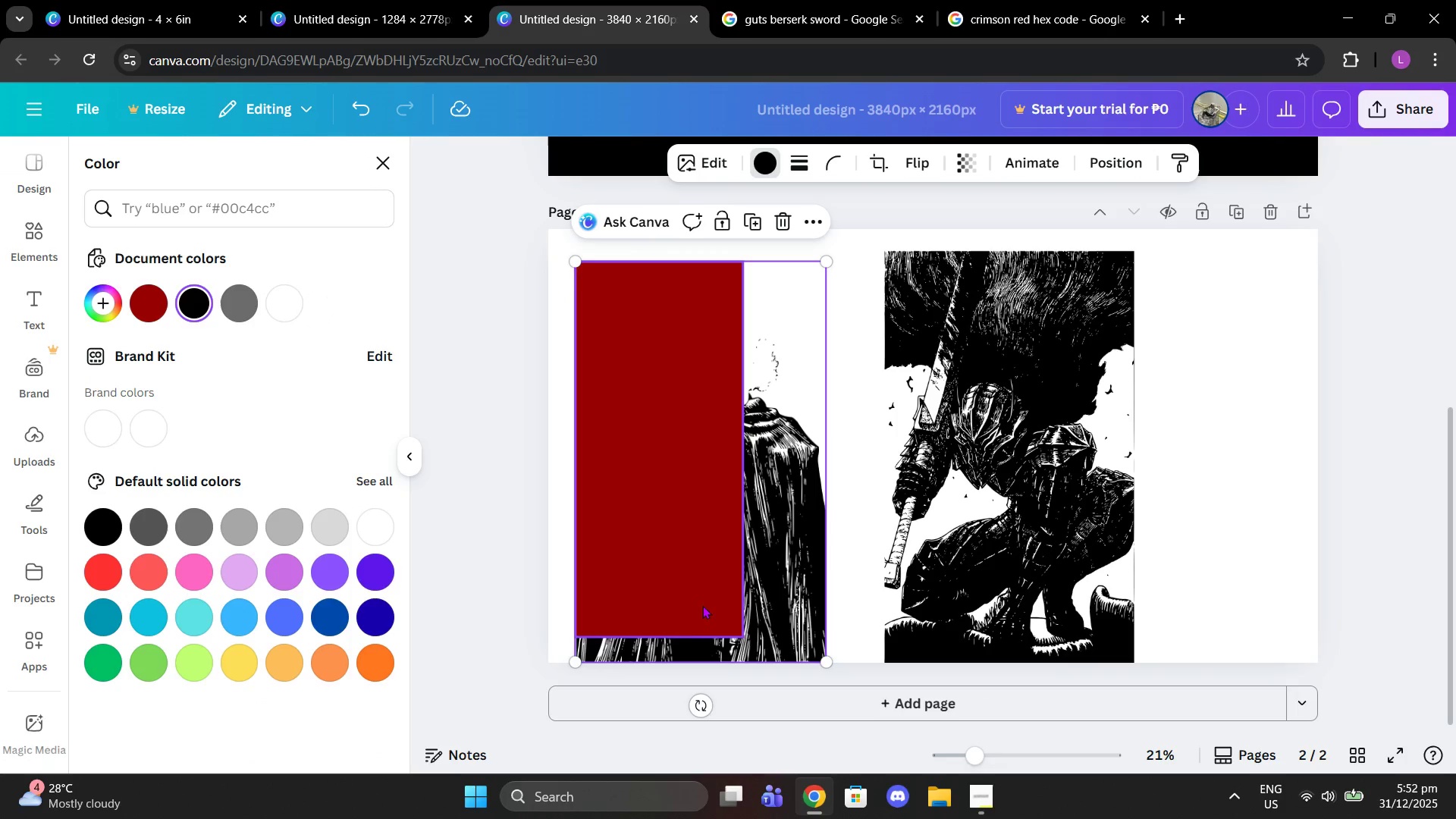 
left_click([682, 621])
 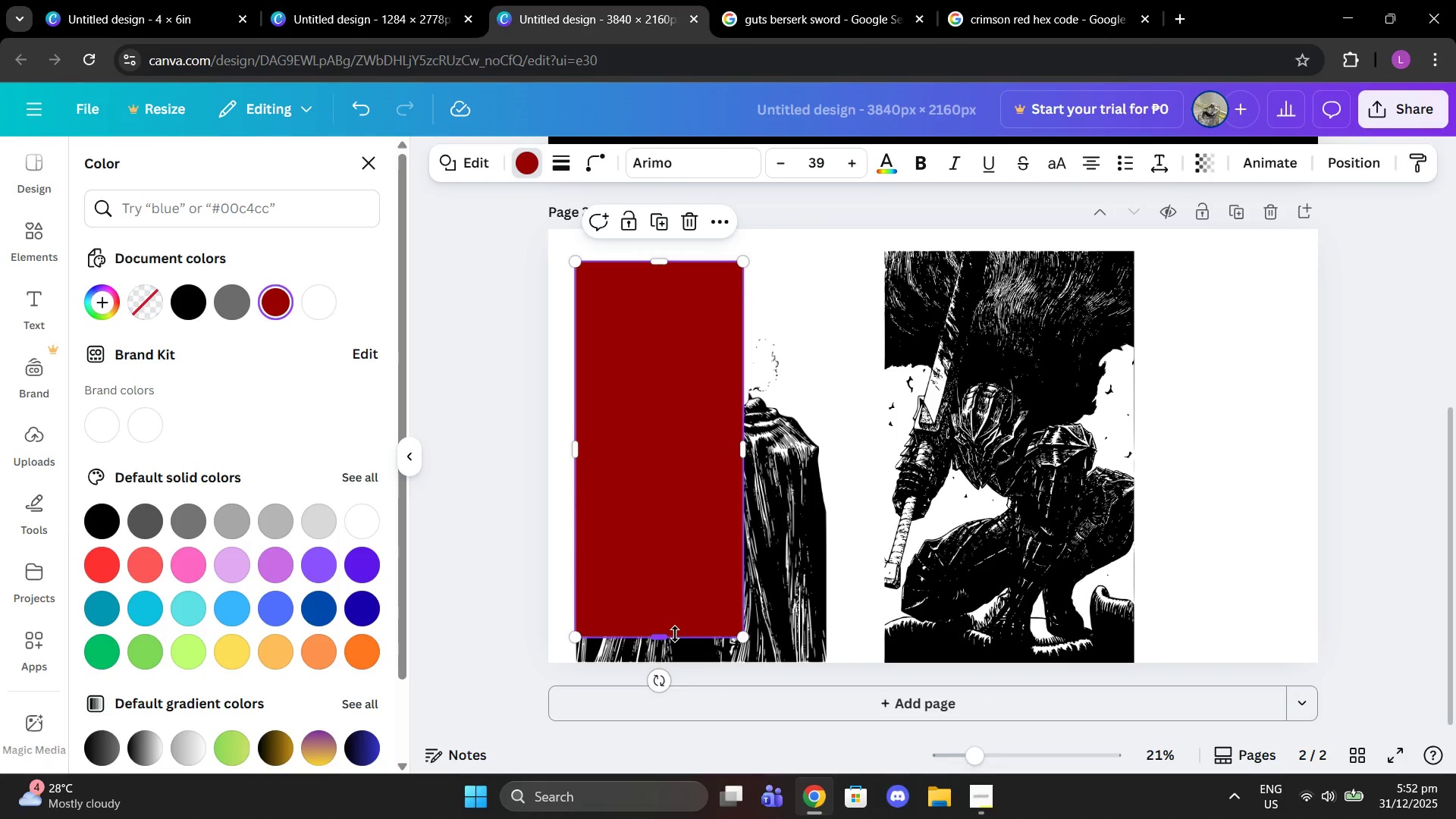 
left_click_drag(start_coordinate=[675, 634], to_coordinate=[687, 655])
 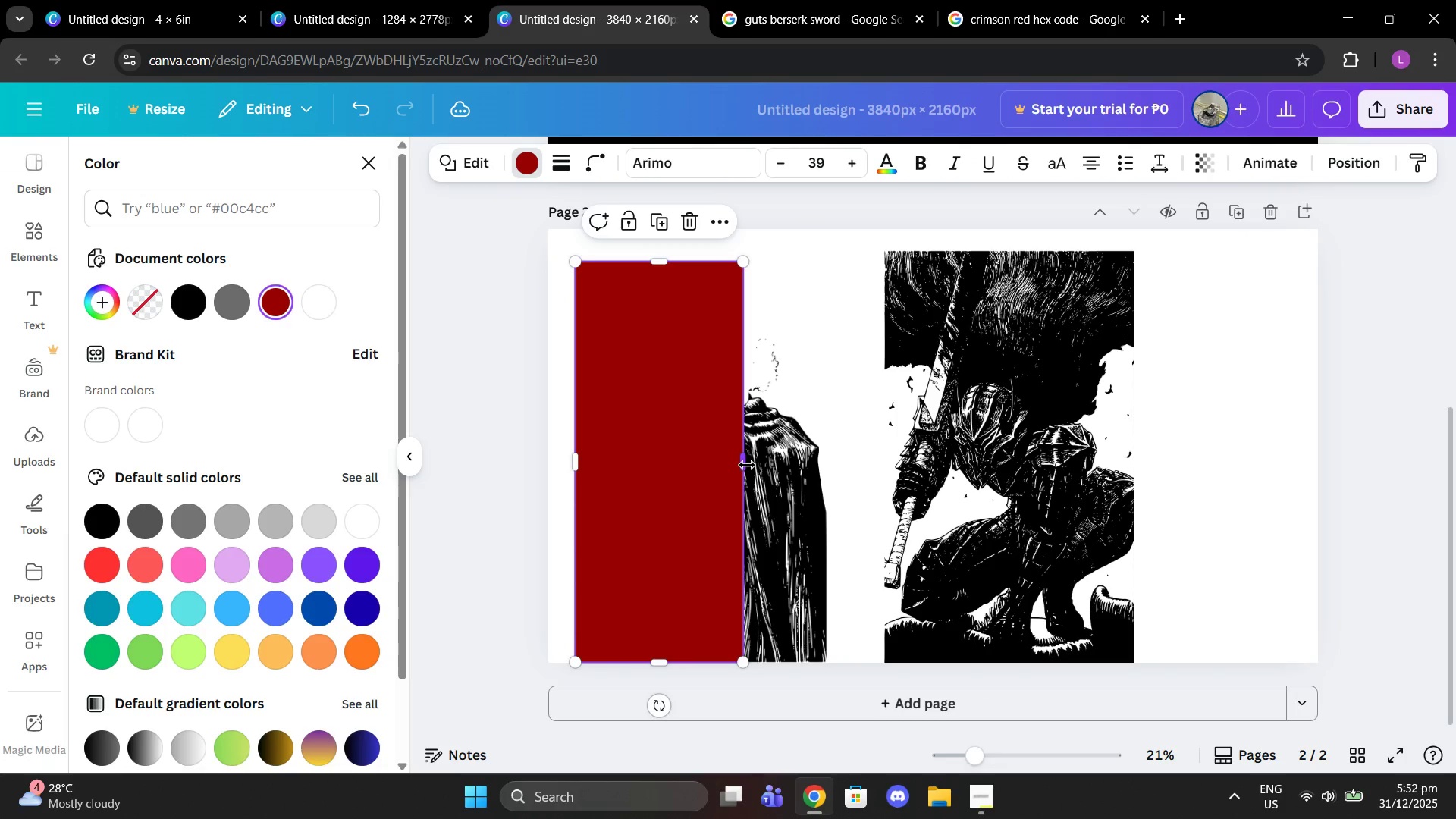 
left_click_drag(start_coordinate=[747, 465], to_coordinate=[831, 464])
 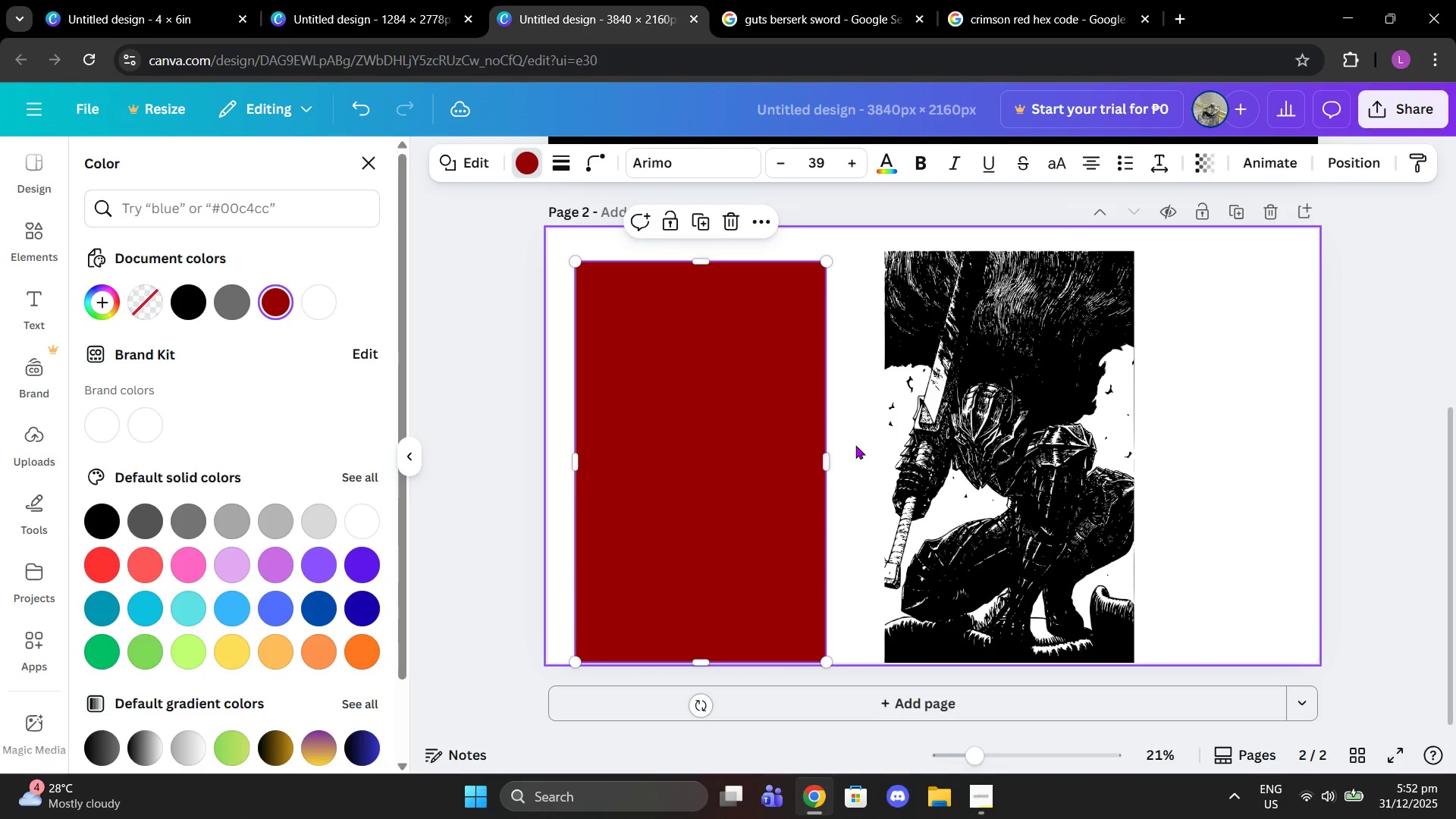 
left_click([855, 445])
 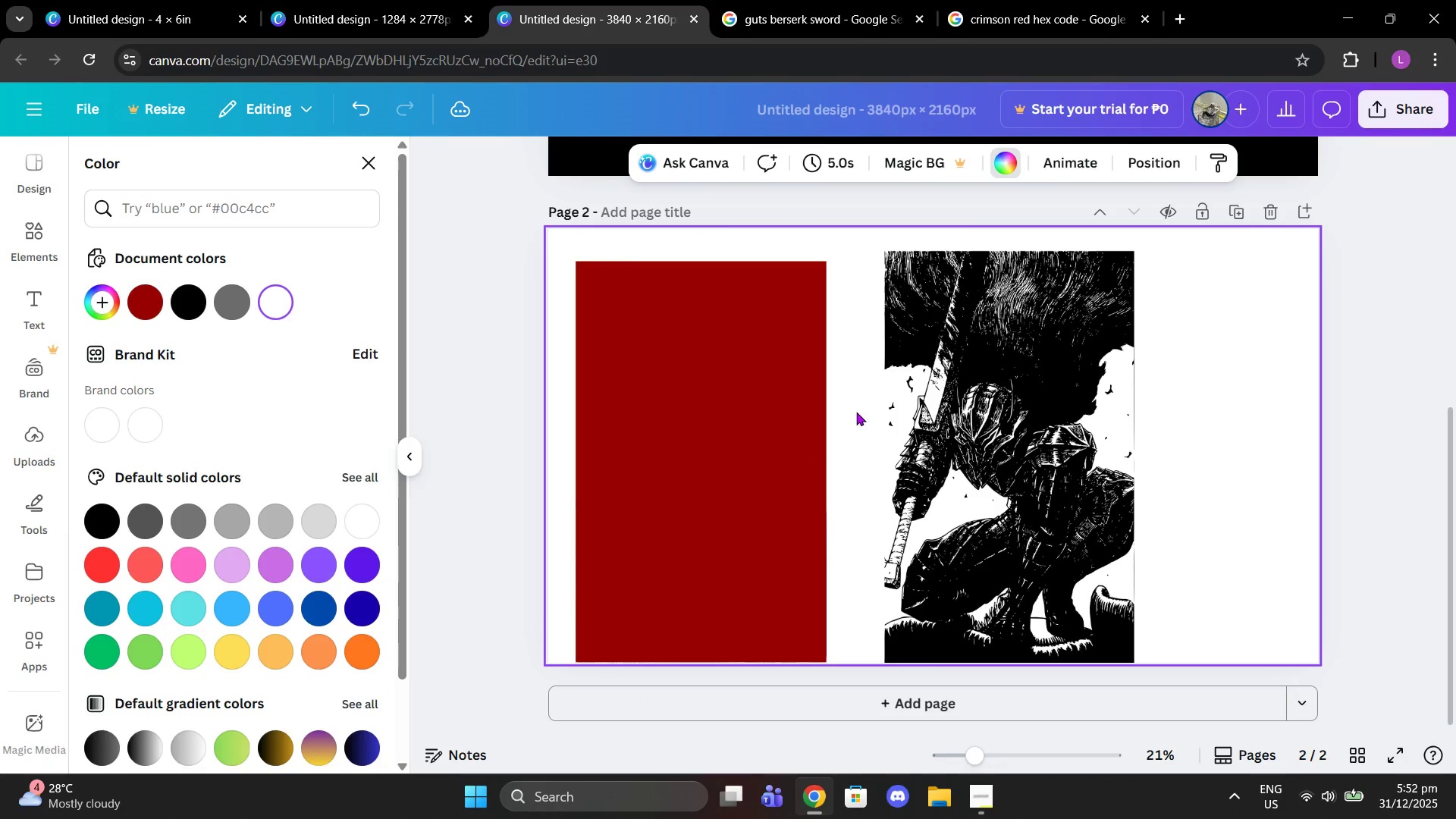 
left_click_drag(start_coordinate=[856, 412], to_coordinate=[758, 378])
 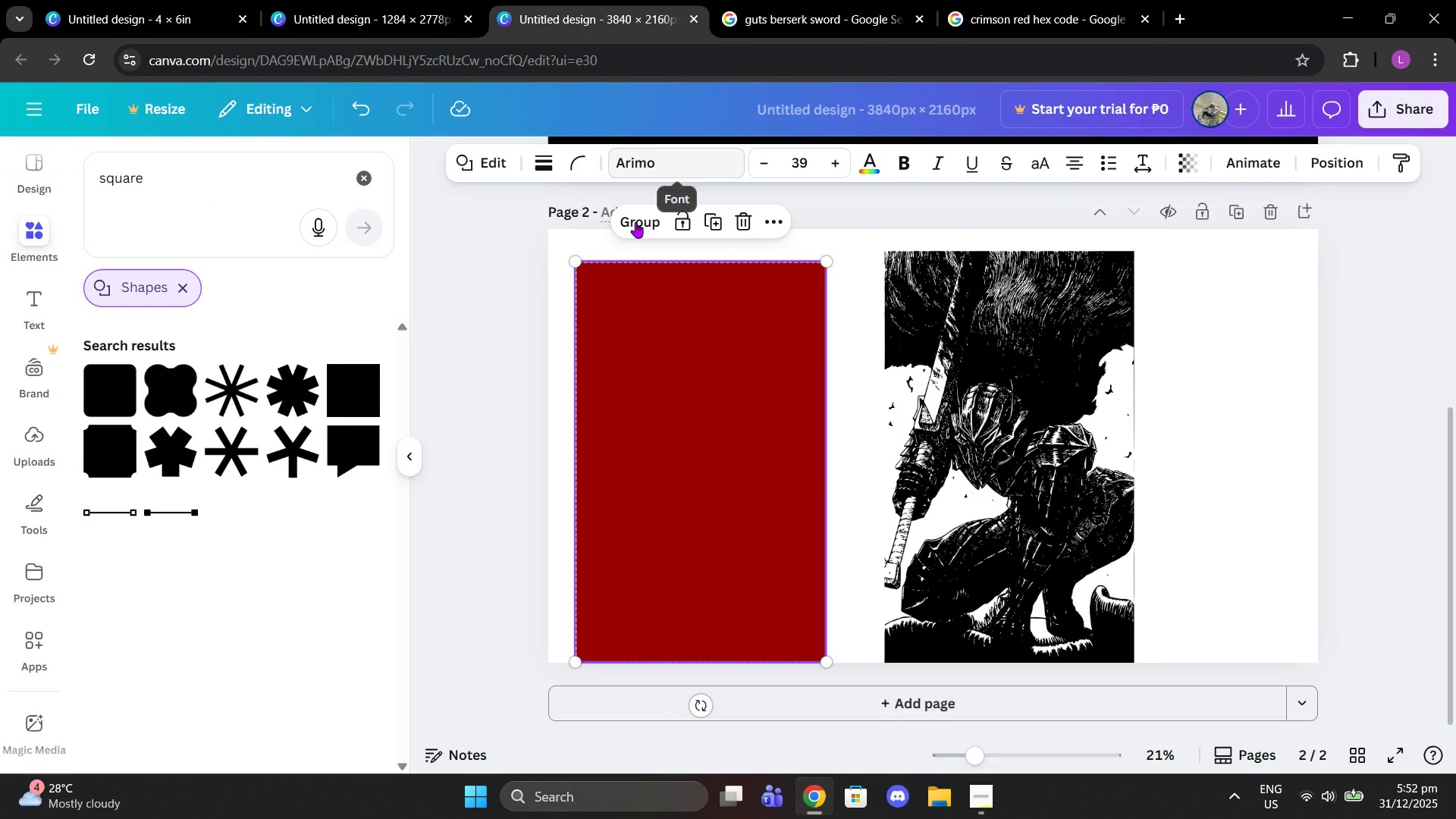 
left_click([635, 224])
 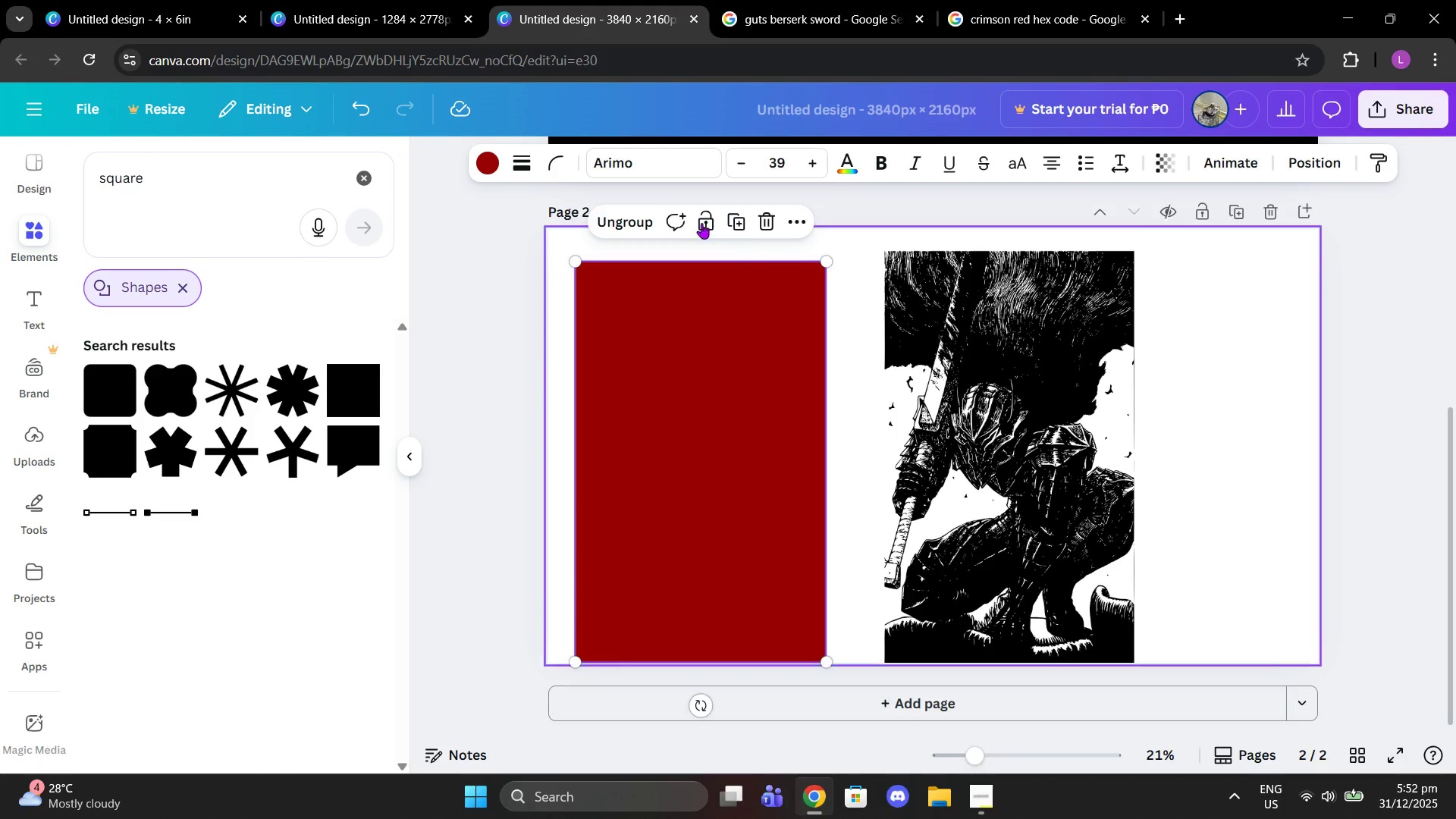 
left_click([633, 215])
 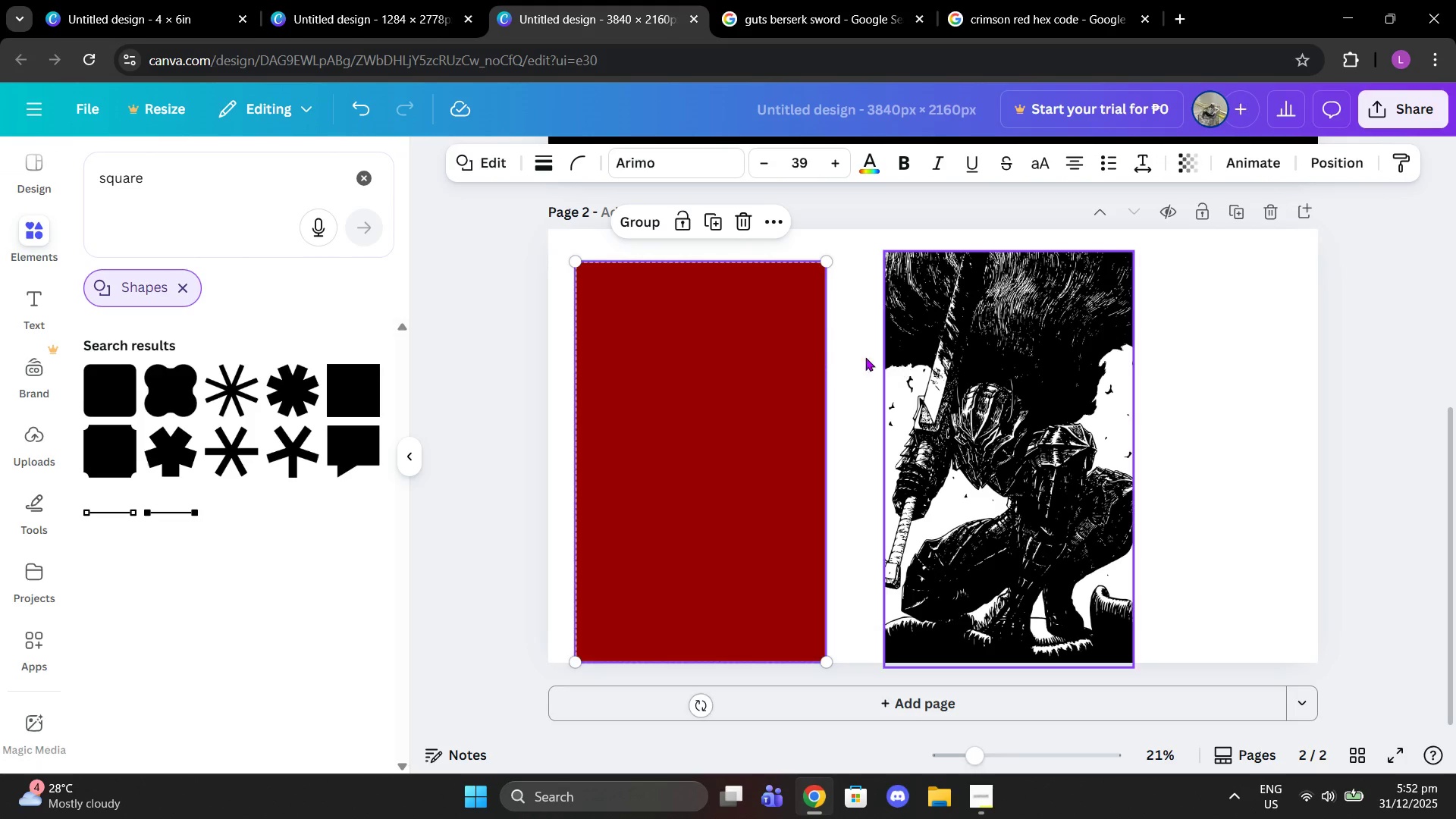 
double_click([757, 353])
 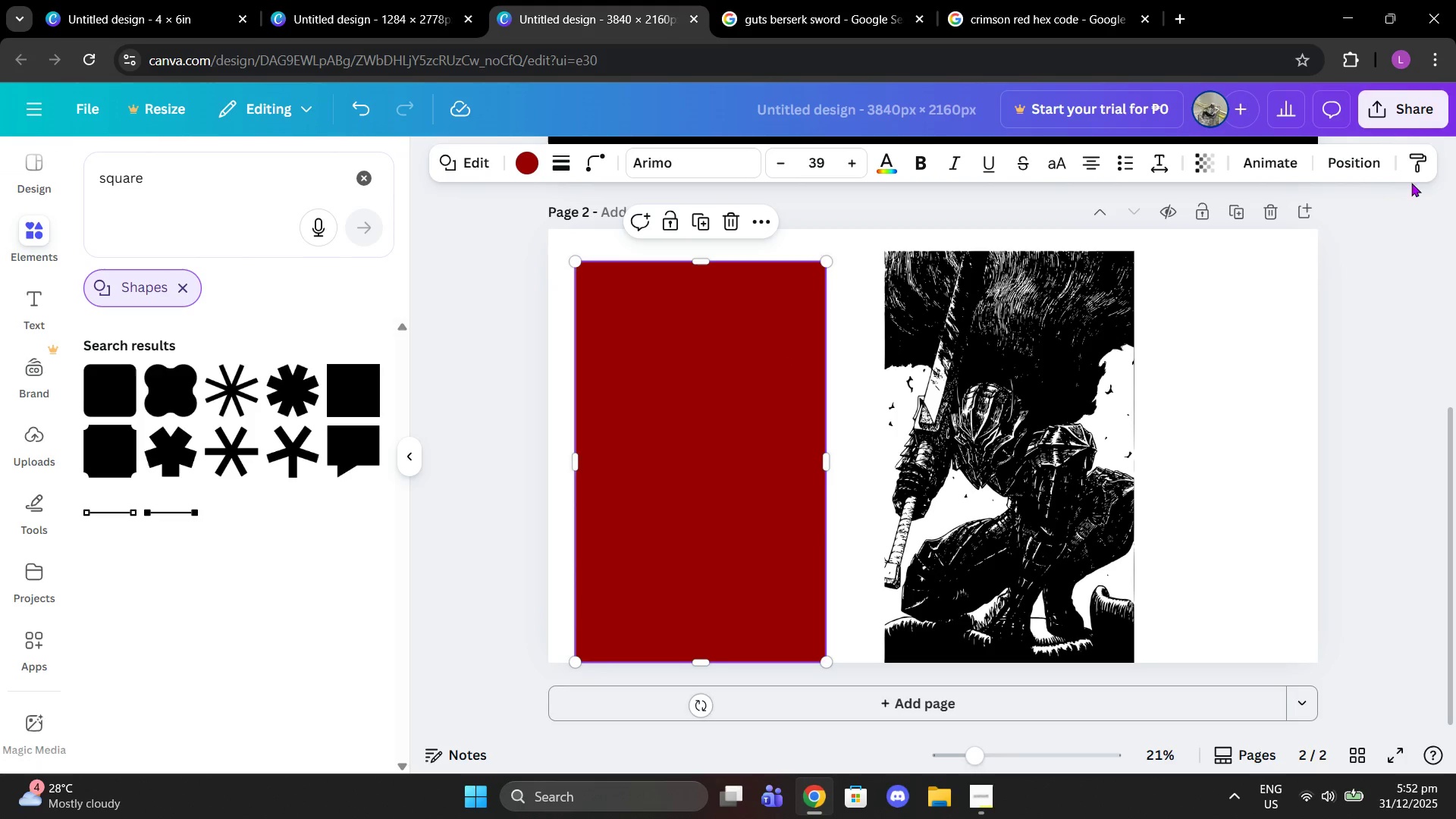 
left_click([1367, 165])
 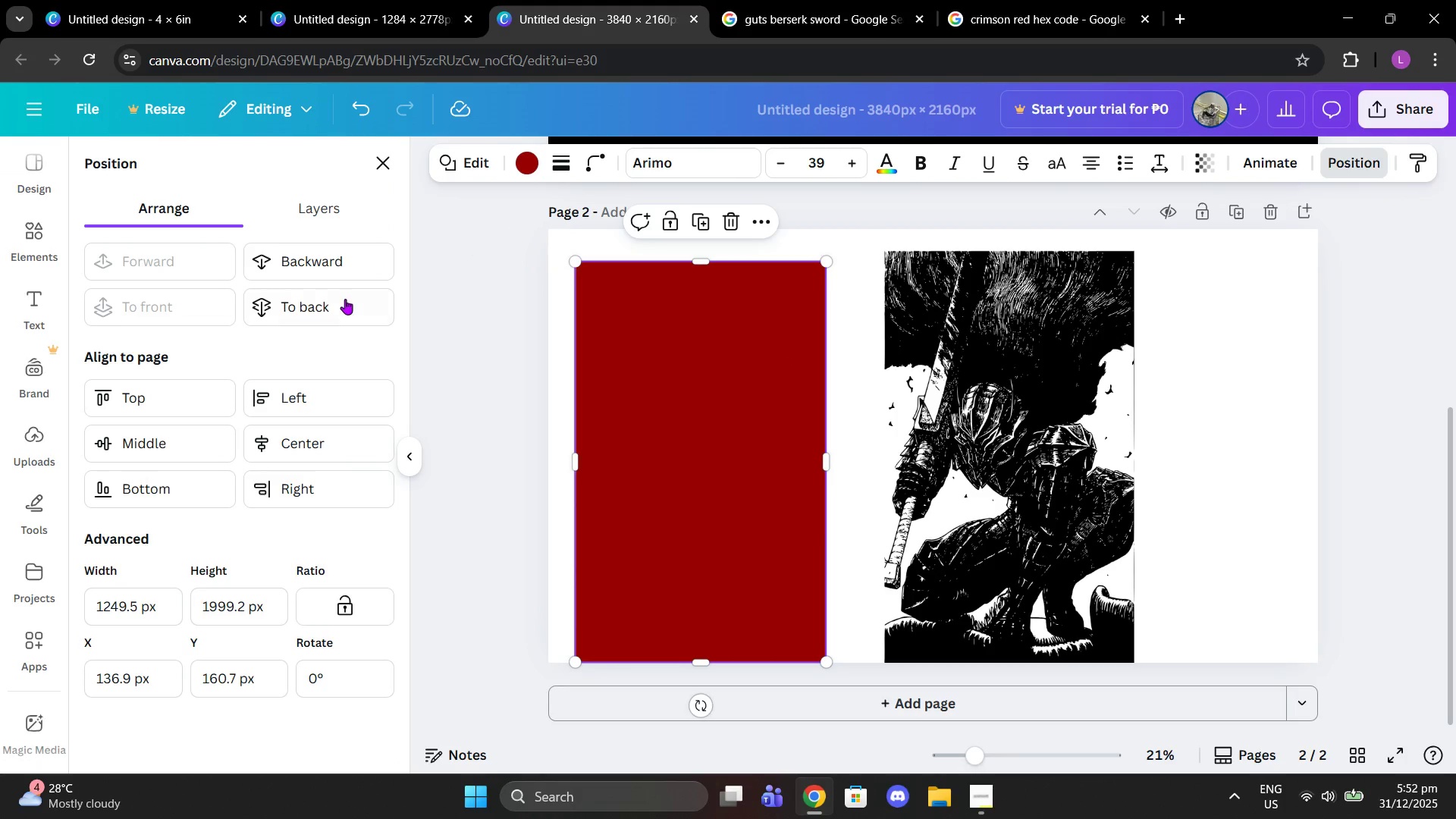 
left_click([345, 299])
 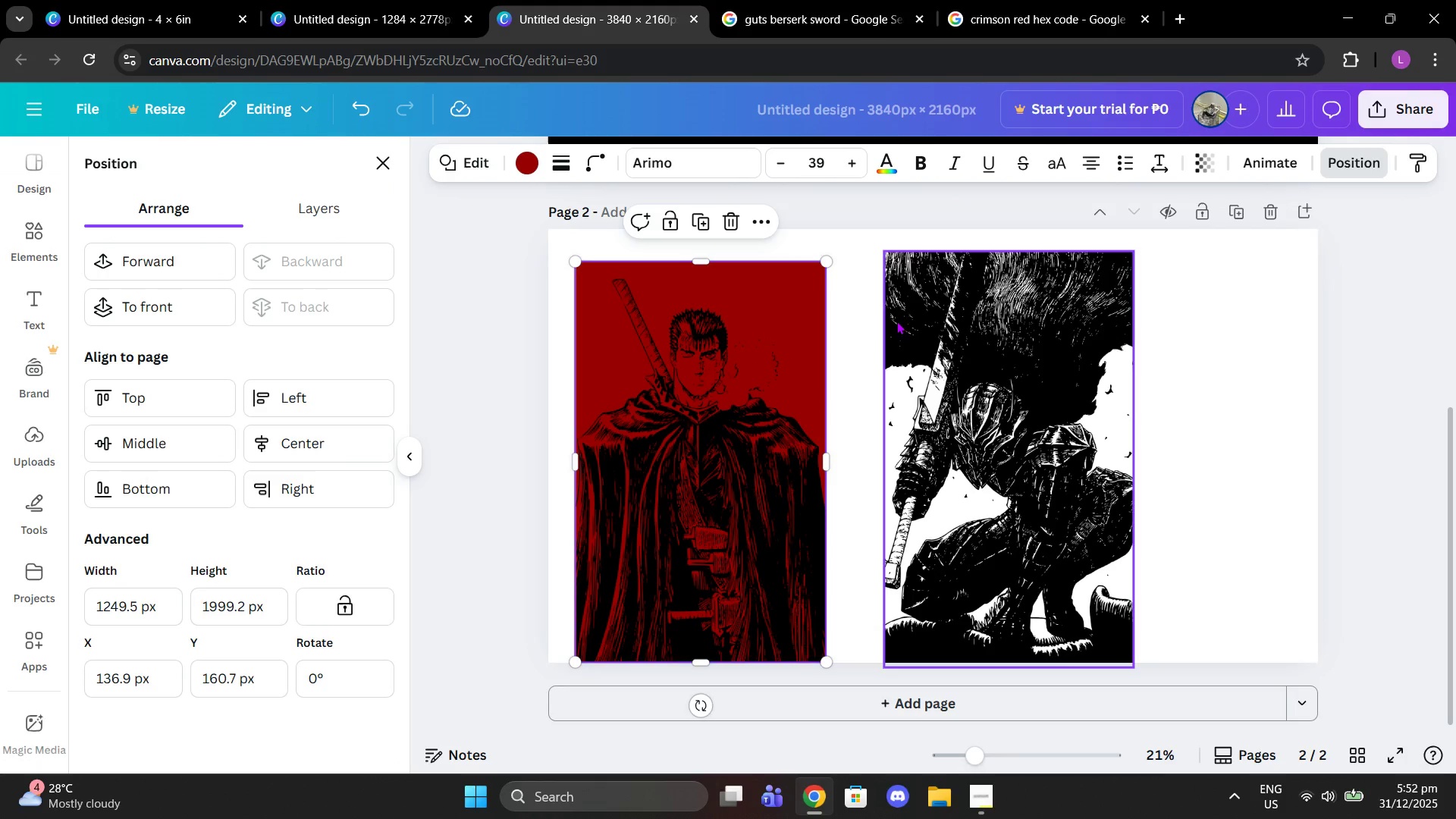 
left_click([853, 318])
 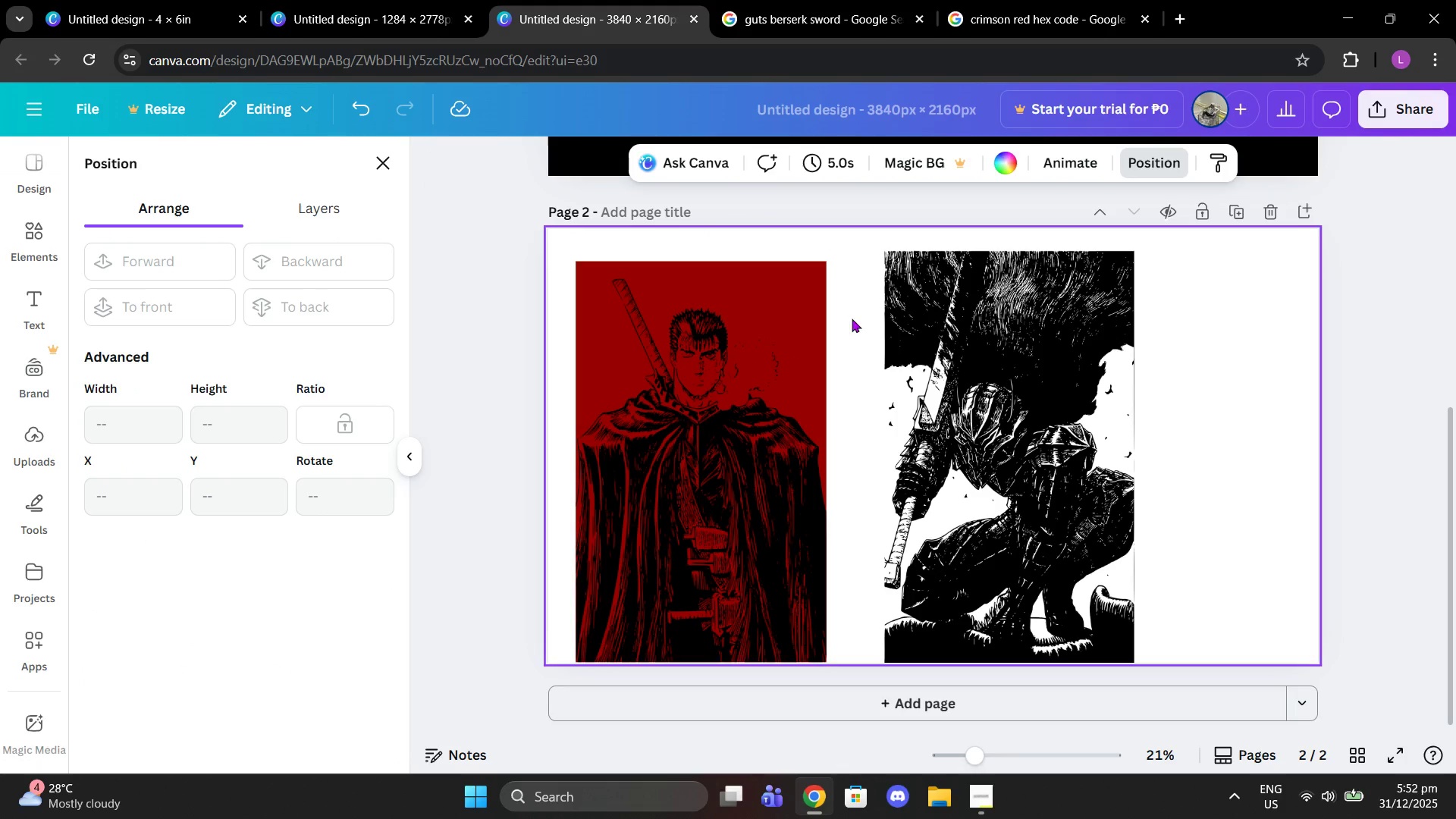 
left_click_drag(start_coordinate=[852, 318], to_coordinate=[686, 322])
 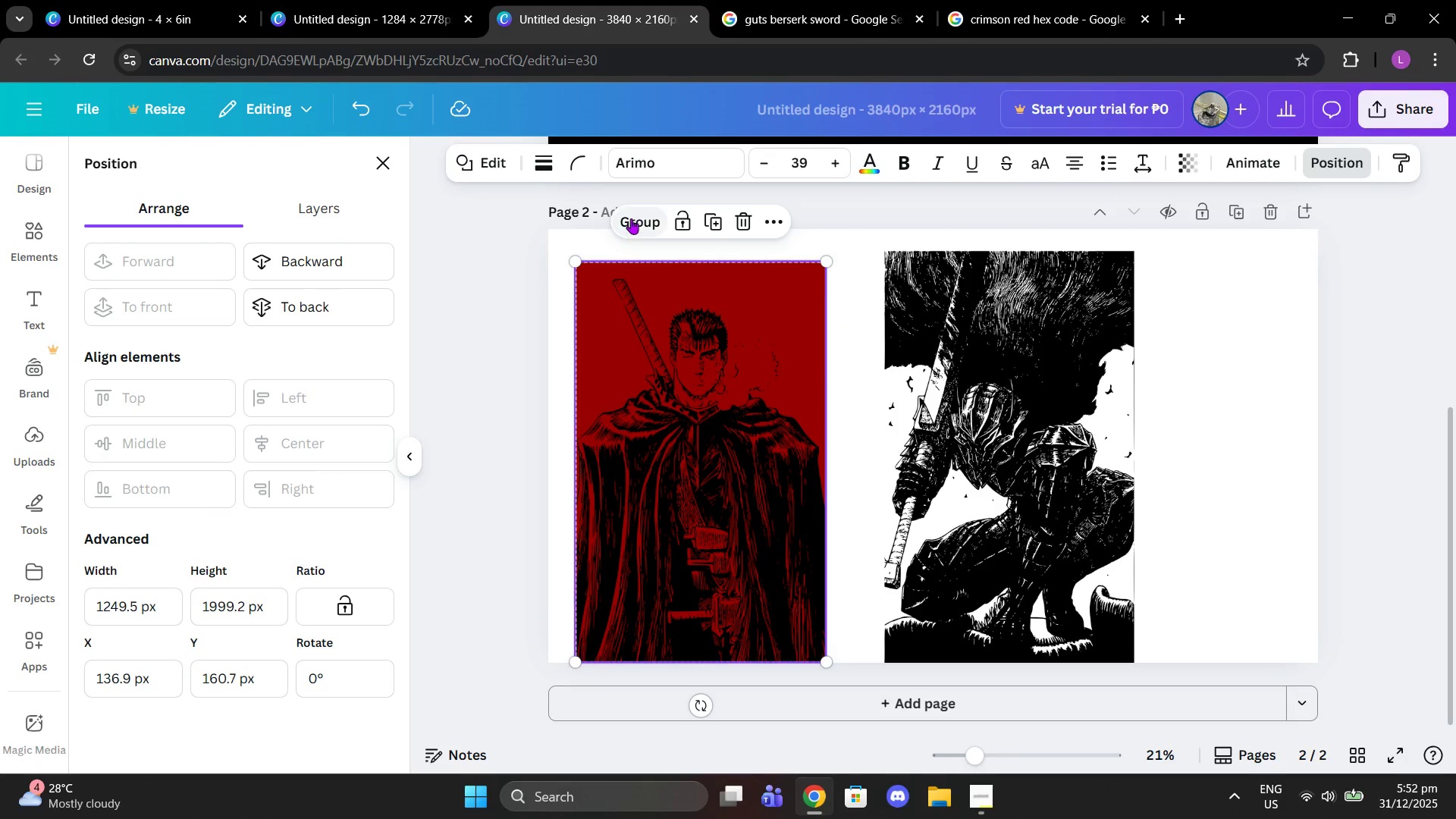 
left_click([631, 218])
 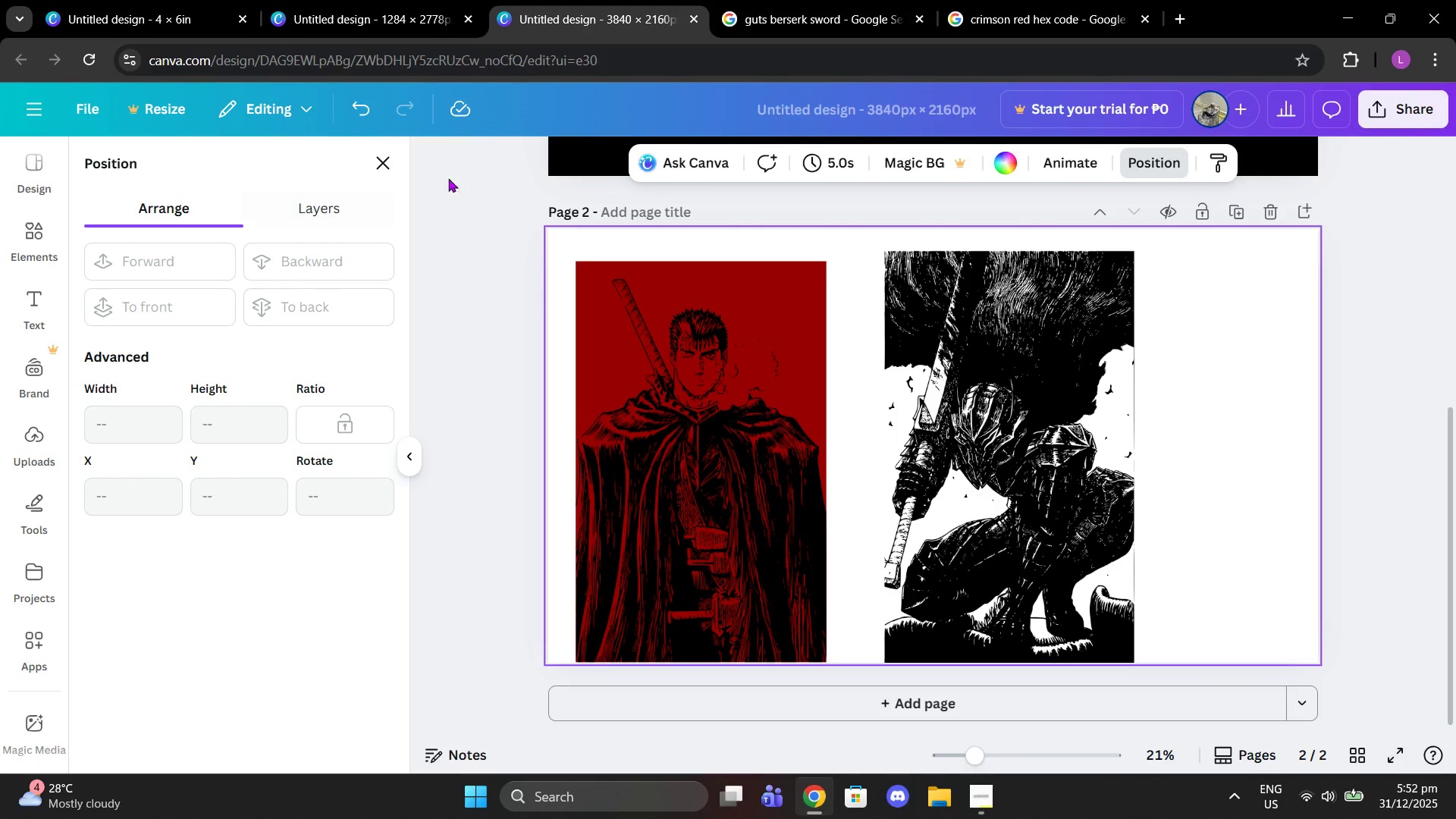 
left_click([386, 157])
 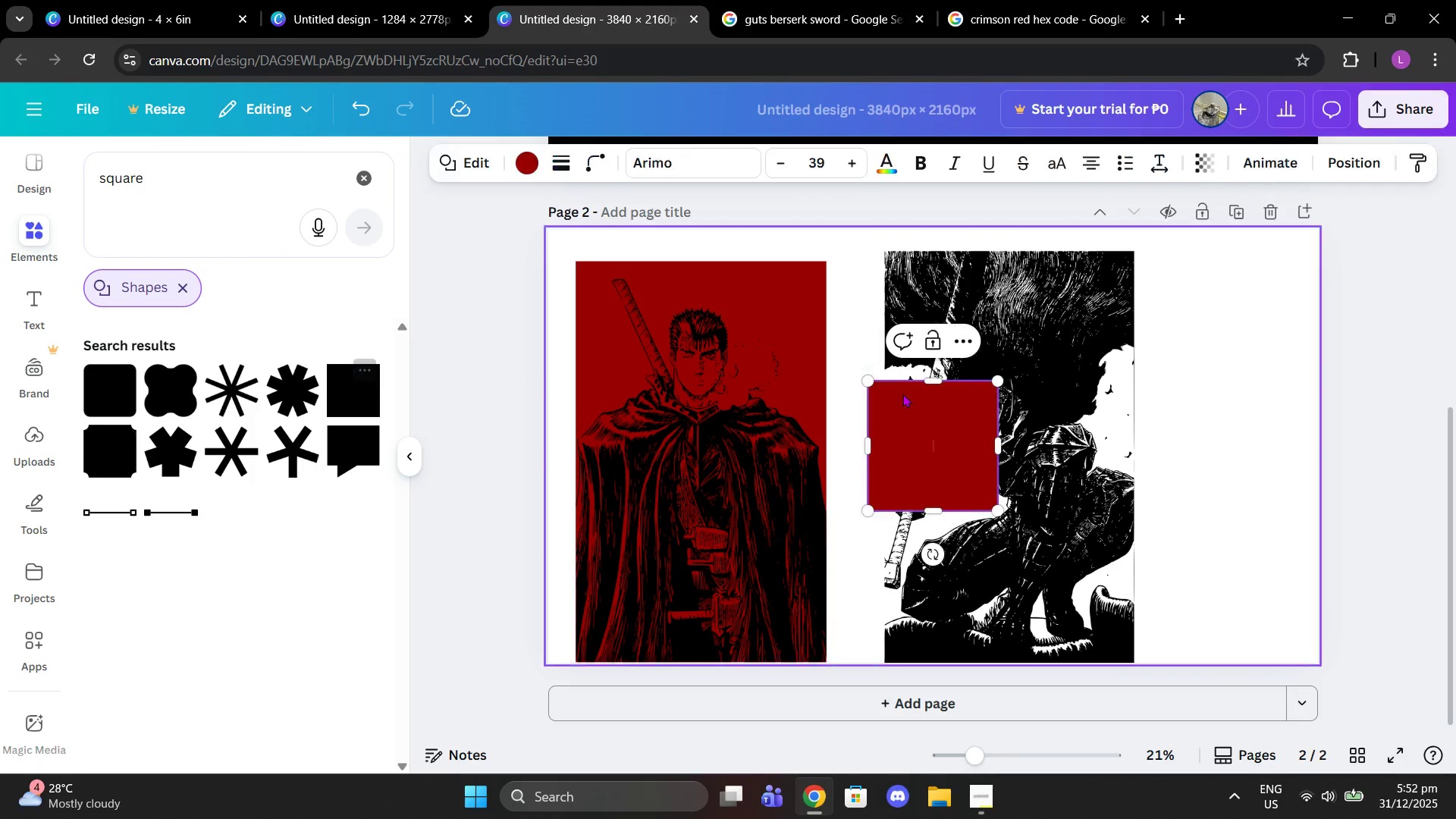 
left_click_drag(start_coordinate=[925, 426], to_coordinate=[945, 298])
 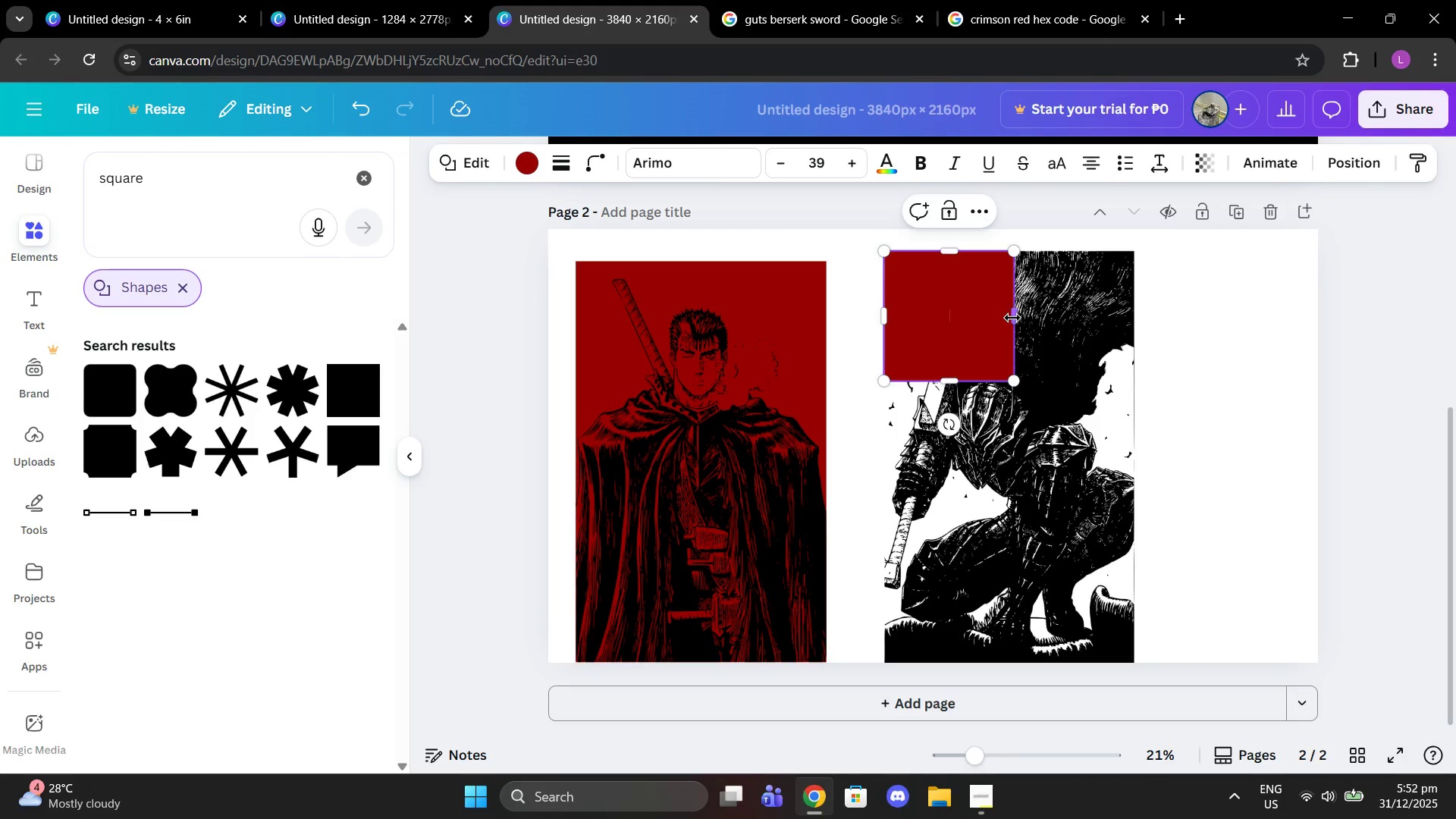 
left_click_drag(start_coordinate=[1014, 318], to_coordinate=[1134, 322])
 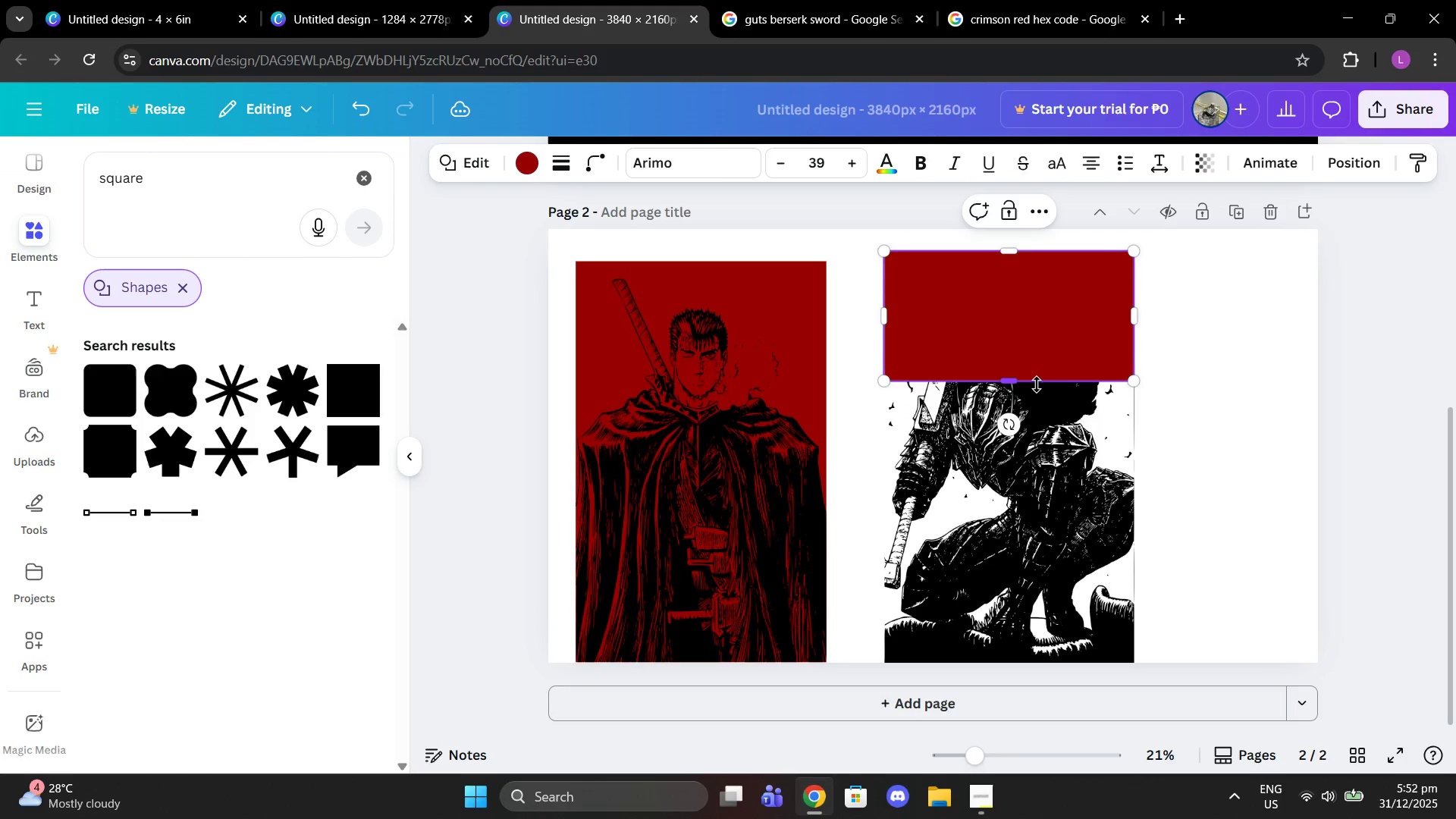 
left_click_drag(start_coordinate=[1034, 384], to_coordinate=[1028, 667])
 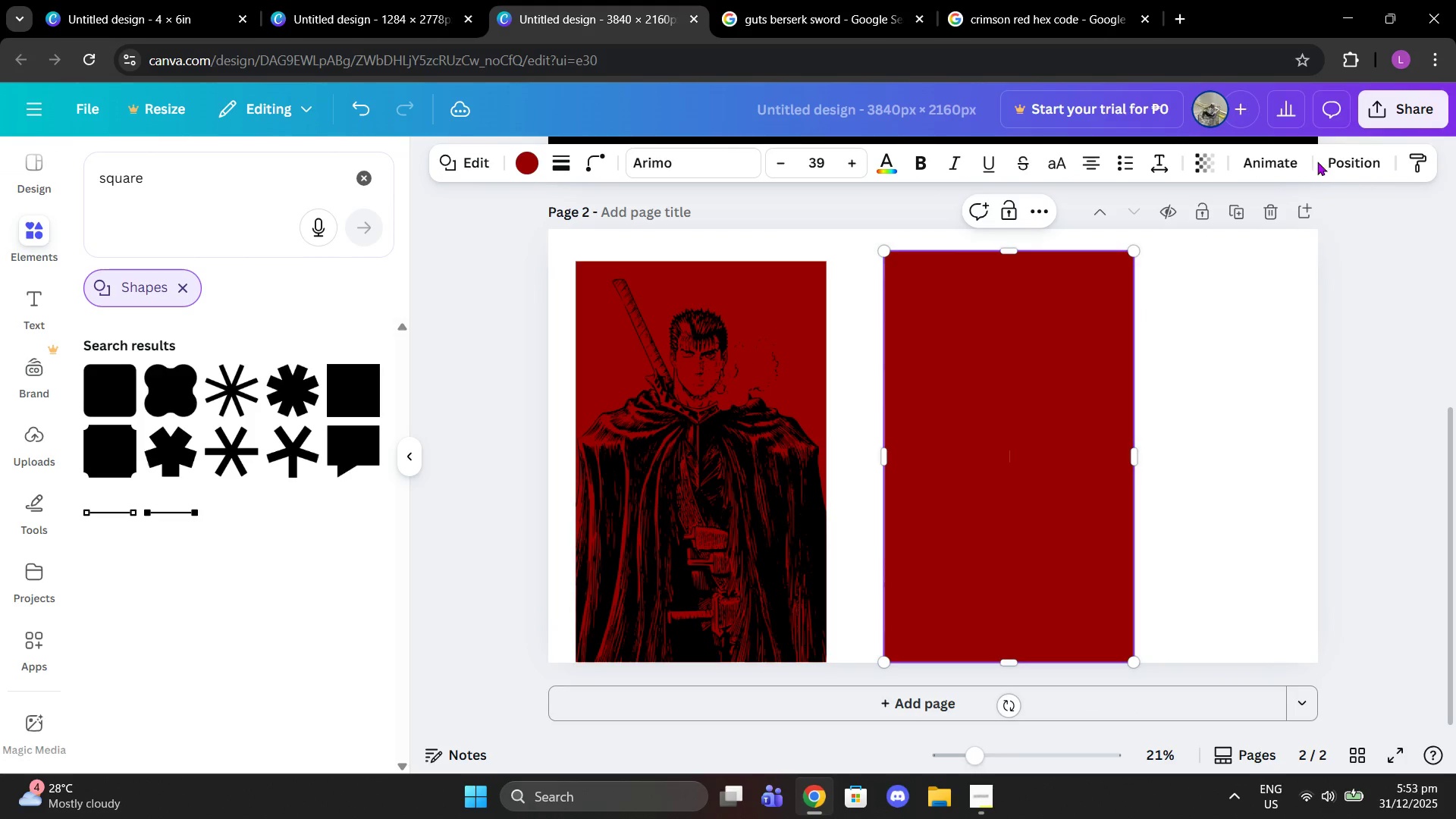 
left_click([1344, 168])
 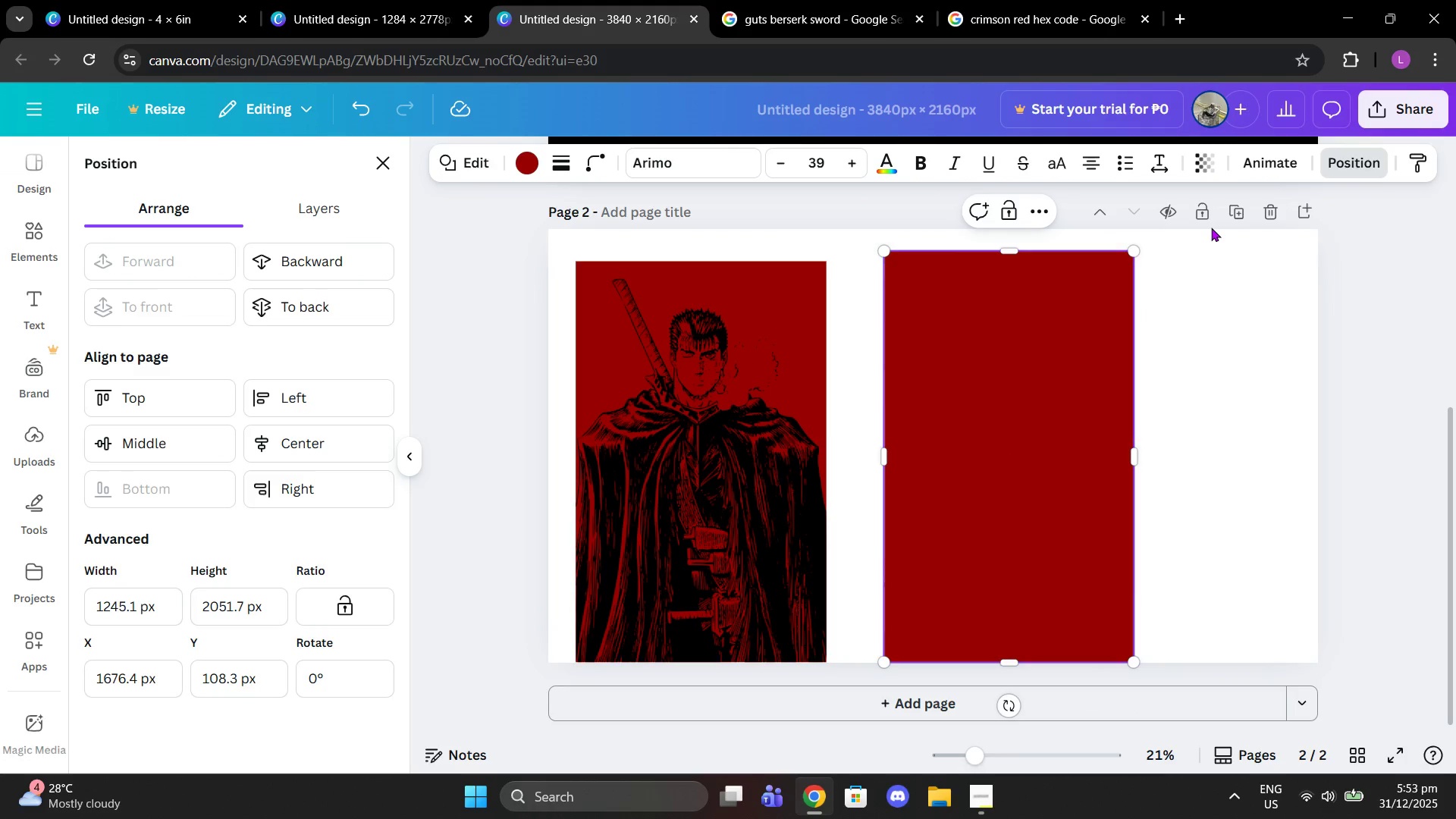 
double_click([993, 356])
 